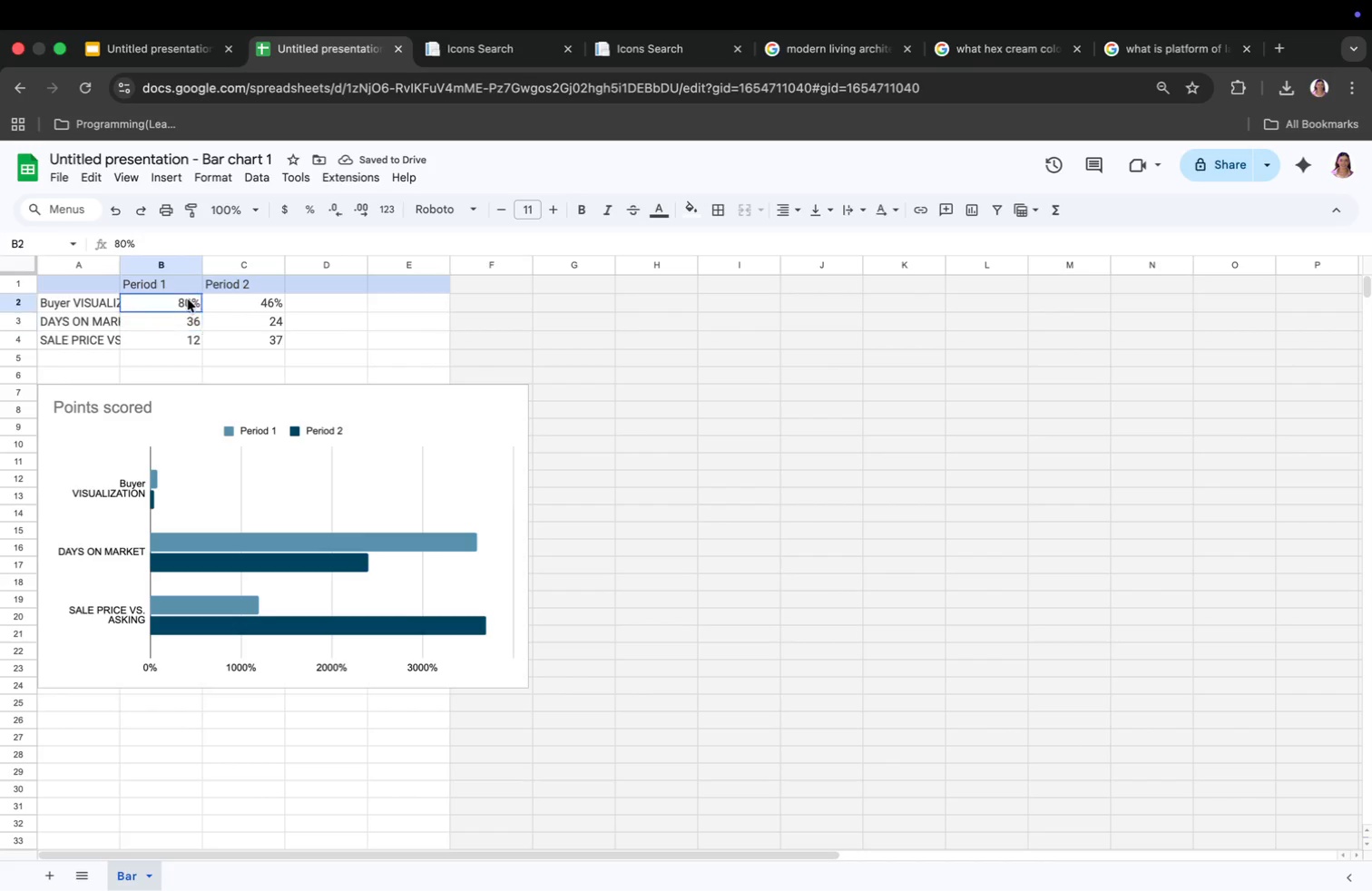 
type(180)
 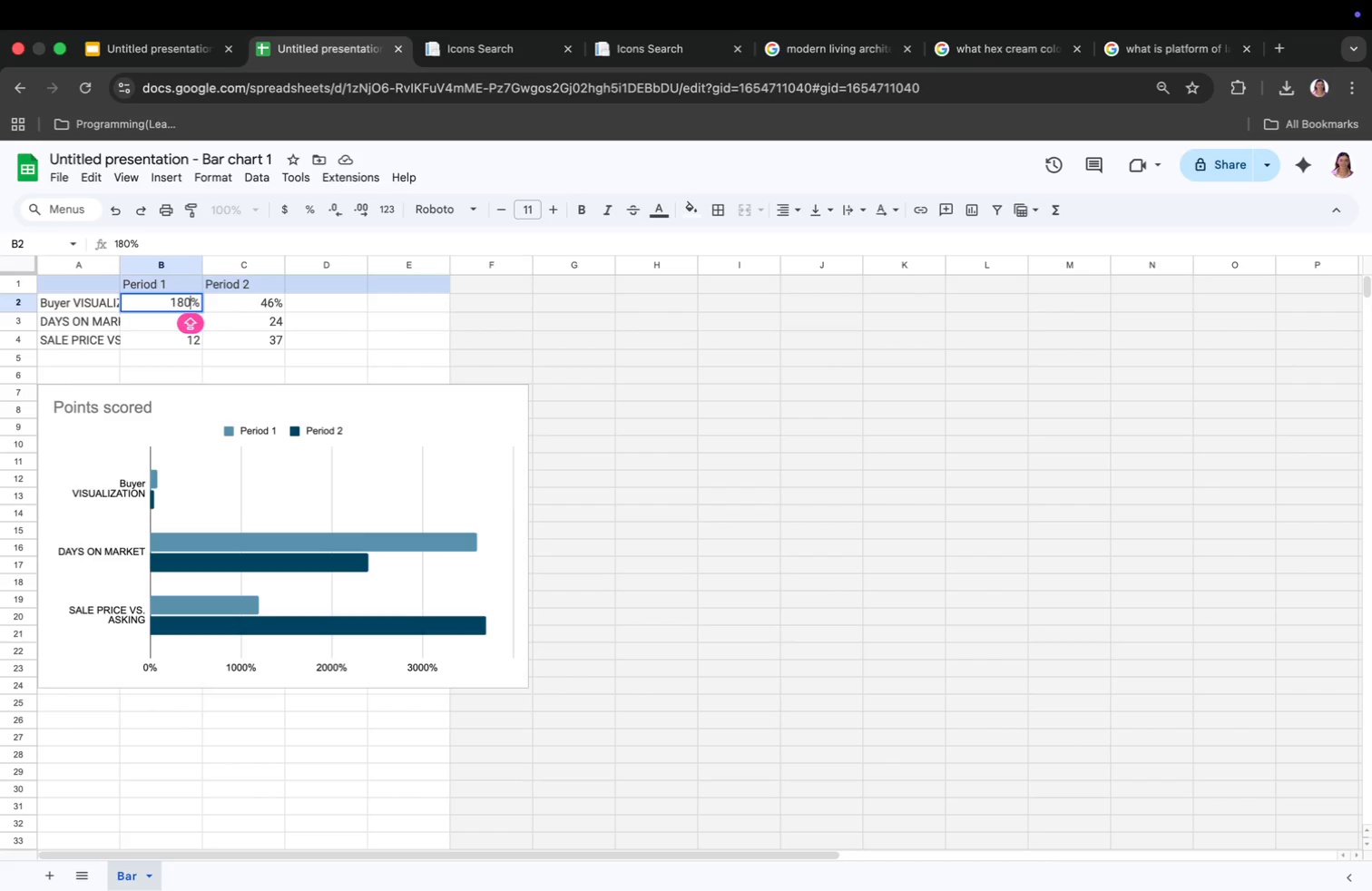 
key(Enter)
 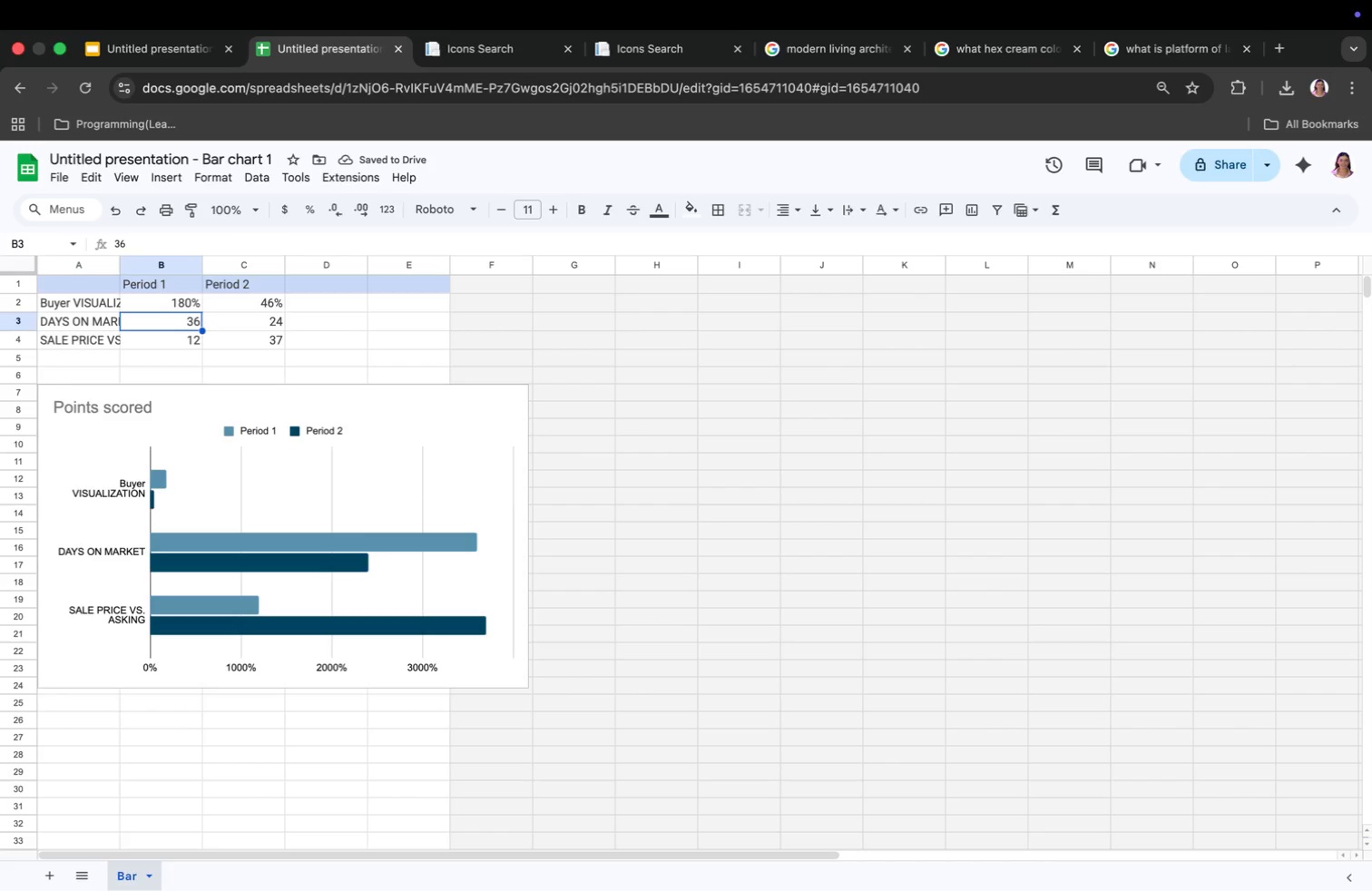 
wait(5.34)
 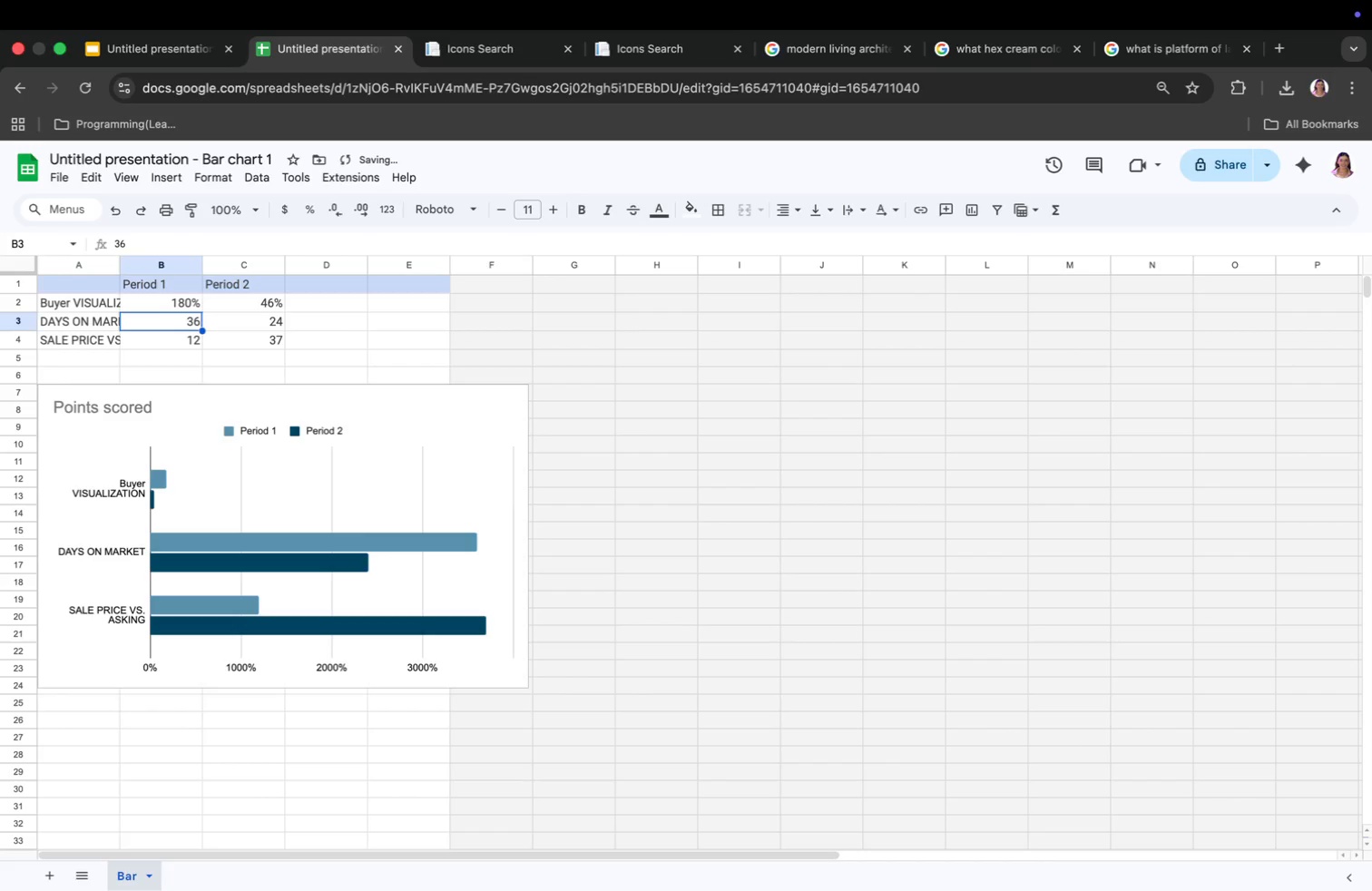 
key(ArrowUp)
 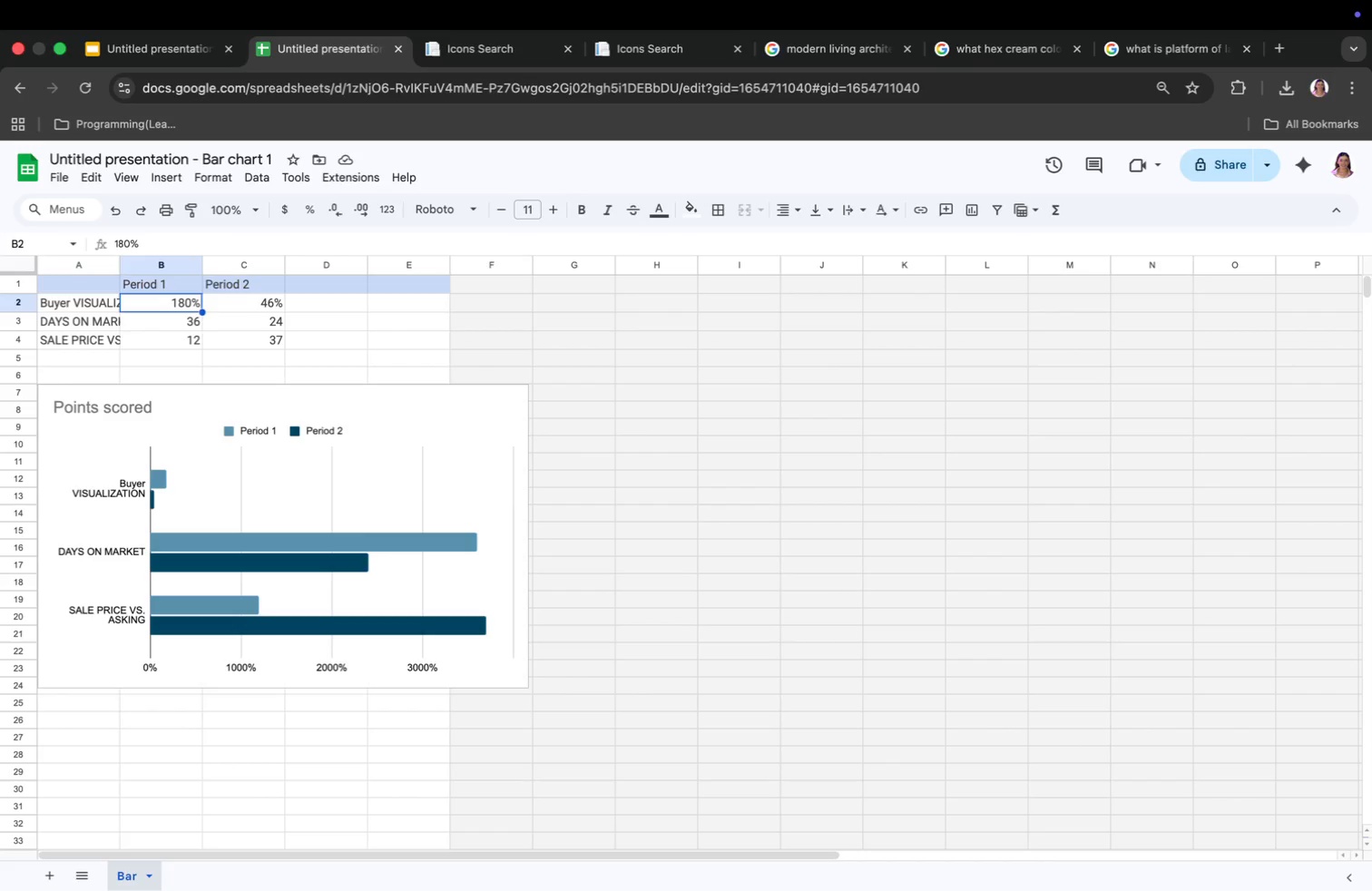 
key(Backspace)
 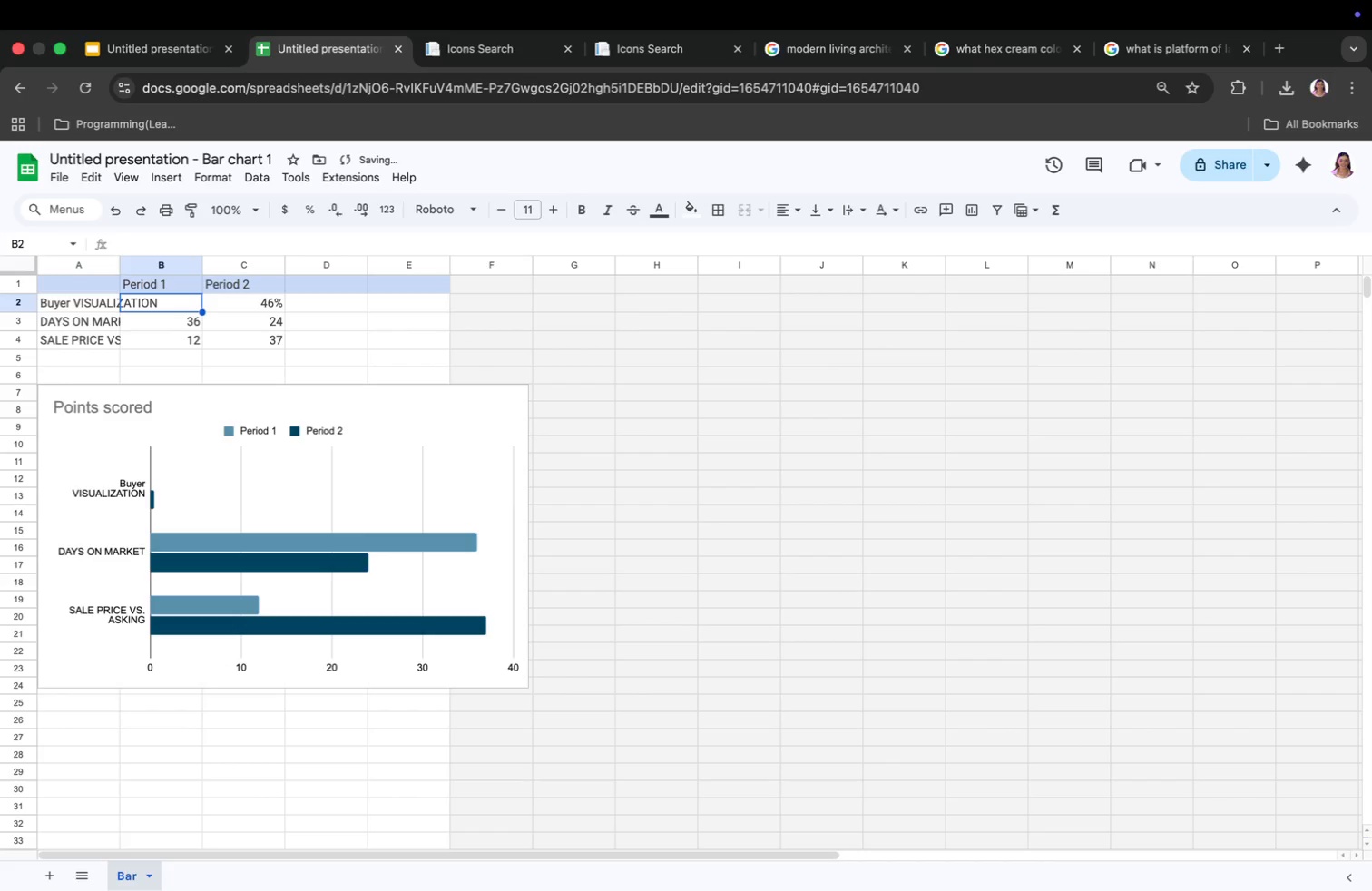 
key(Meta+CommandLeft)
 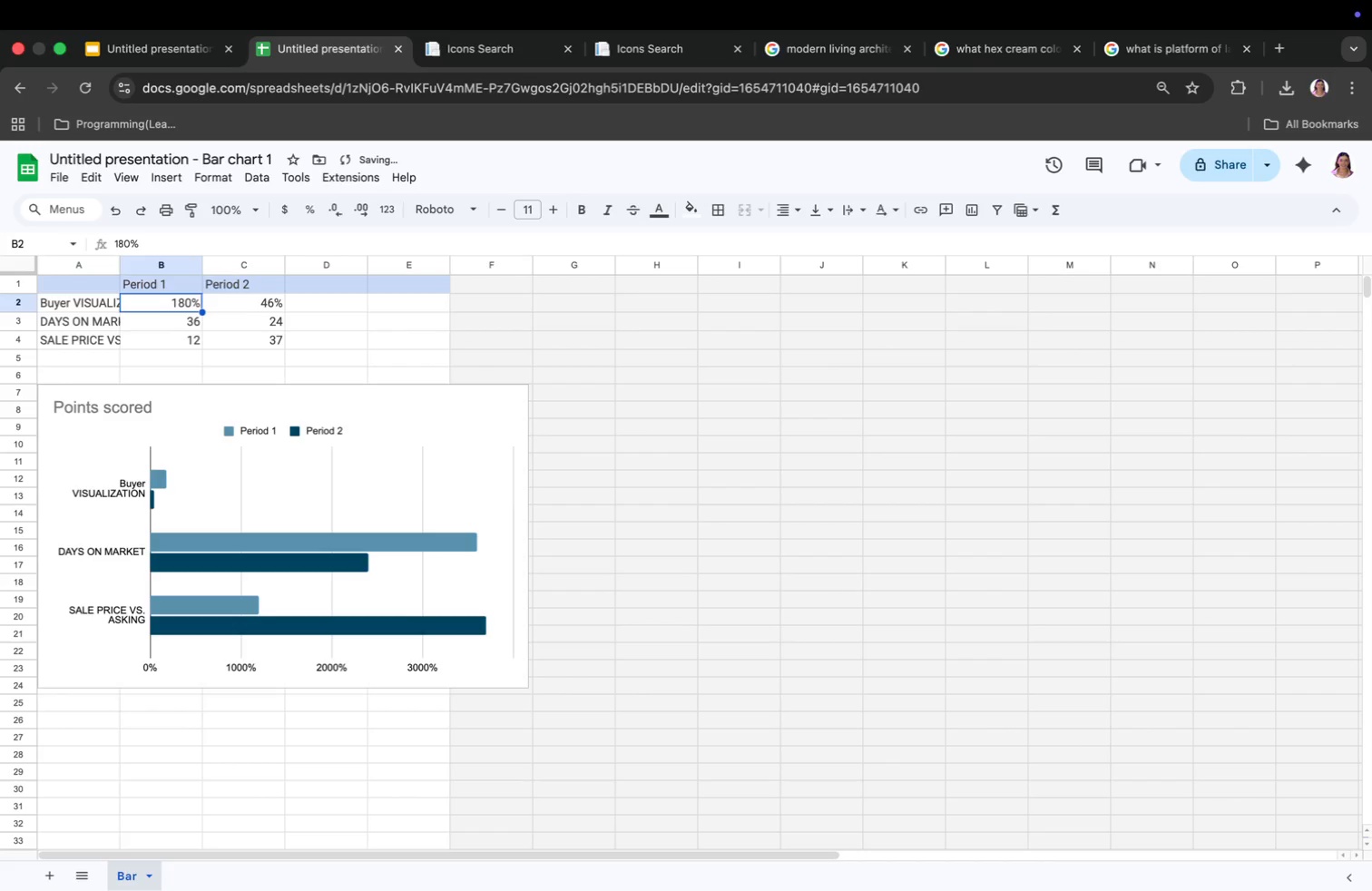 
key(Meta+Z)
 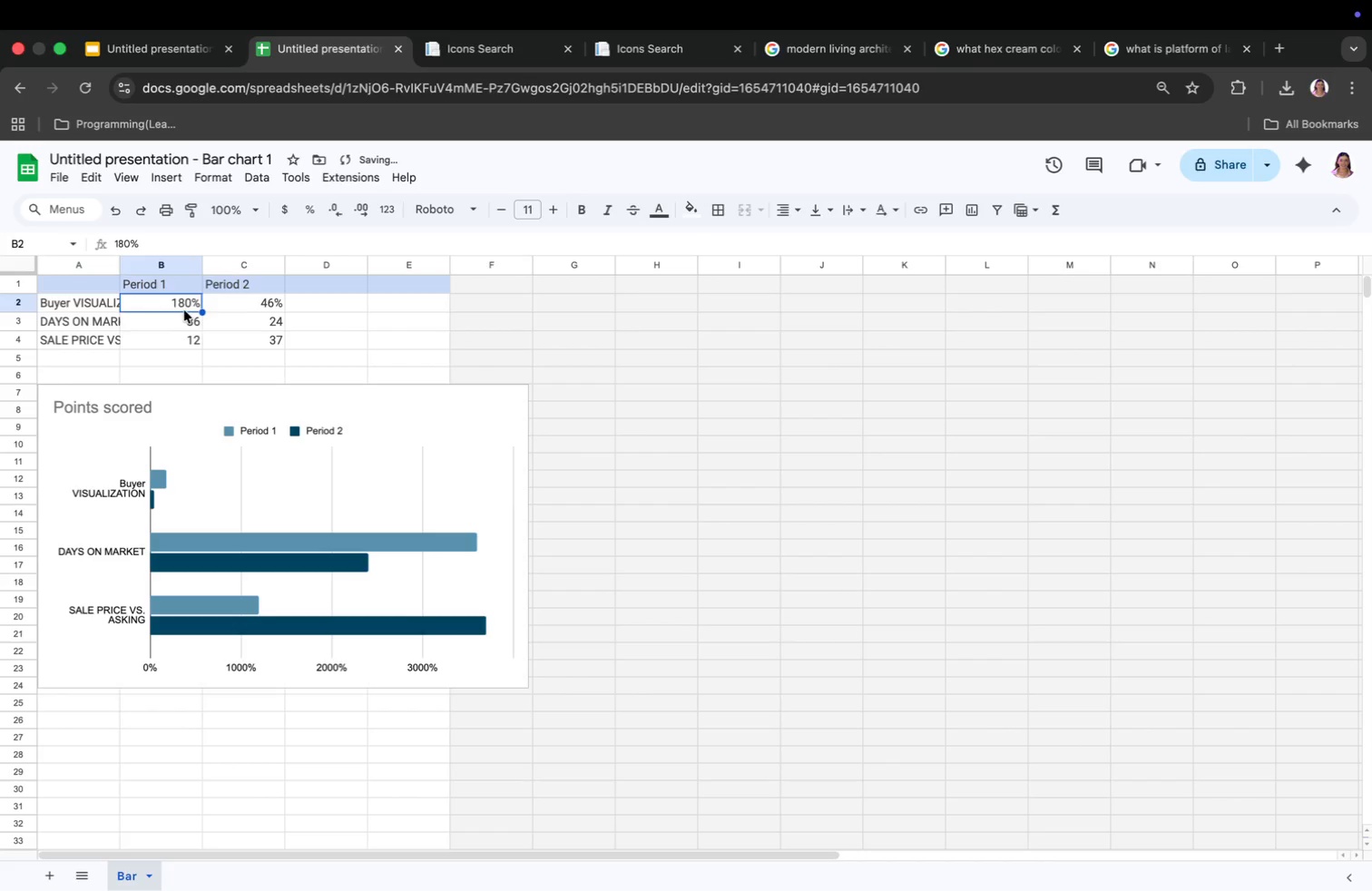 
left_click([181, 318])
 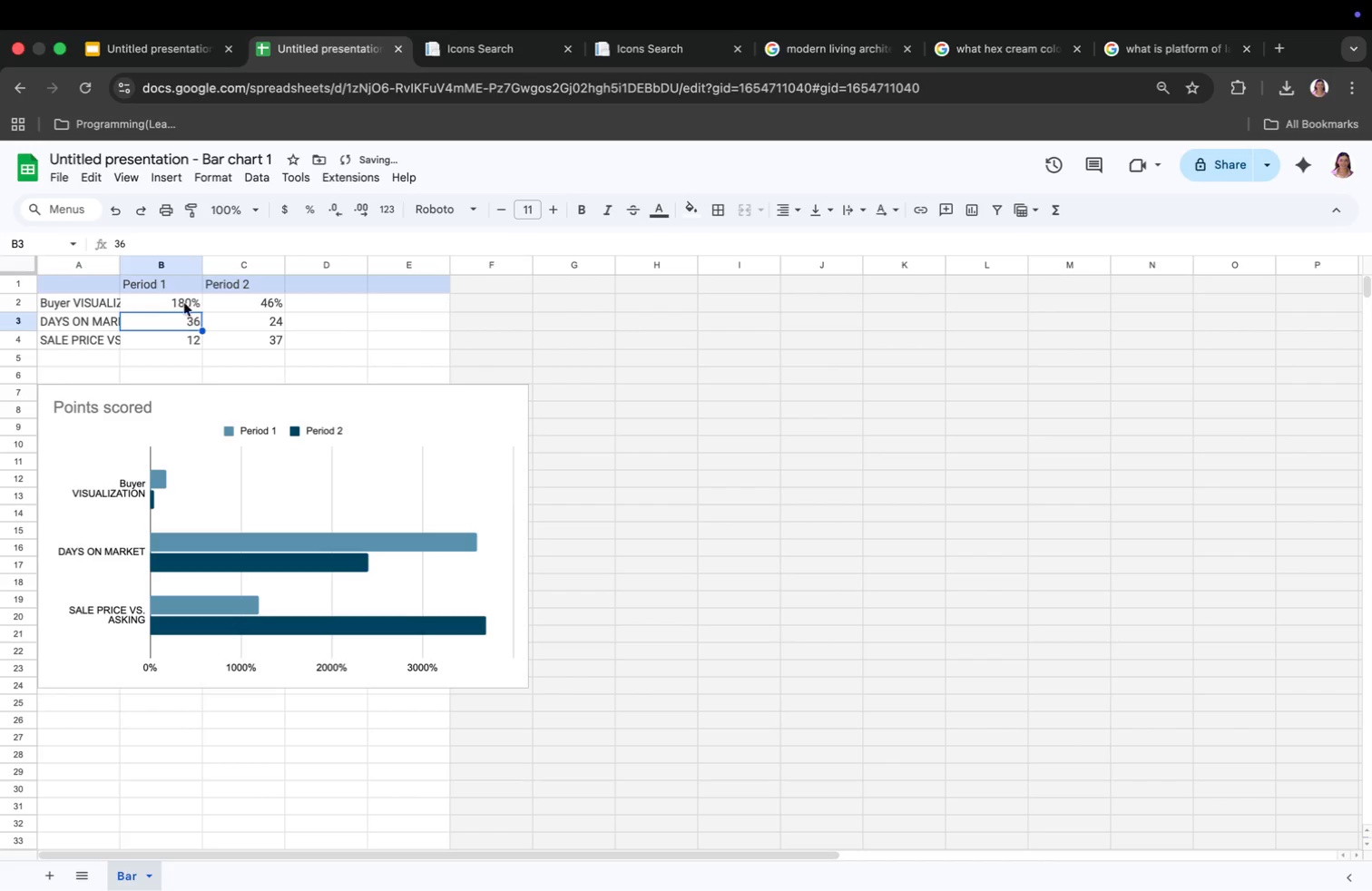 
left_click([187, 296])
 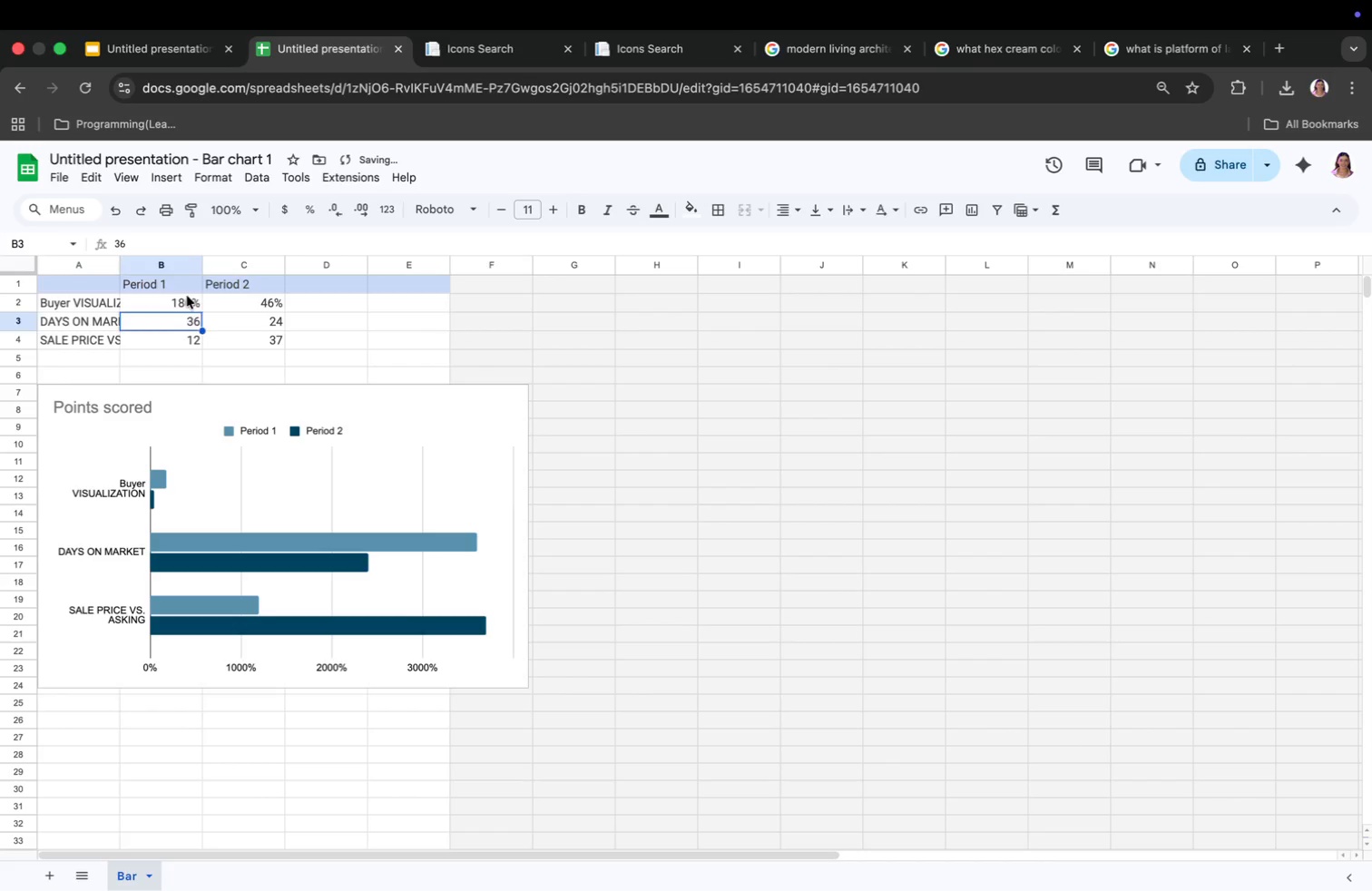 
type(80)
 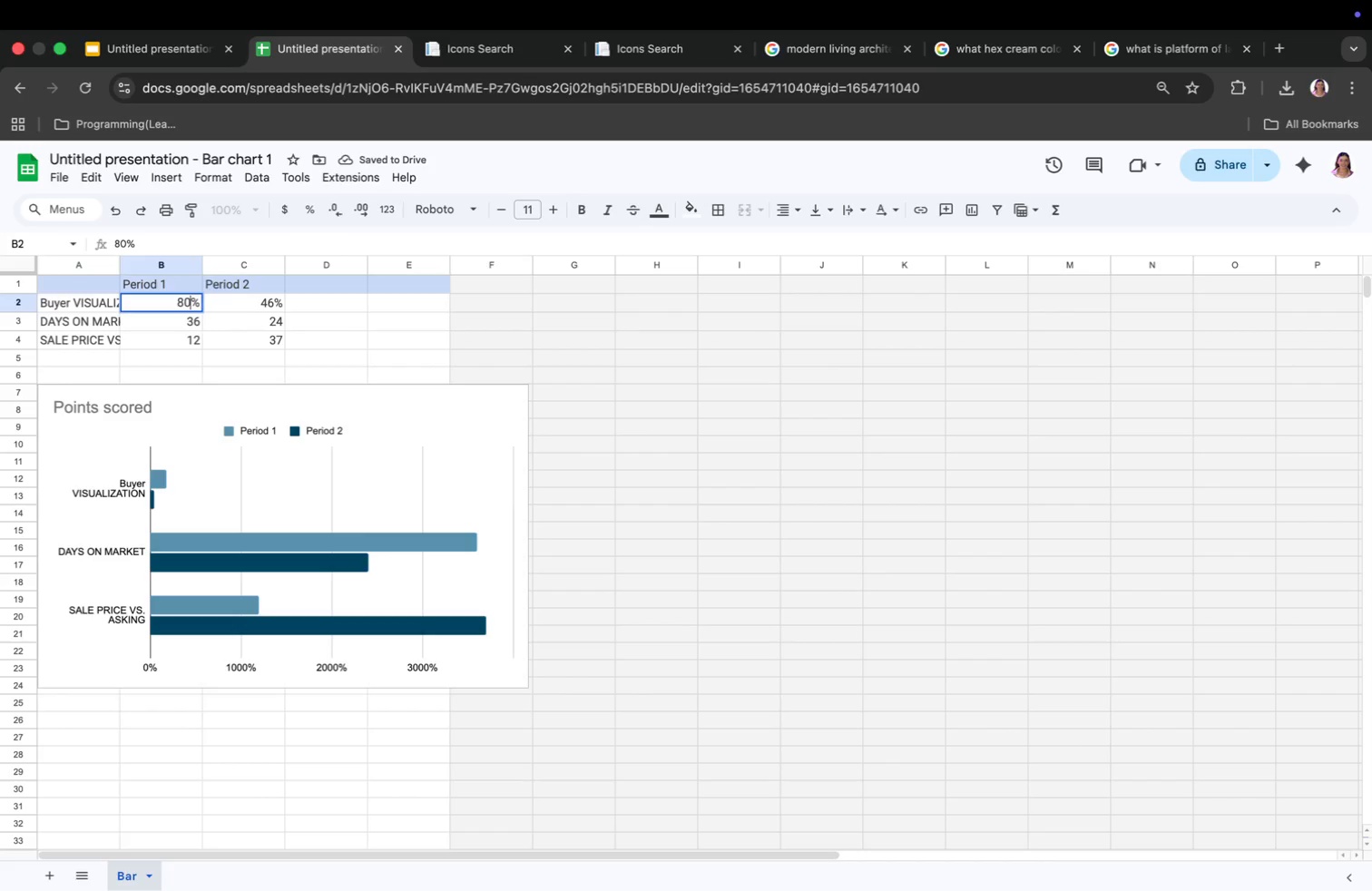 
key(ArrowRight)
 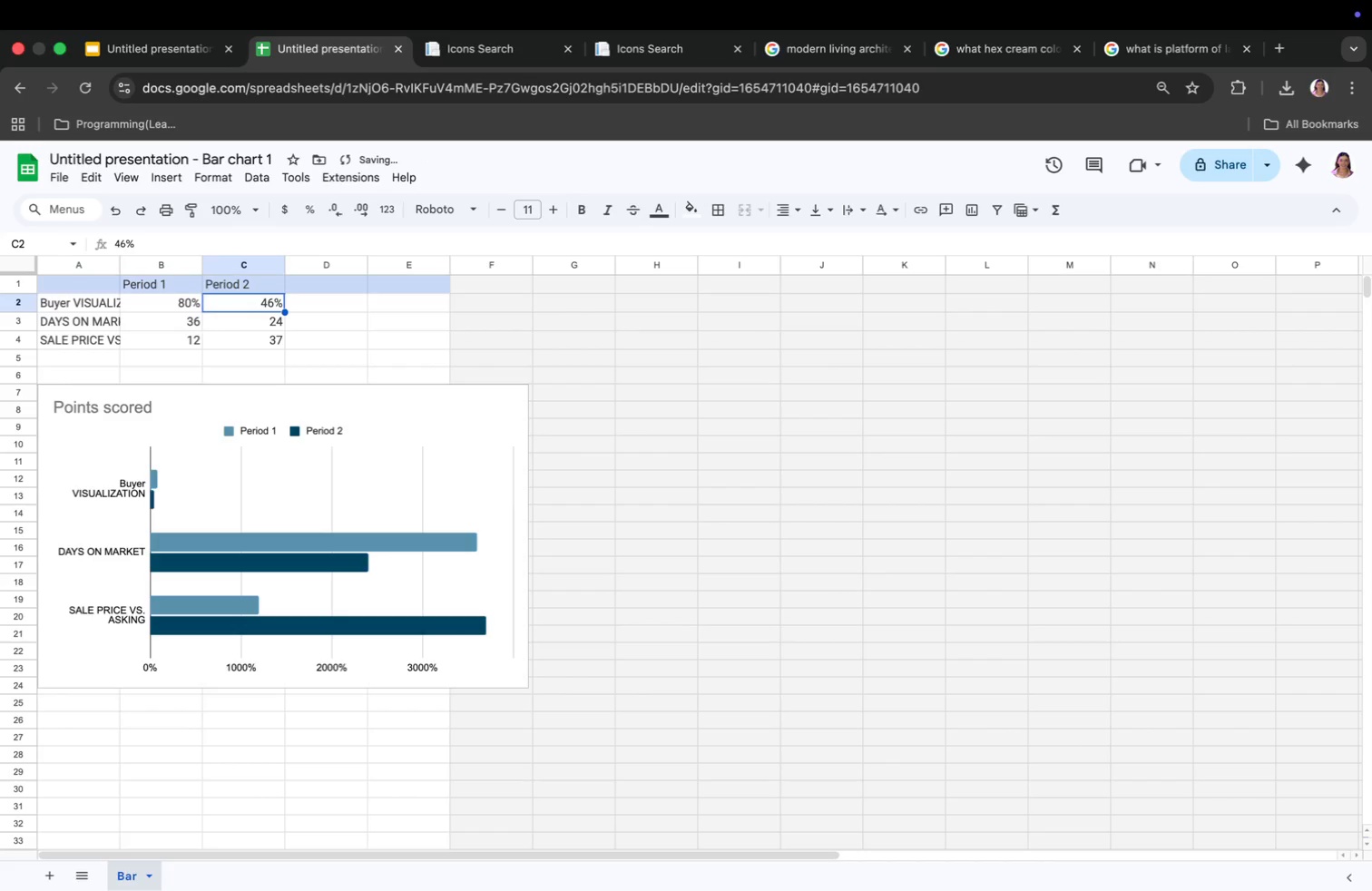 
key(Backspace)
 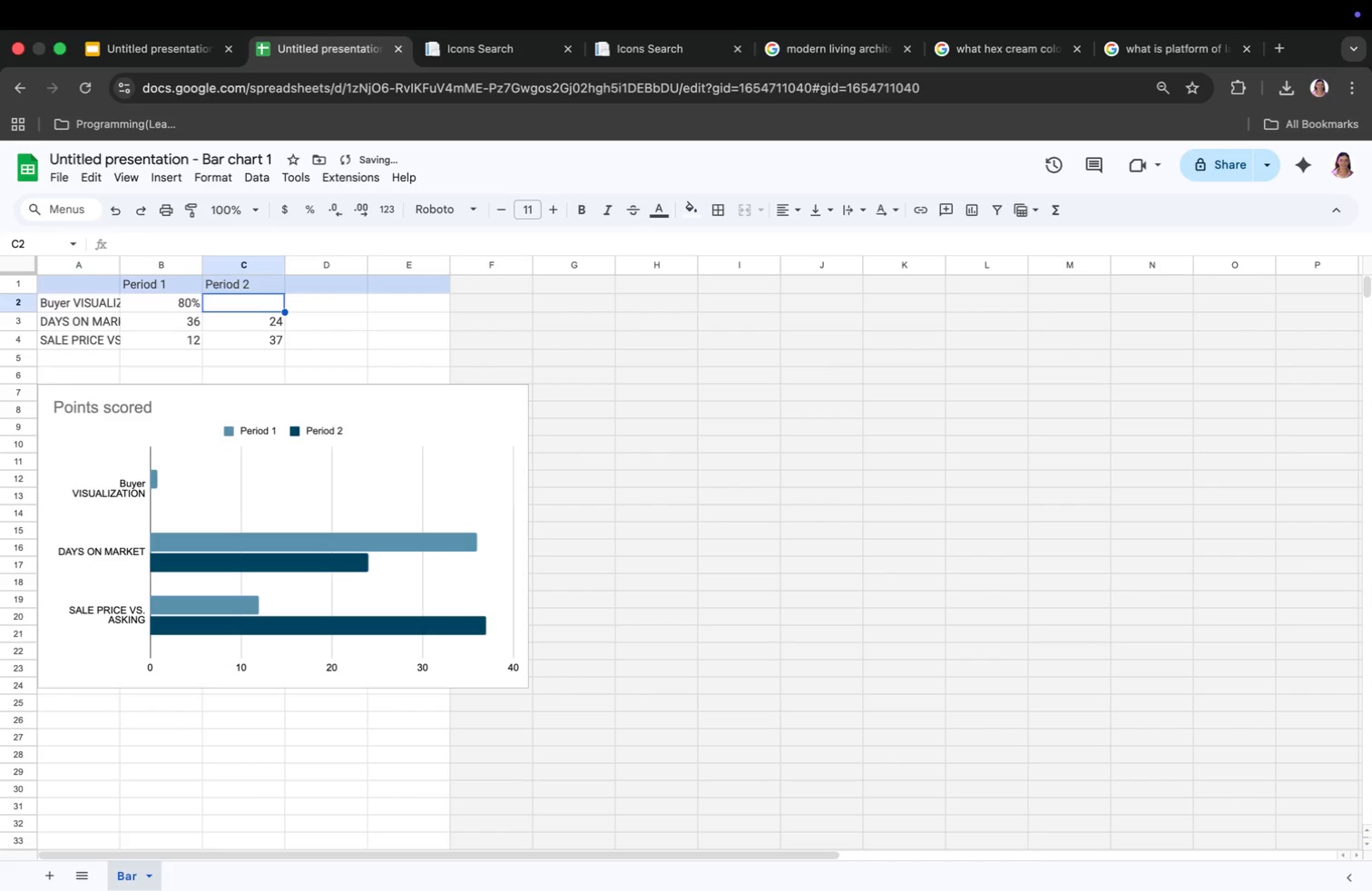 
left_click([166, 300])
 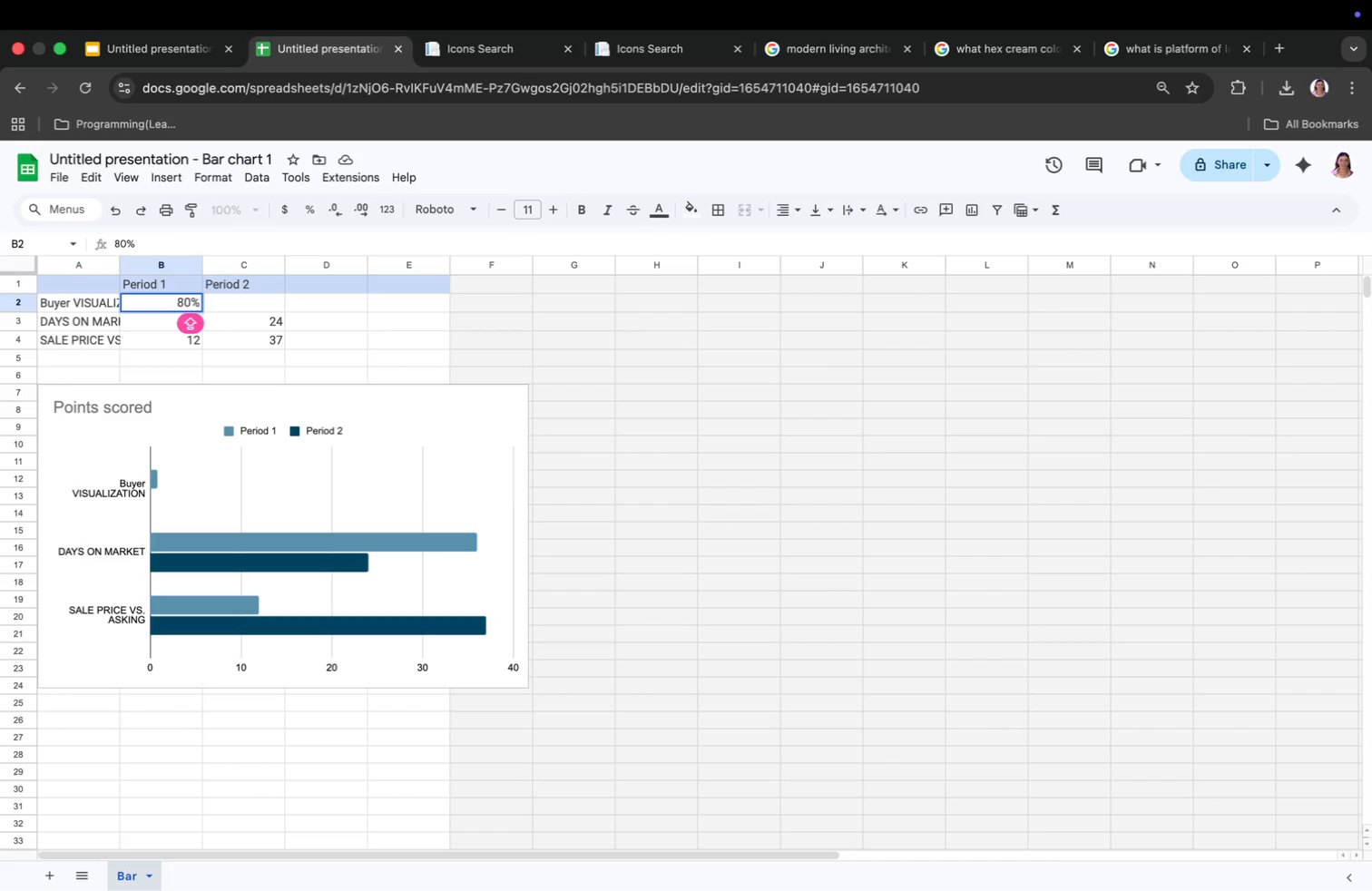 
type(80)
 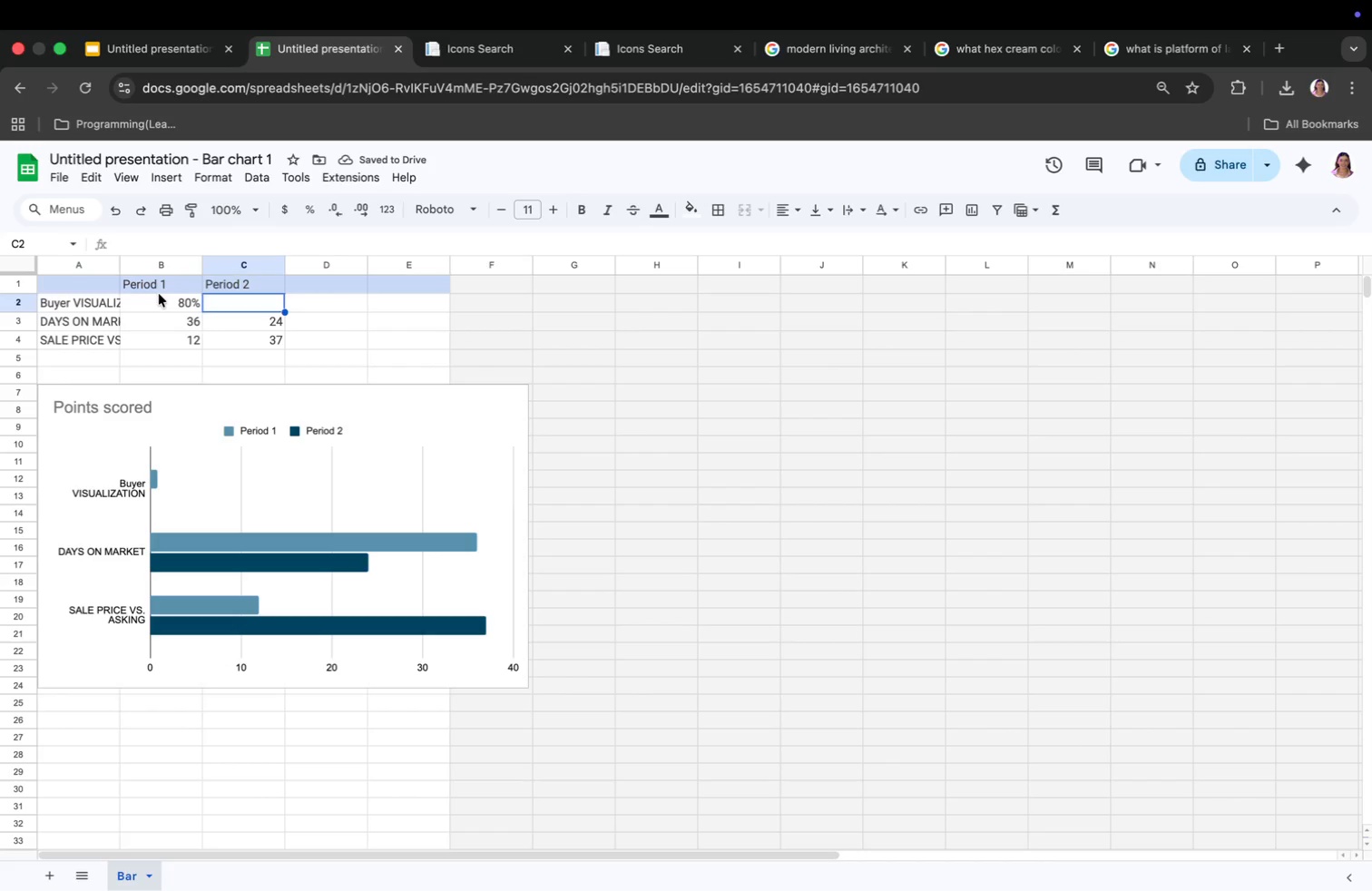 
key(ArrowRight)
 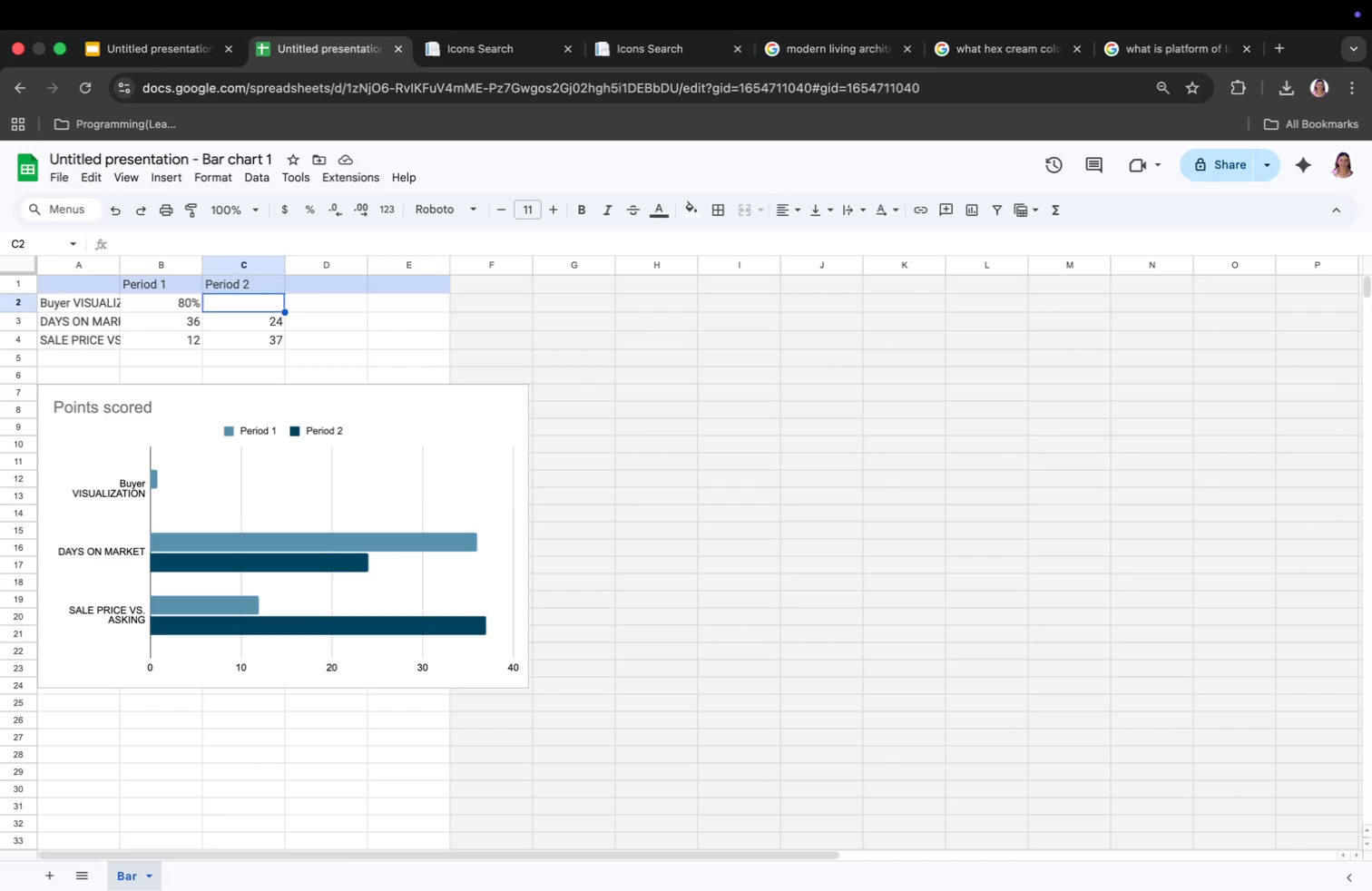 
key(Meta+Z)
 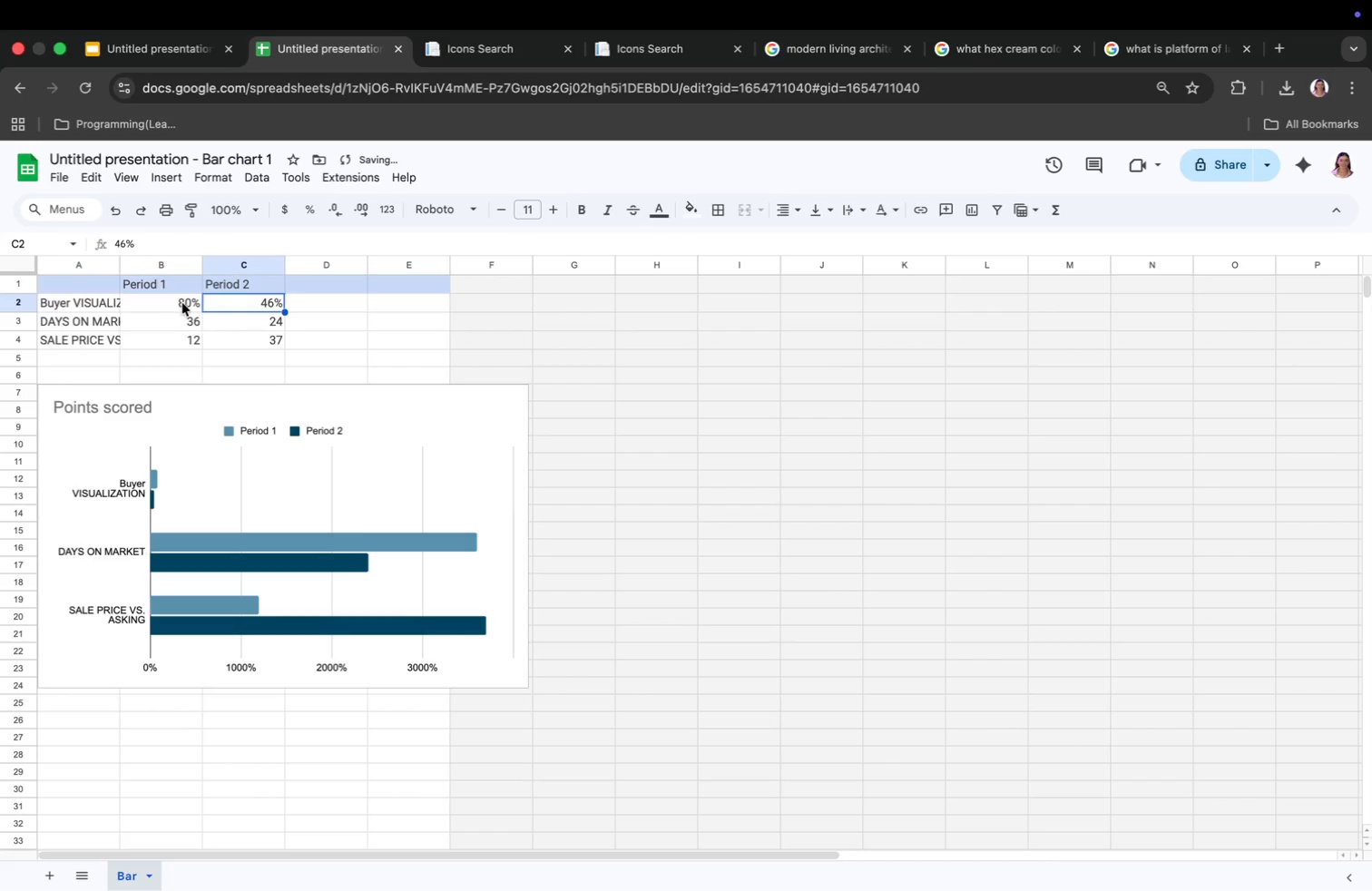 
key(Meta+Z)
 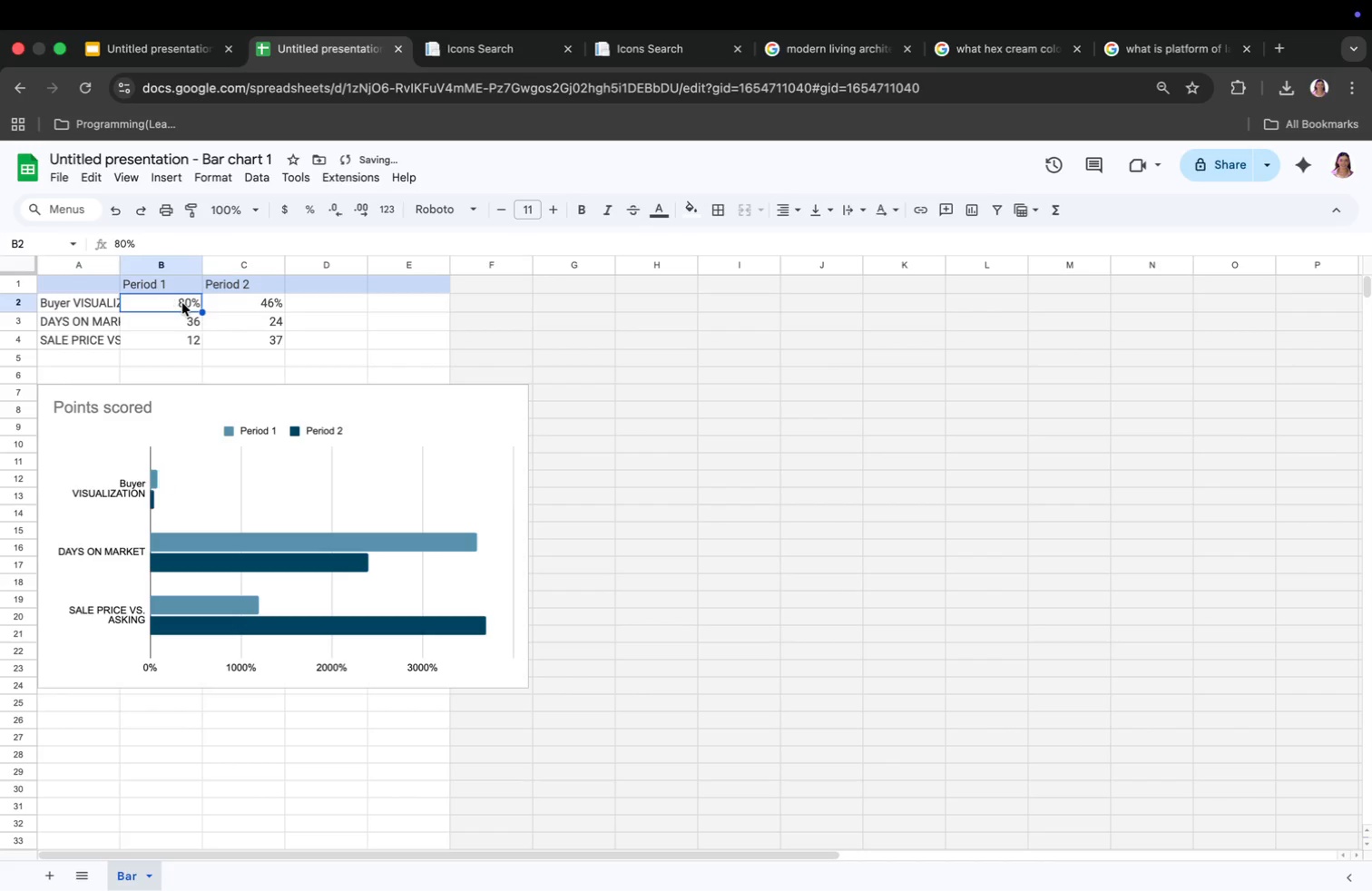 
key(Meta+Z)
 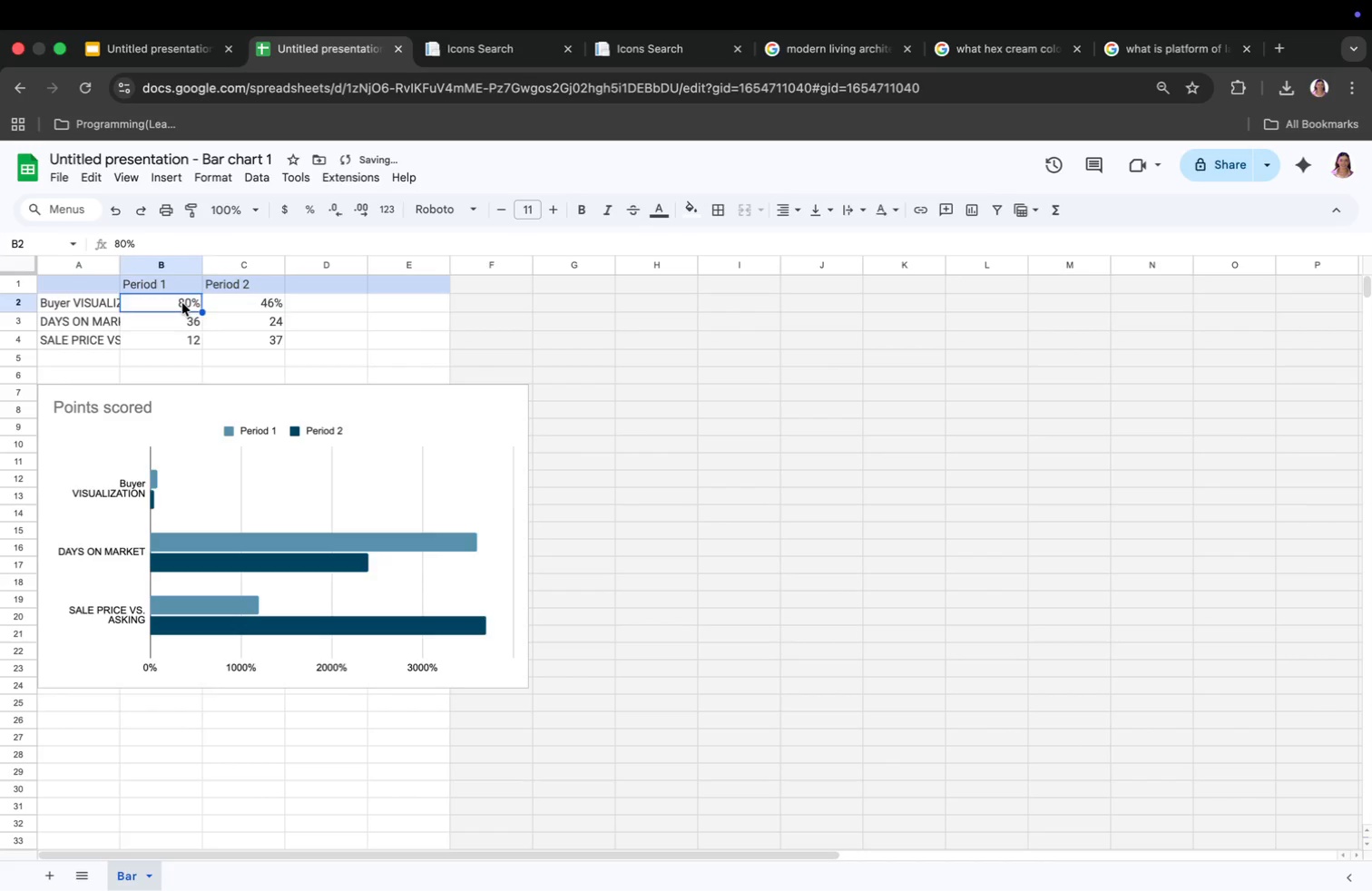 
key(Meta+Z)
 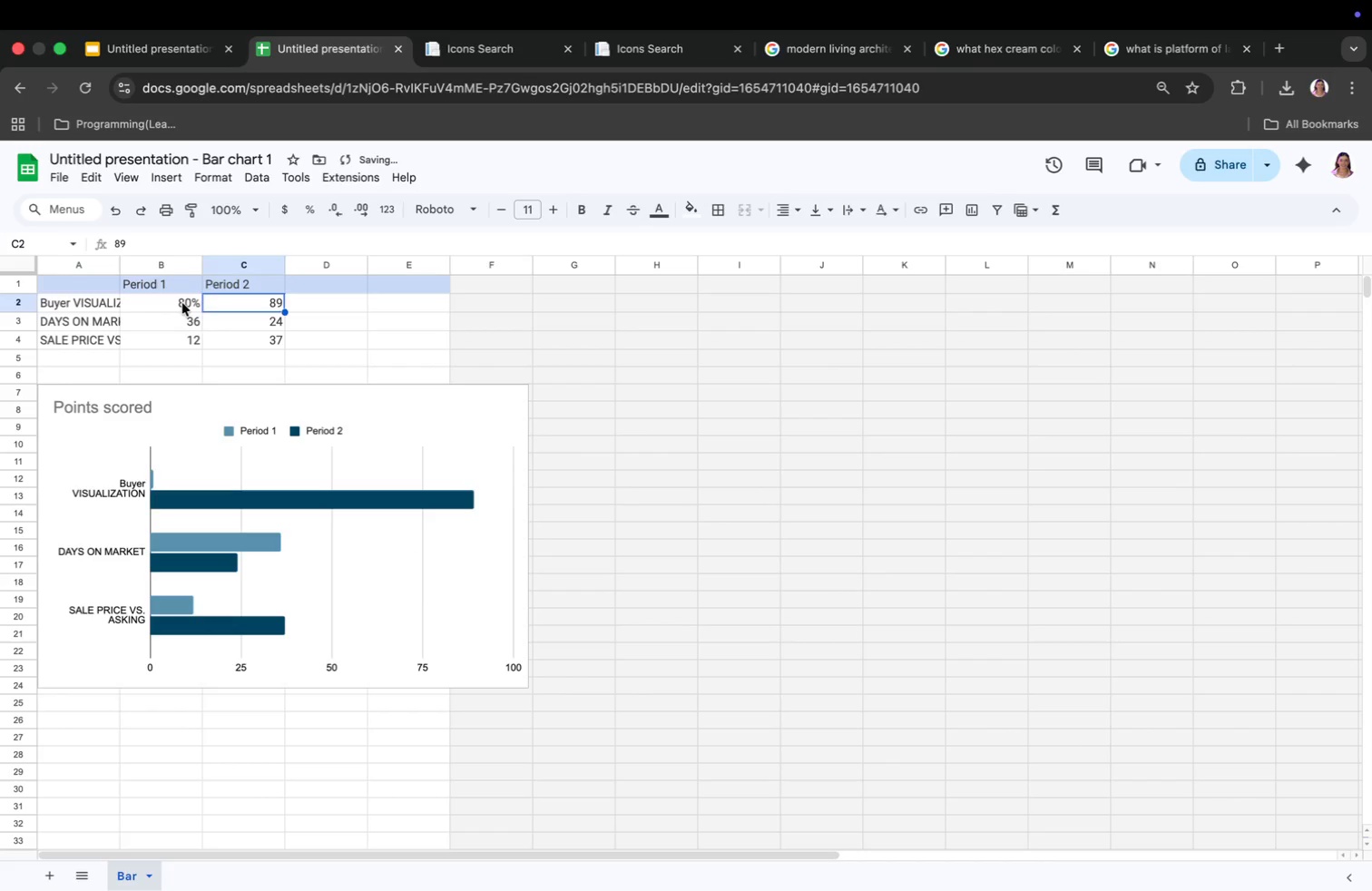 
key(Meta+Z)
 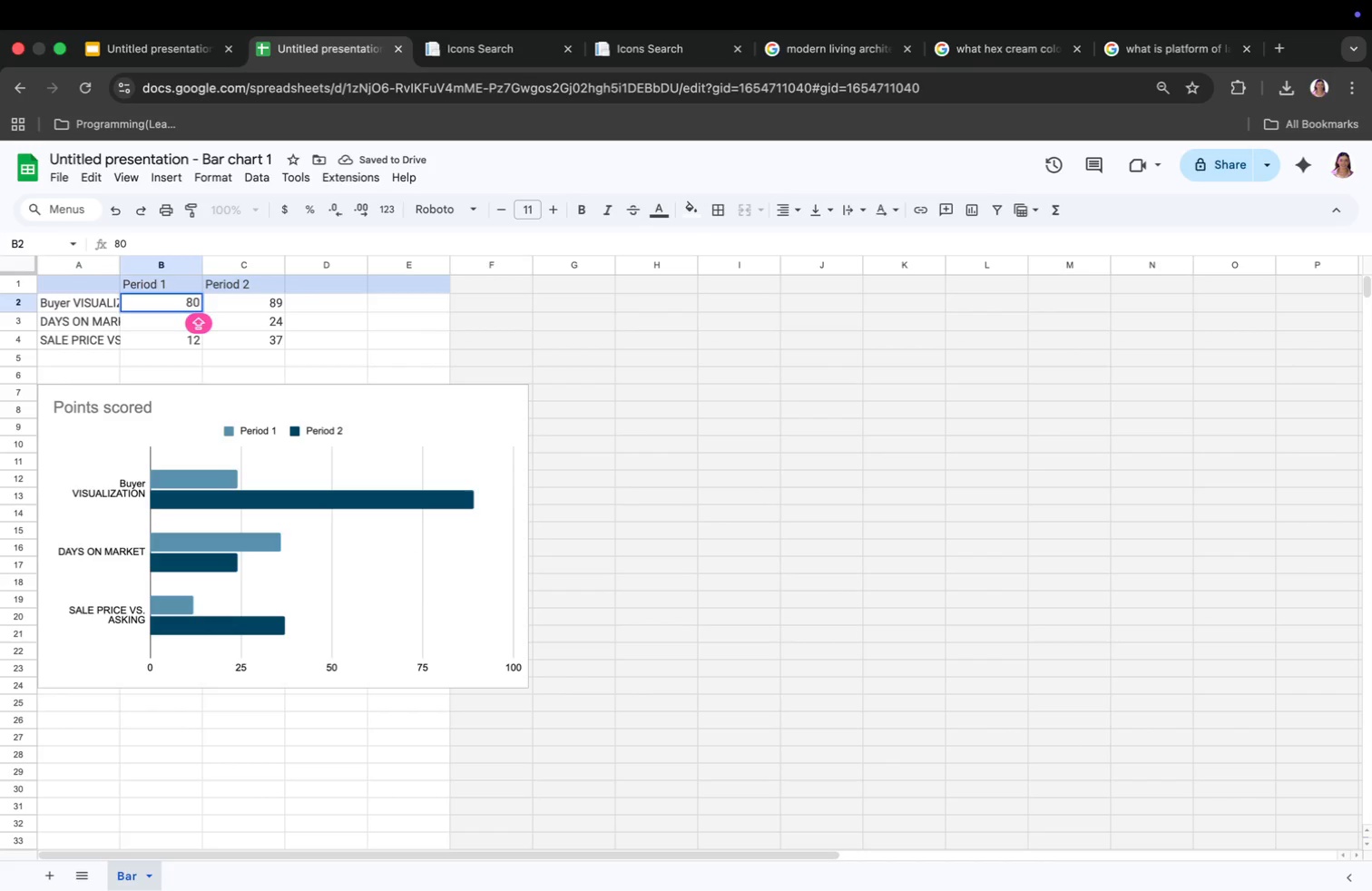 
type(80)
 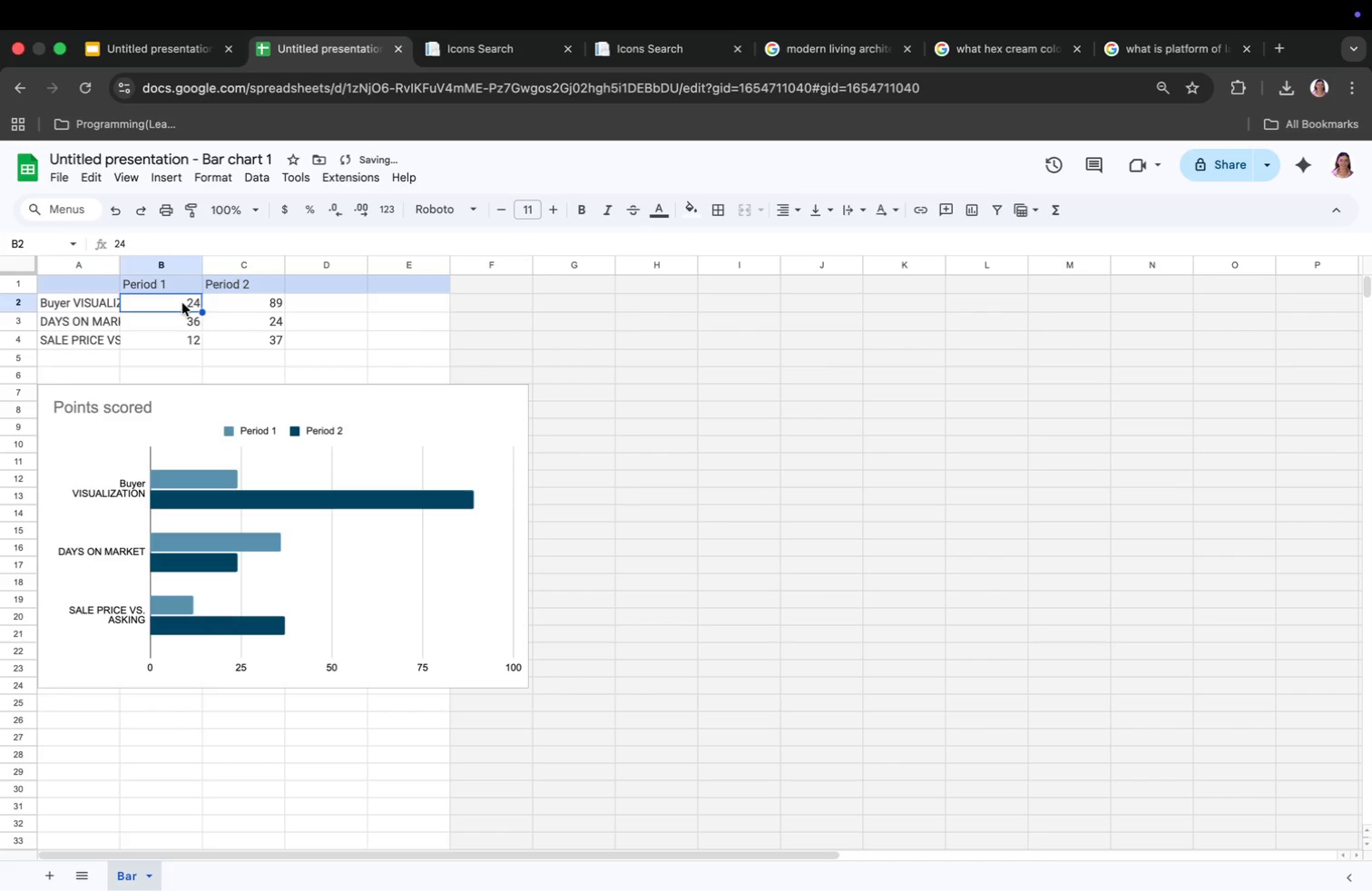 
left_click([272, 301])
 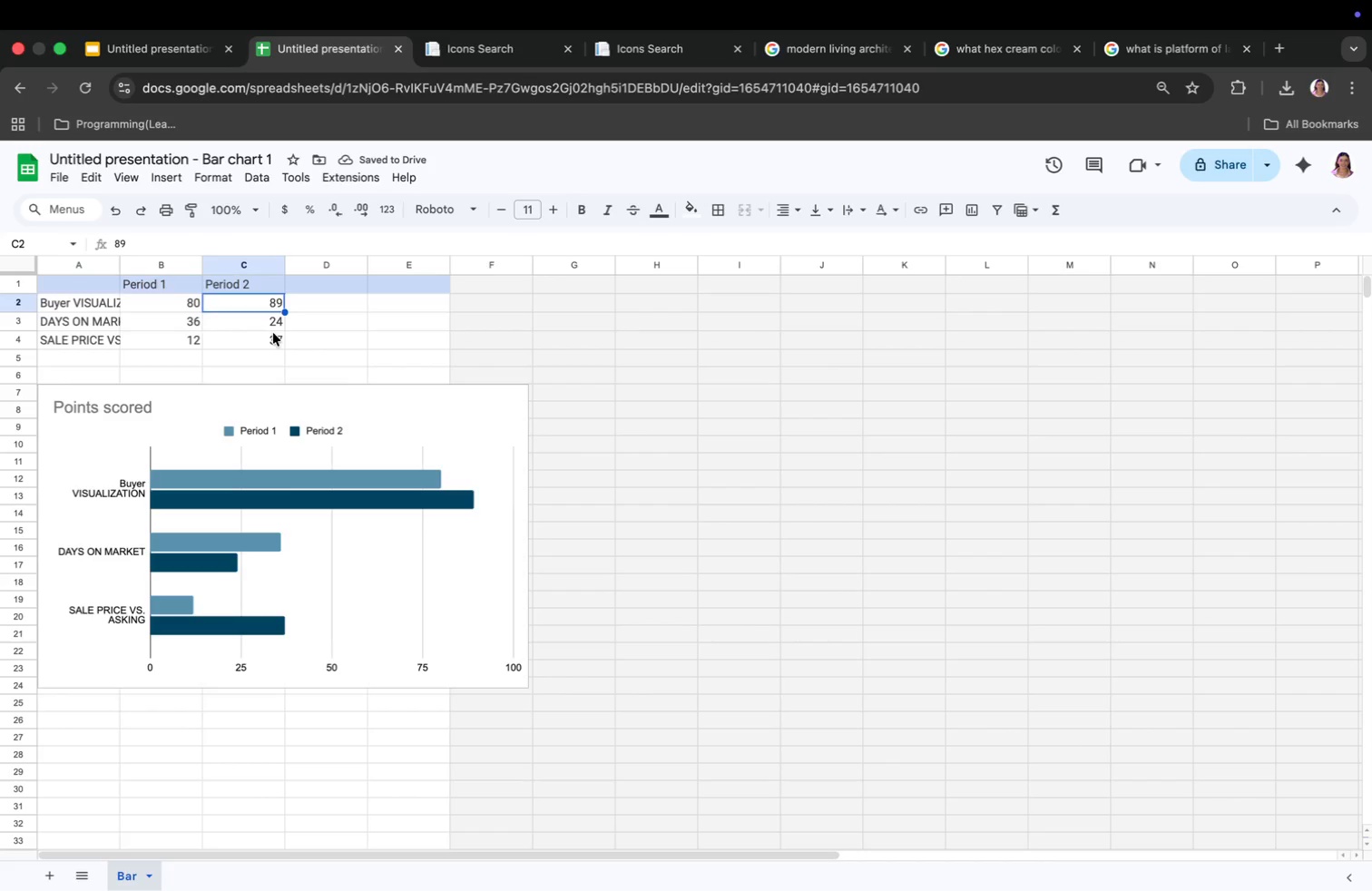 
left_click([188, 300])
 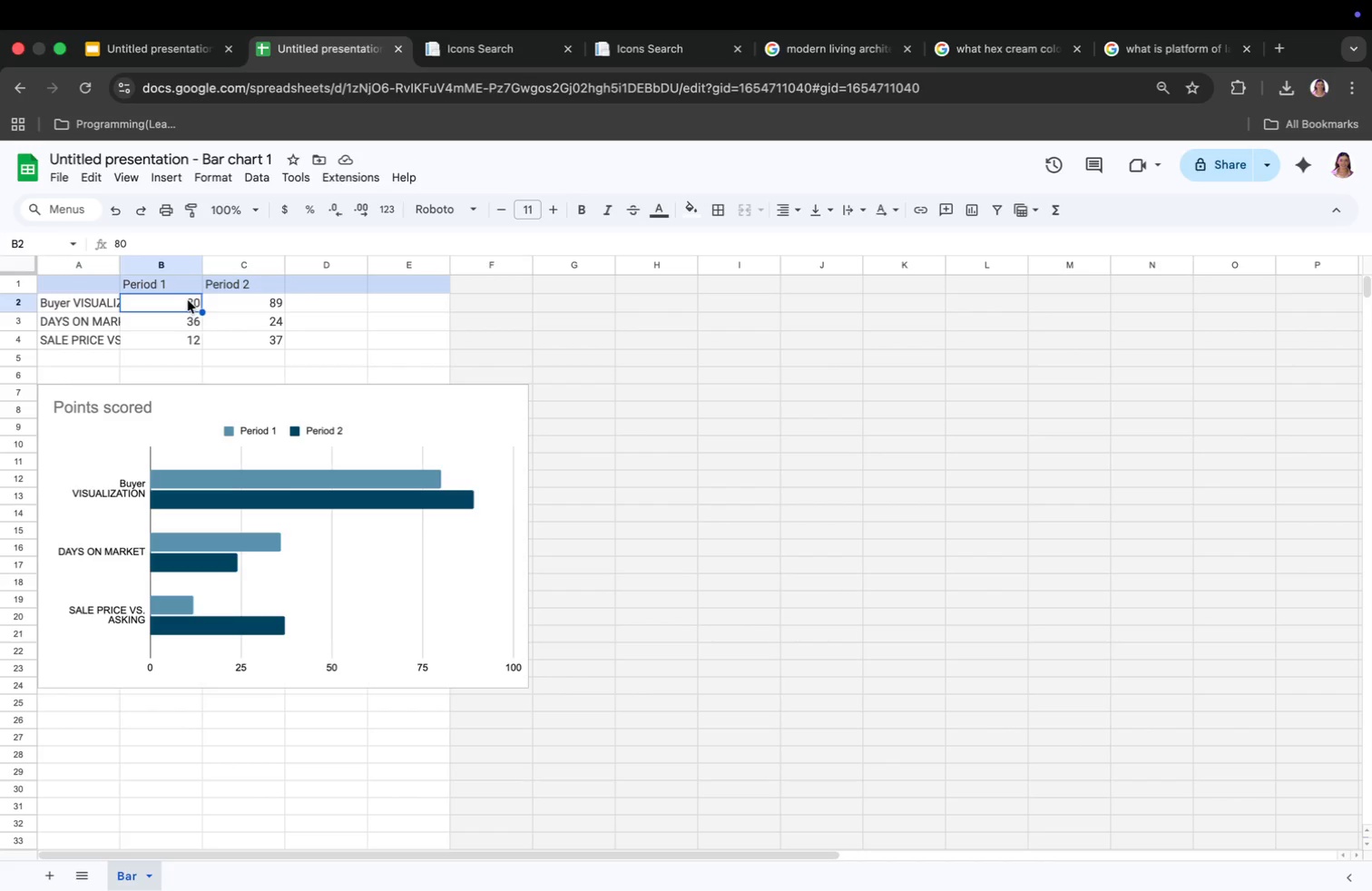 
type(46)
 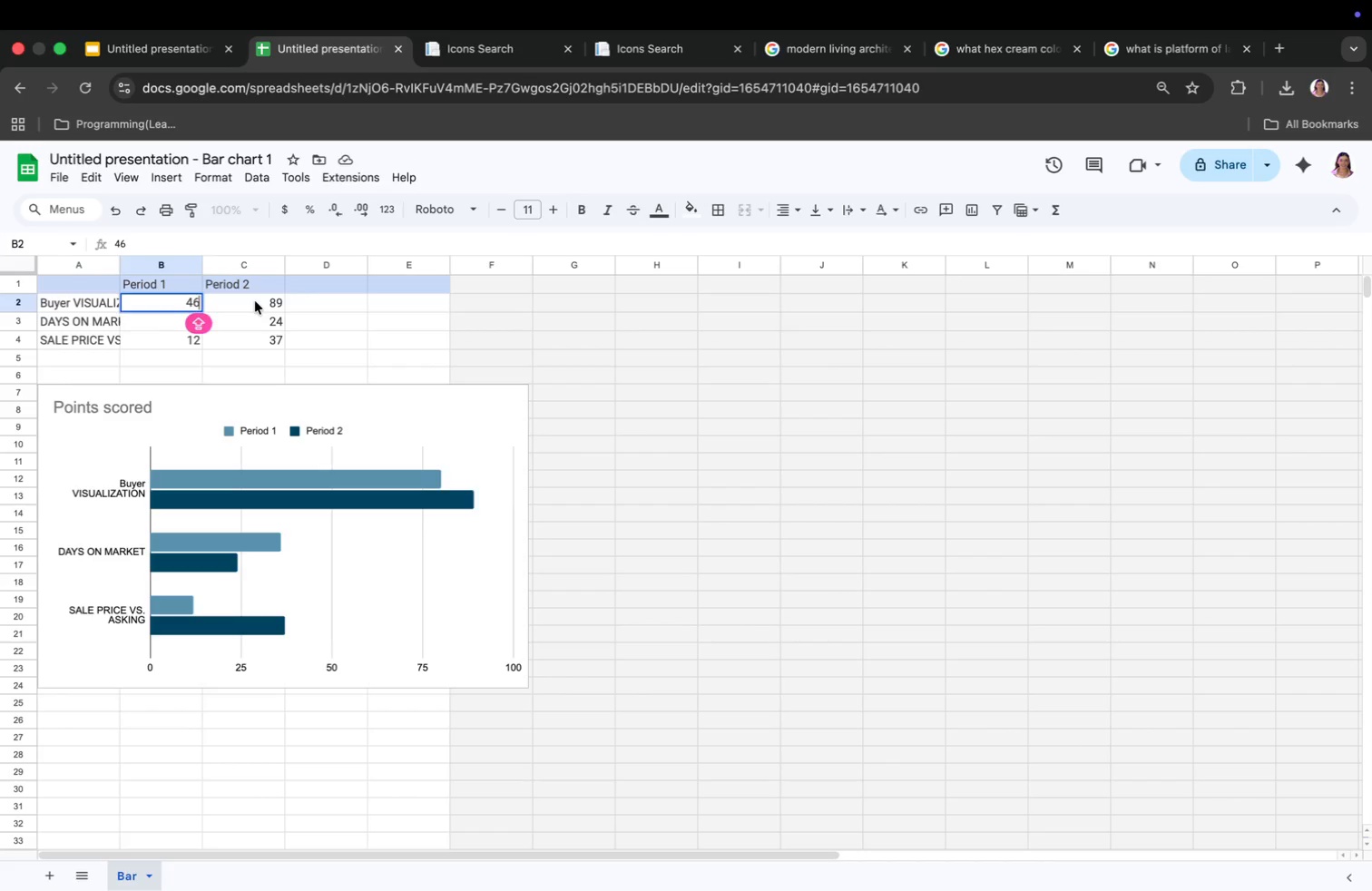 
type(80)
 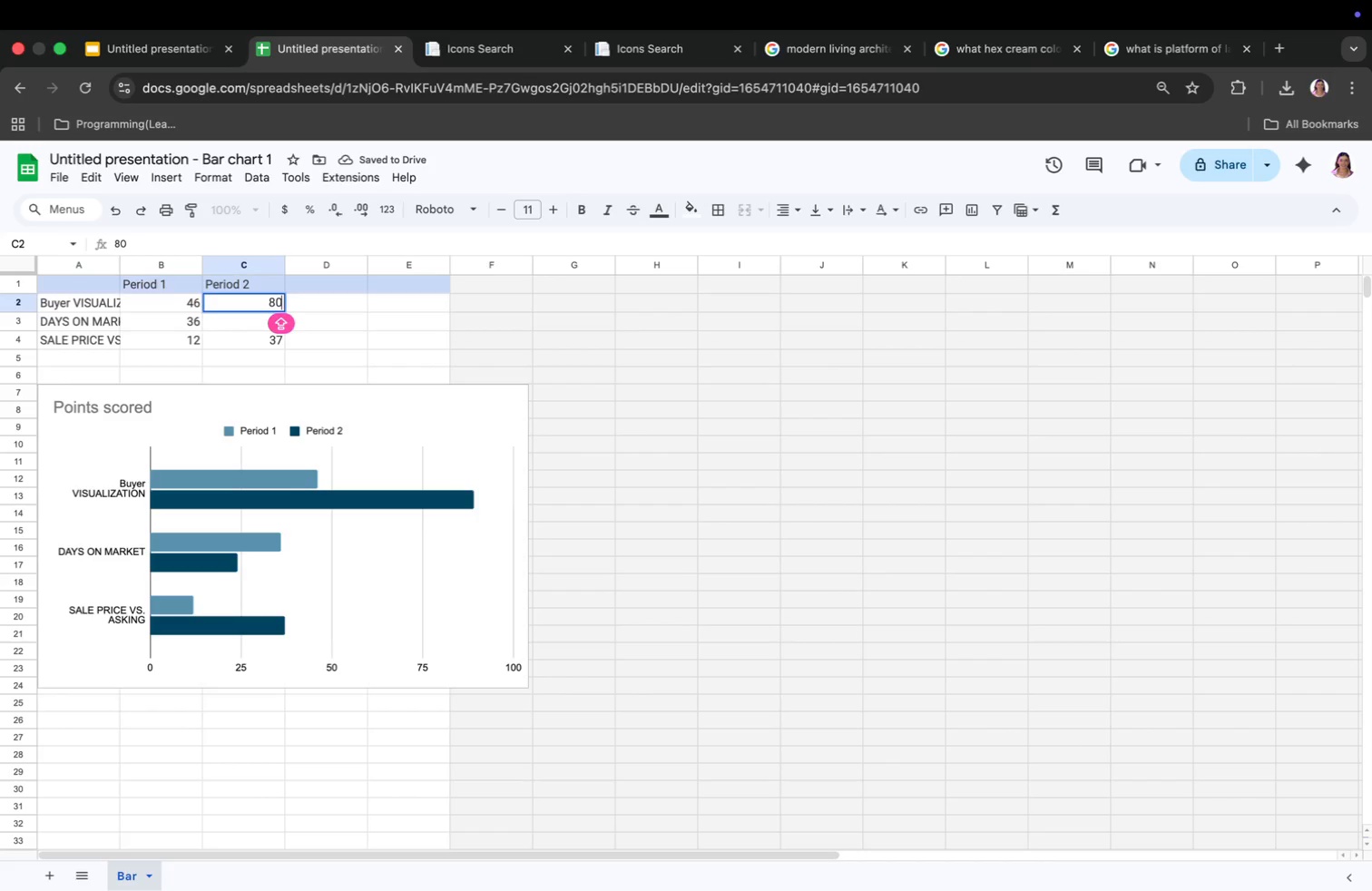 
key(Enter)
 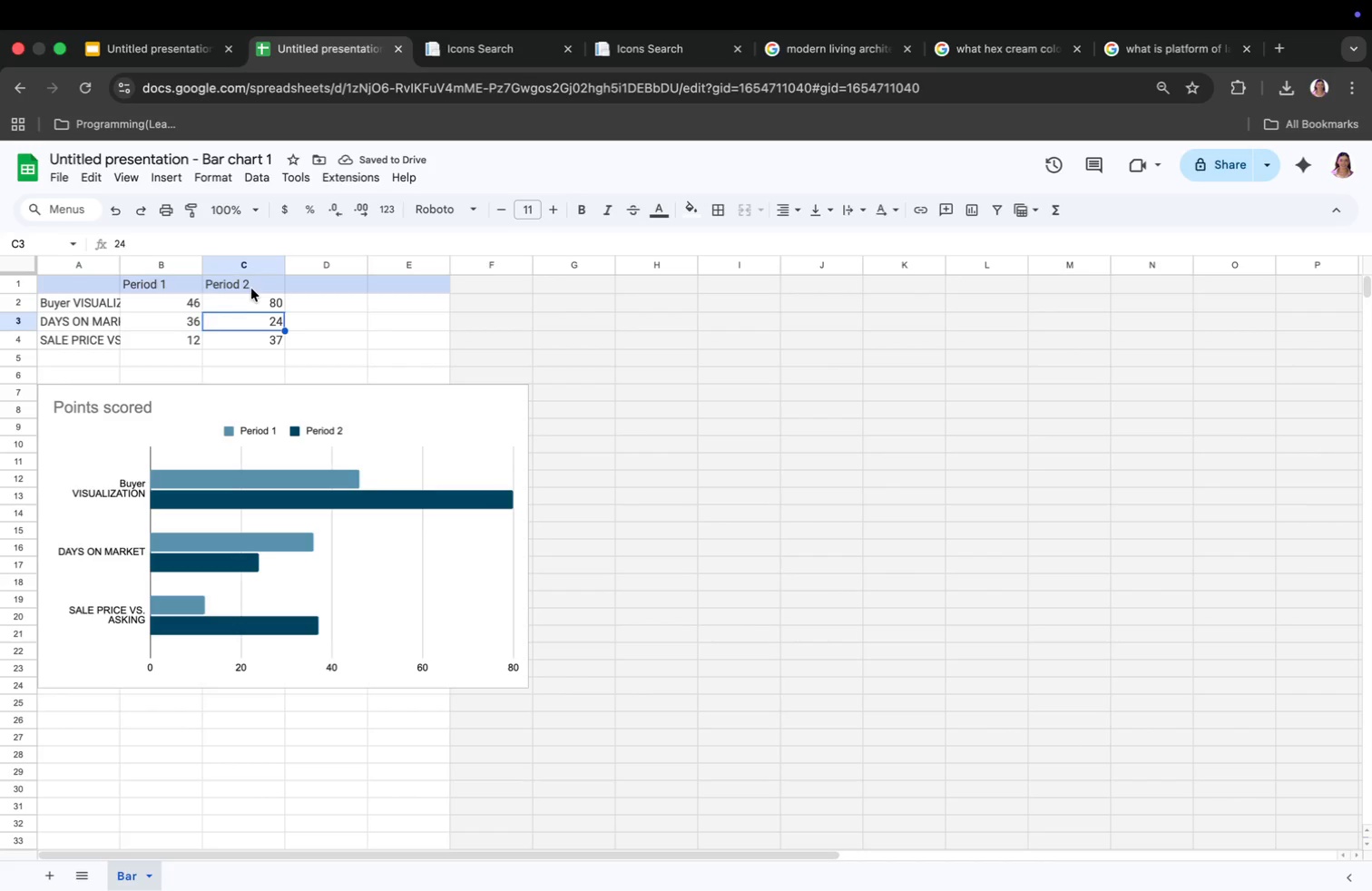 
wait(5.16)
 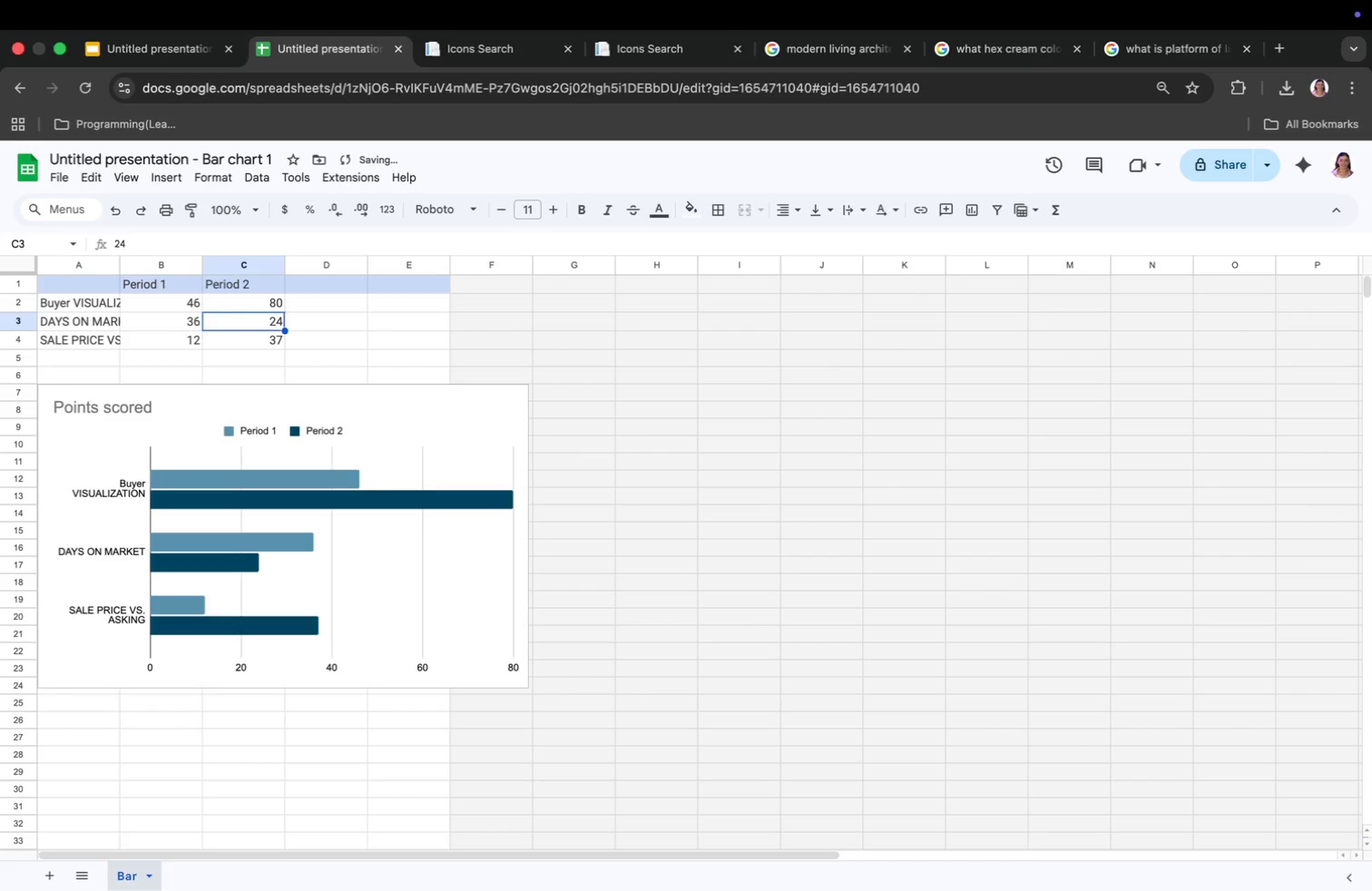 
left_click([275, 304])
 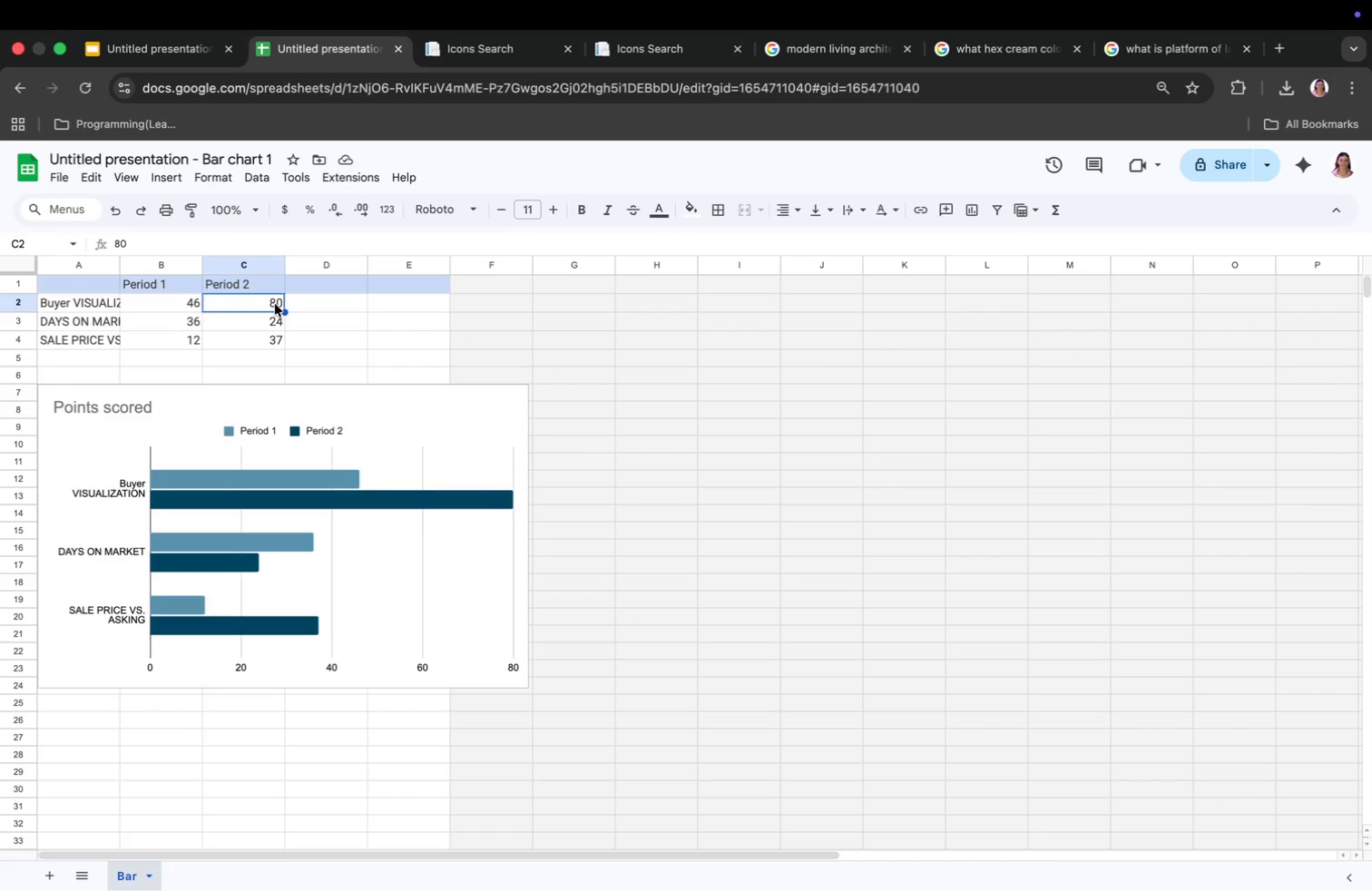 
type(46)
 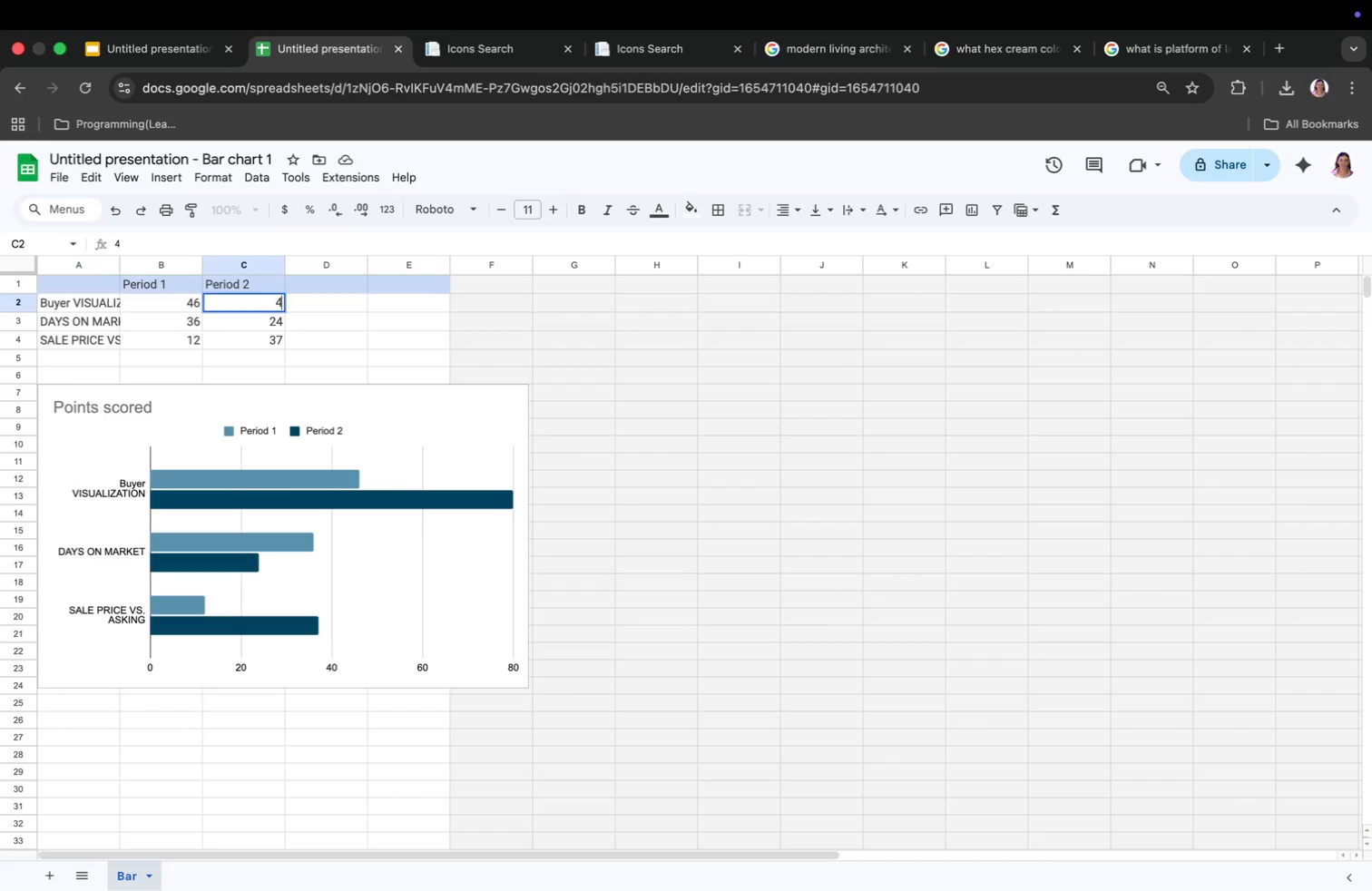 
left_click([194, 303])
 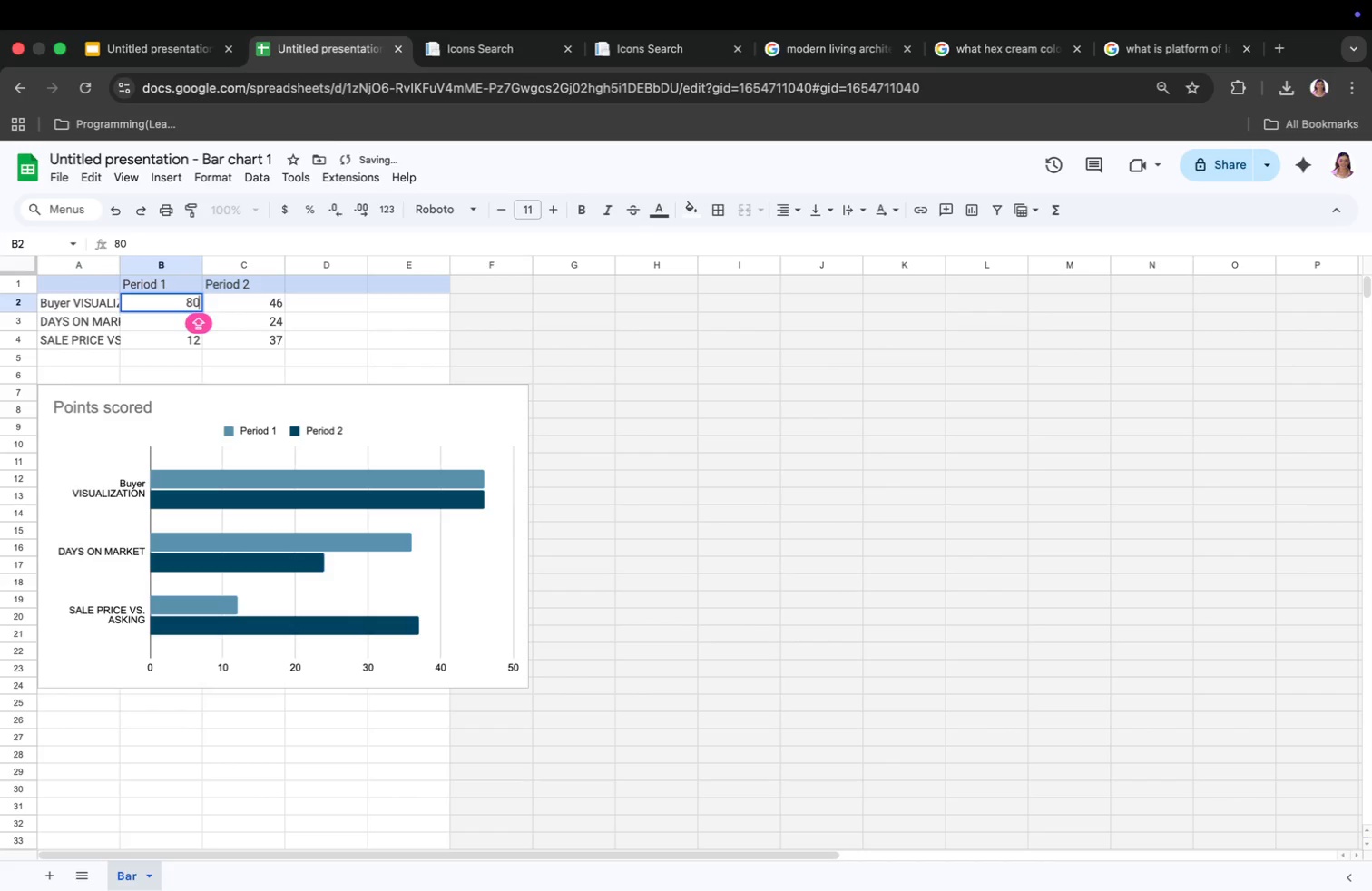 
type(80)
 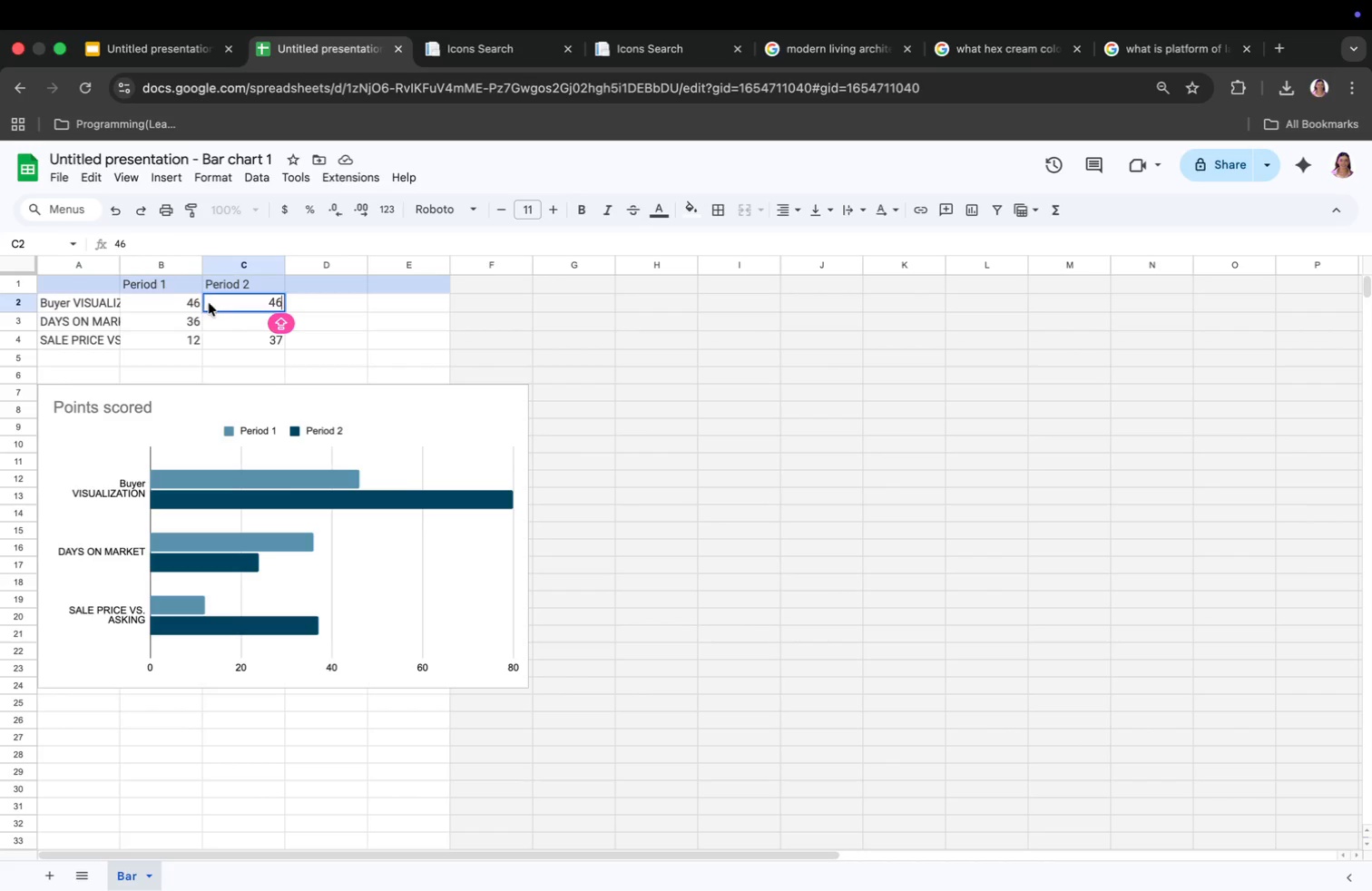 
key(Enter)
 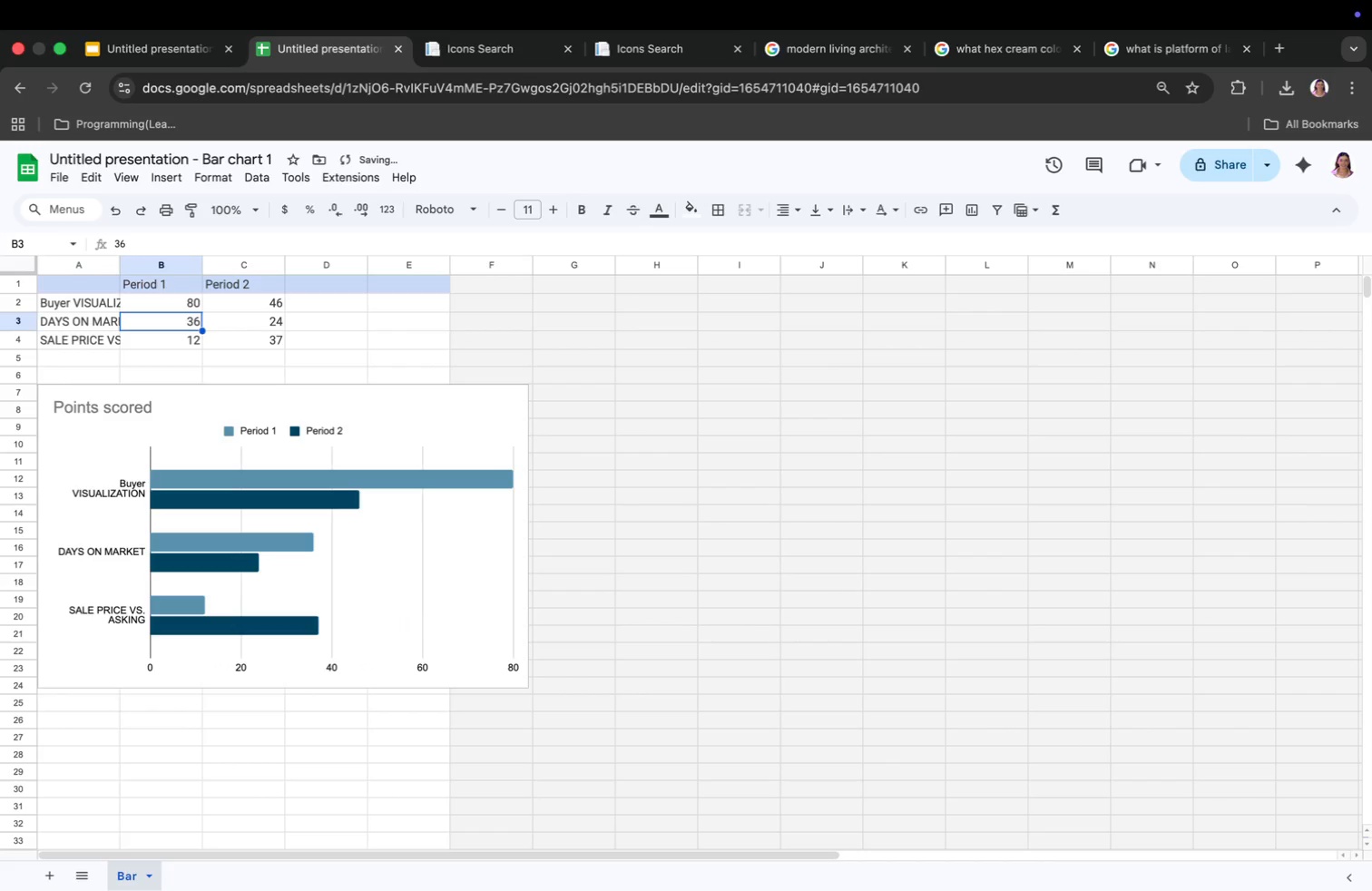 
left_click([185, 302])
 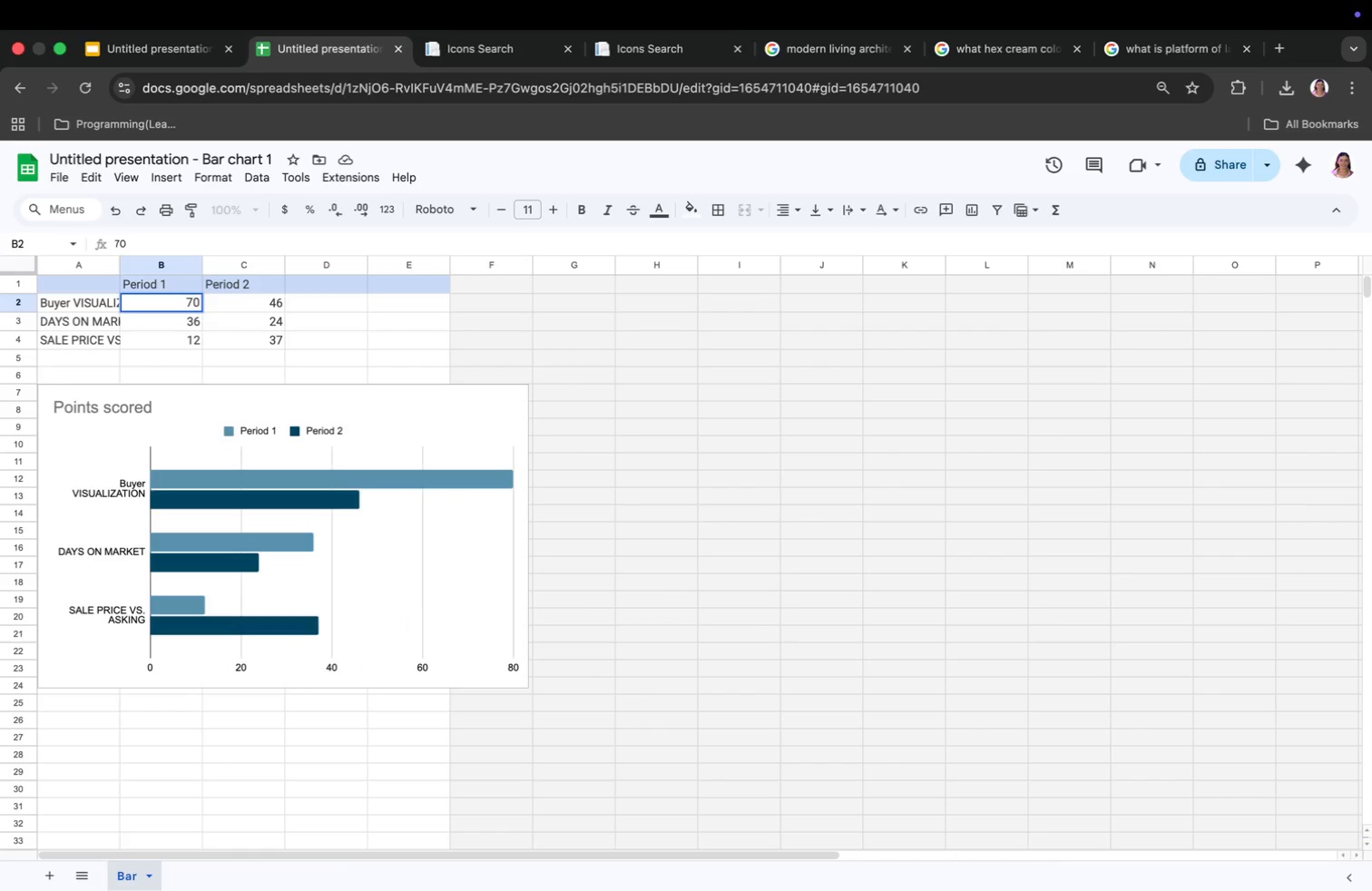 
type(70)
 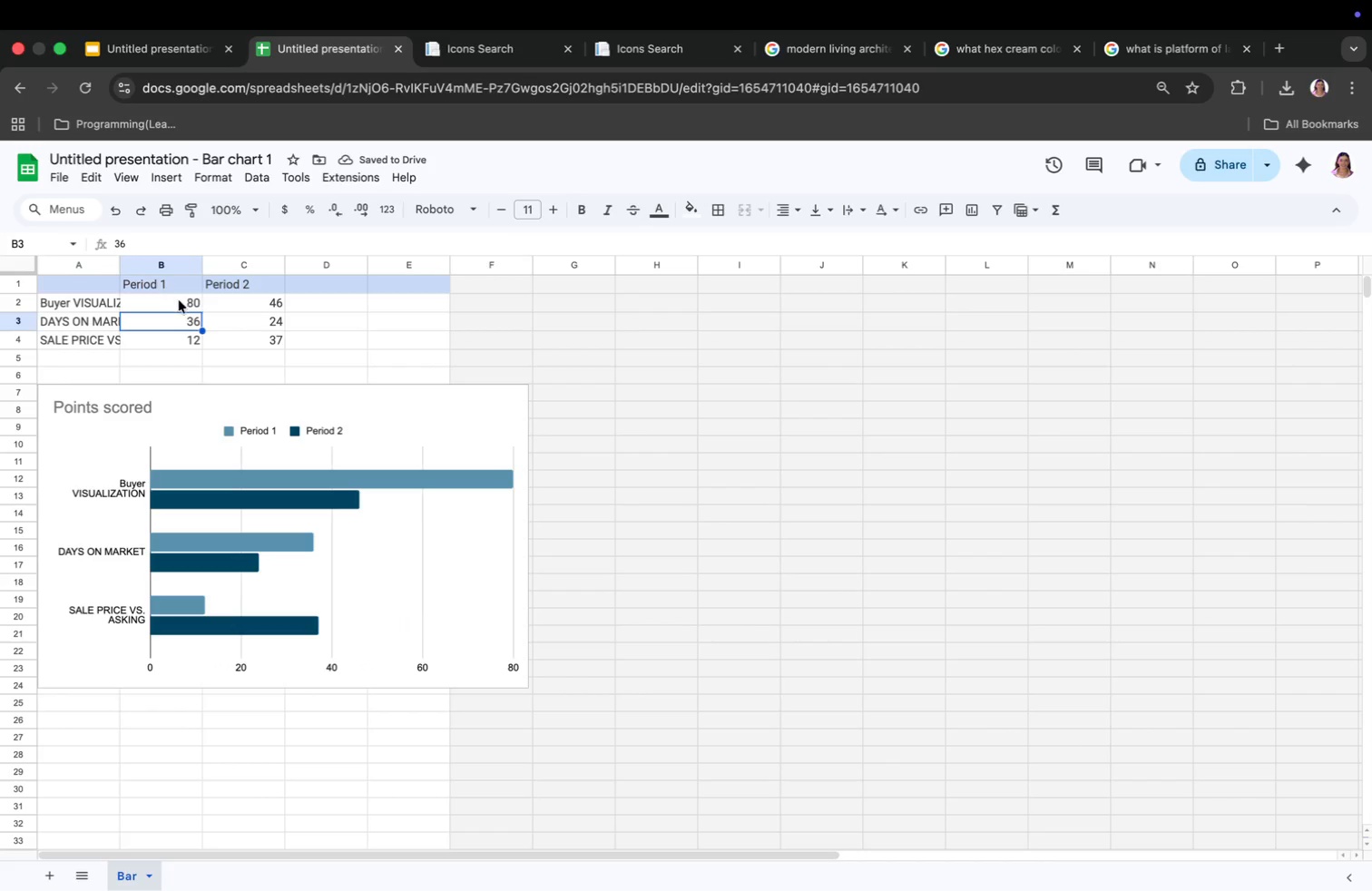 
key(Enter)
 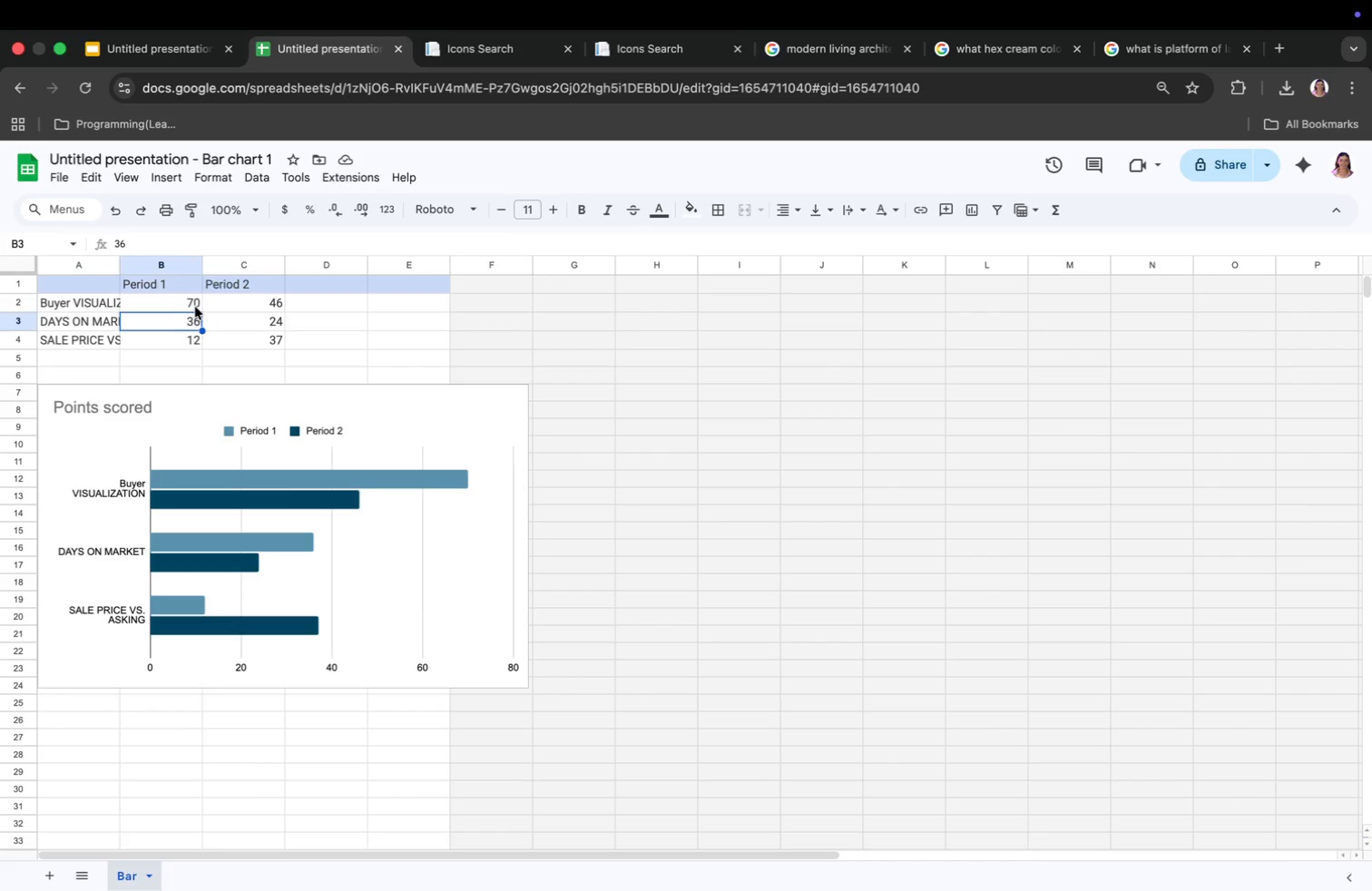 
wait(9.5)
 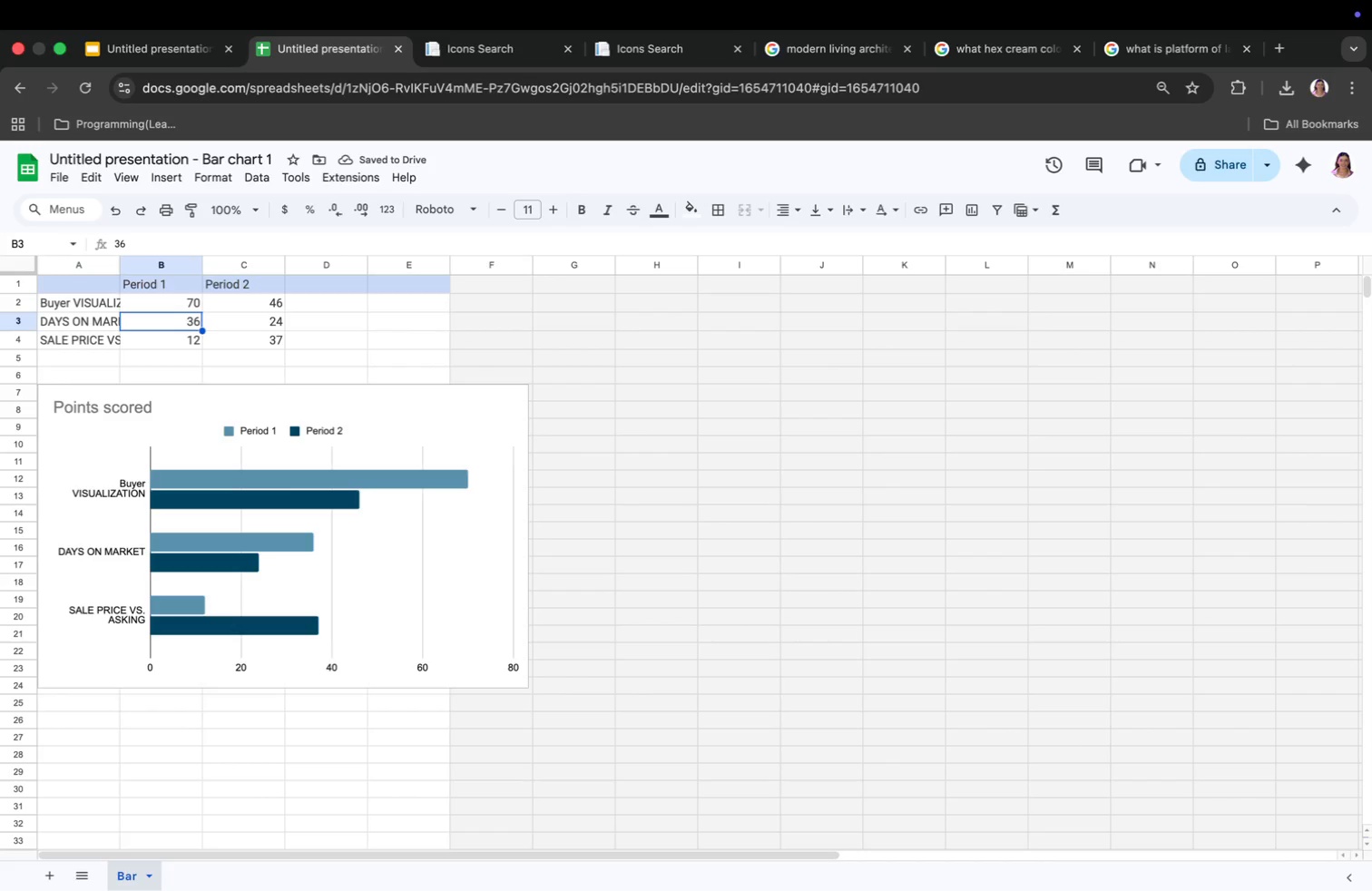 
scroll: coordinate [175, 312], scroll_direction: up, amount: 11.0
 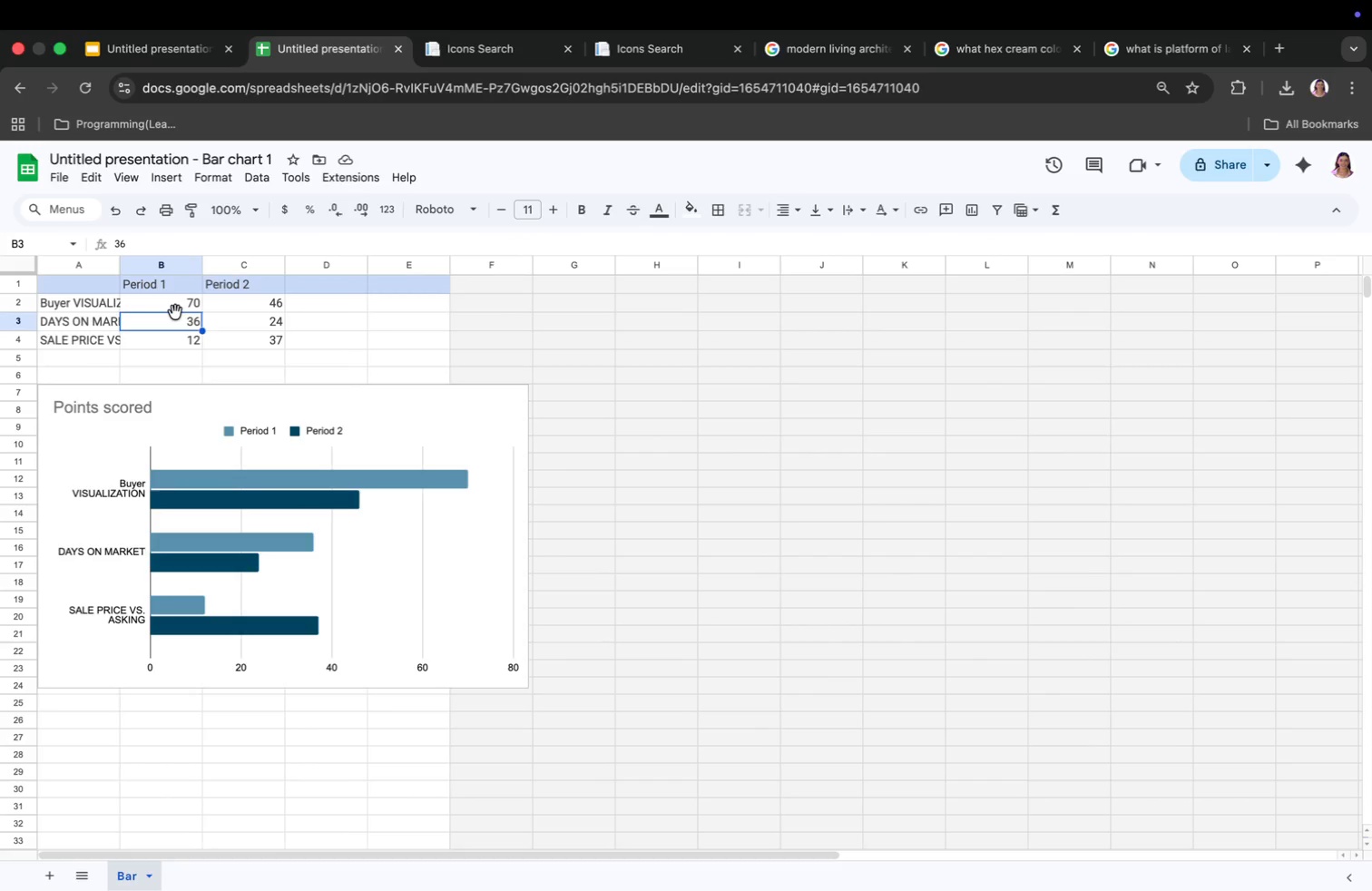 
left_click([231, 429])
 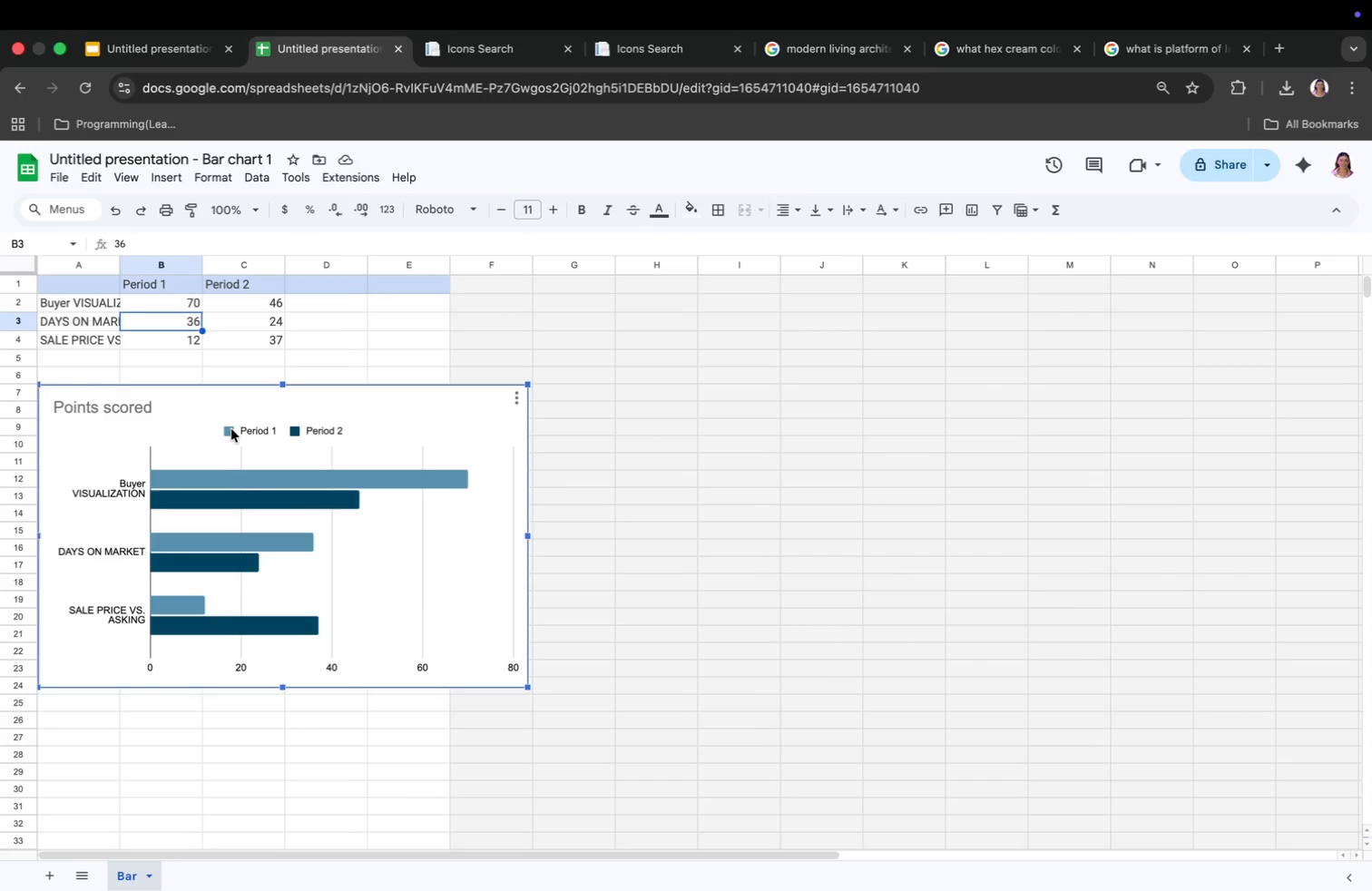 
left_click([231, 429])
 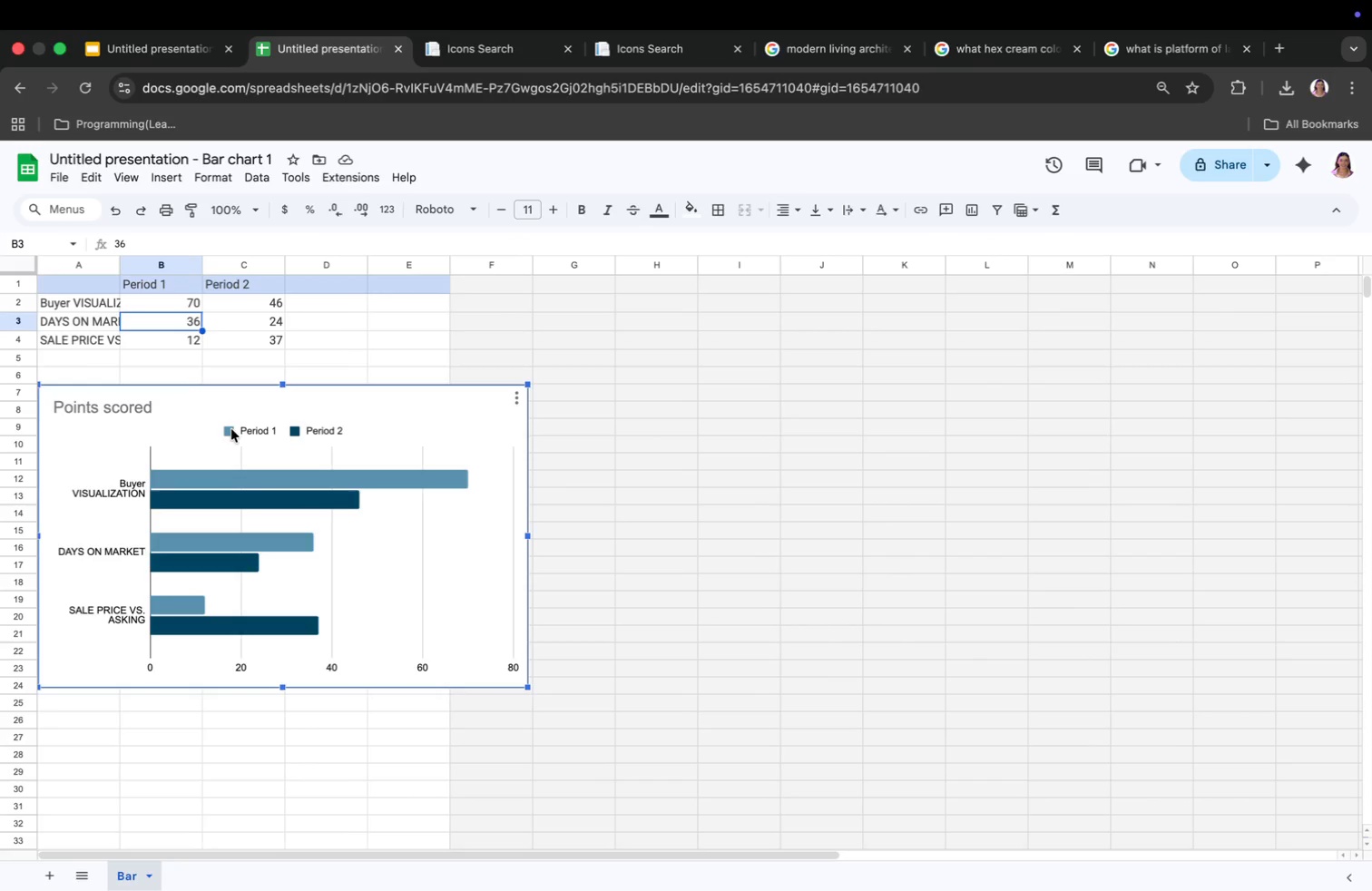 
left_click([231, 429])
 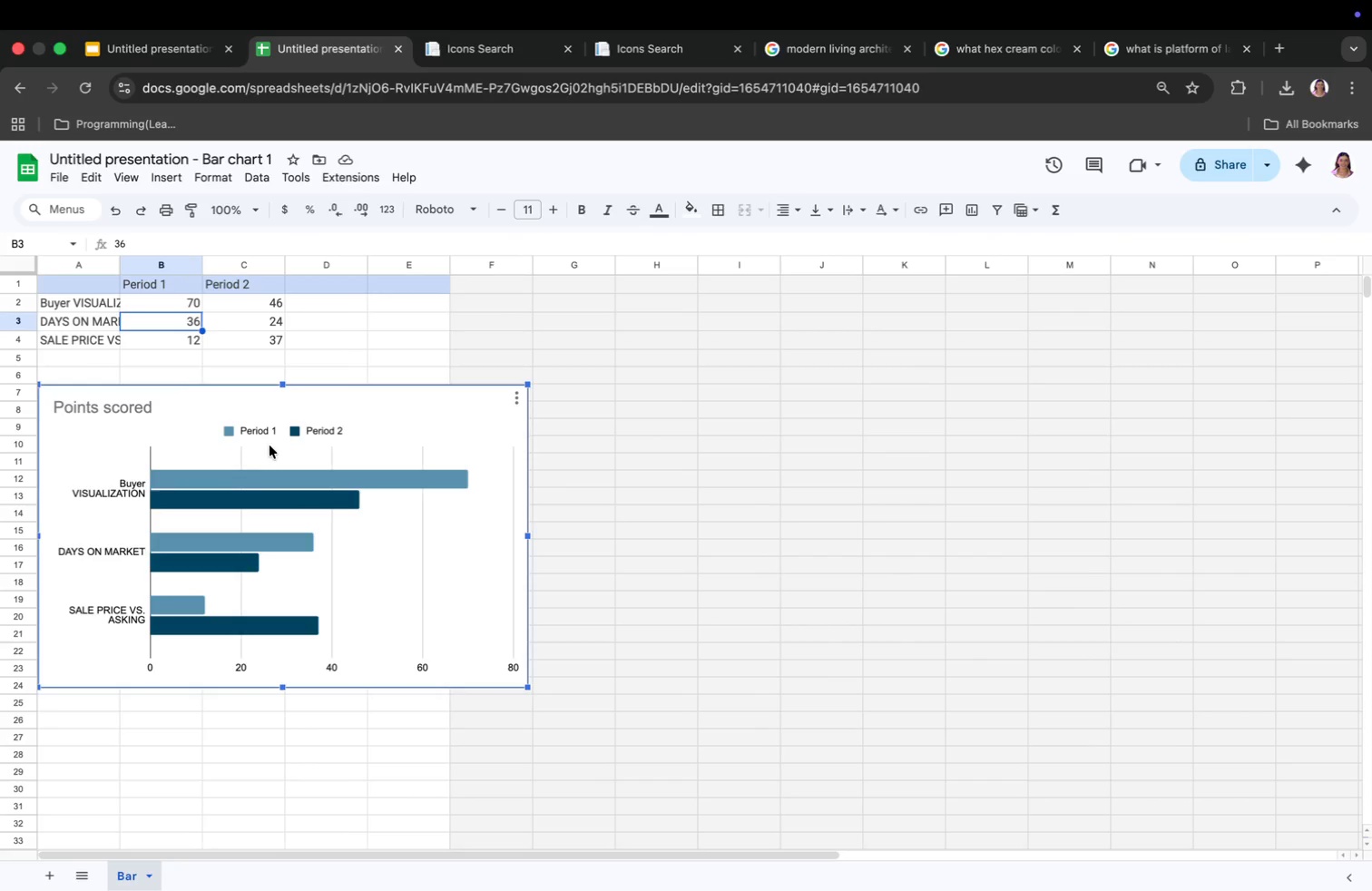 
wait(5.11)
 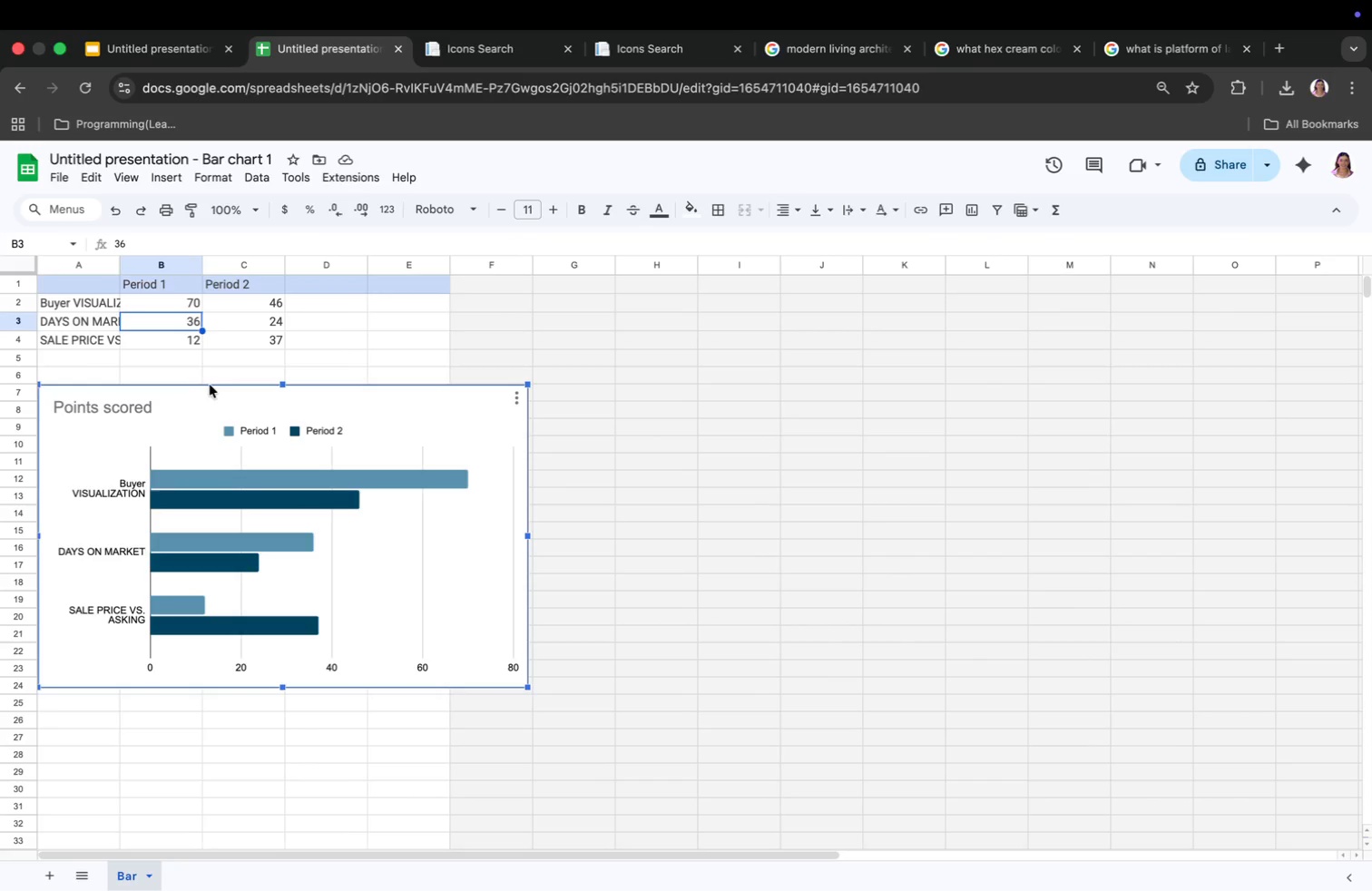 
left_click([172, 284])
 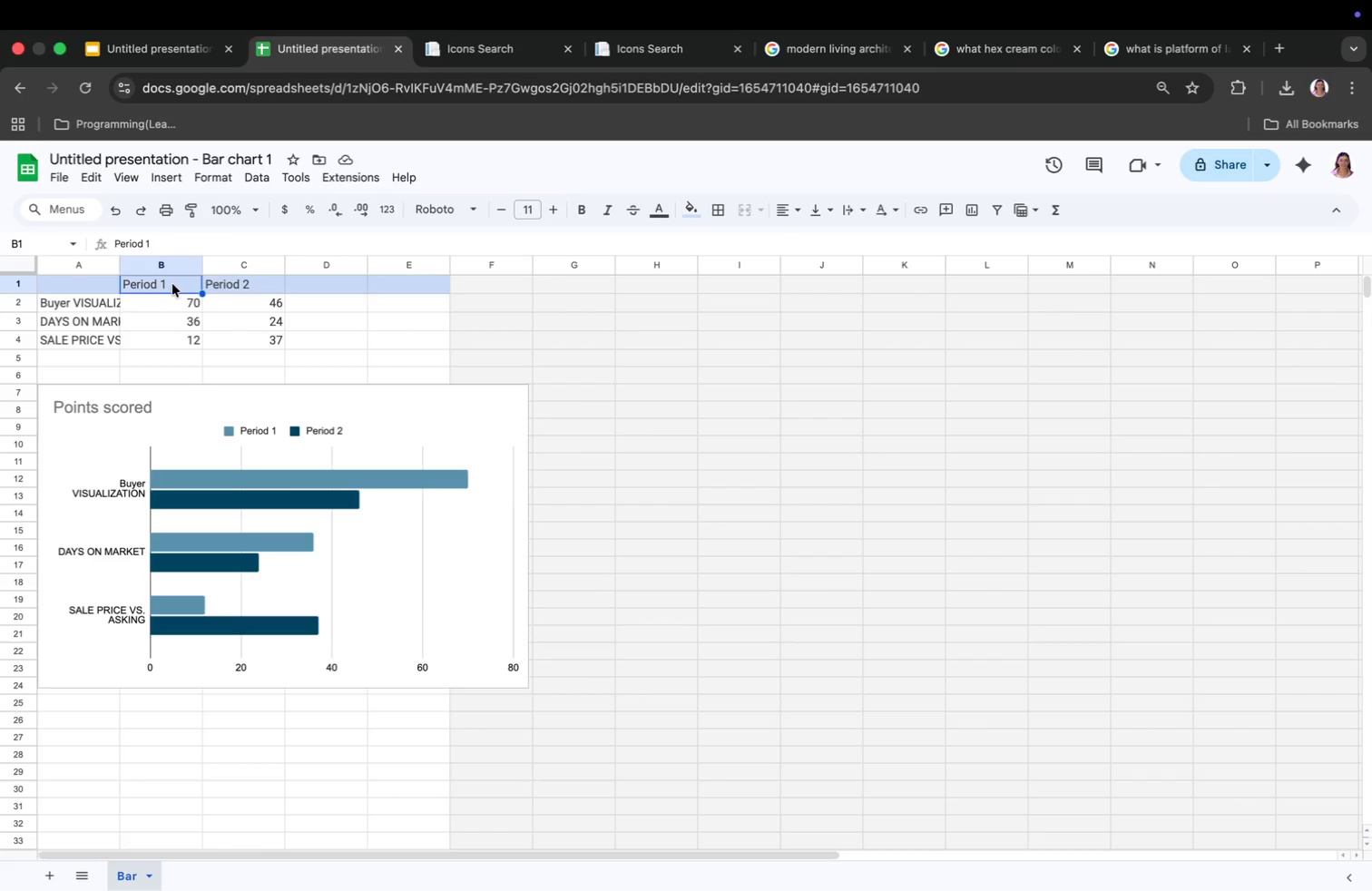 
key(Backspace)
 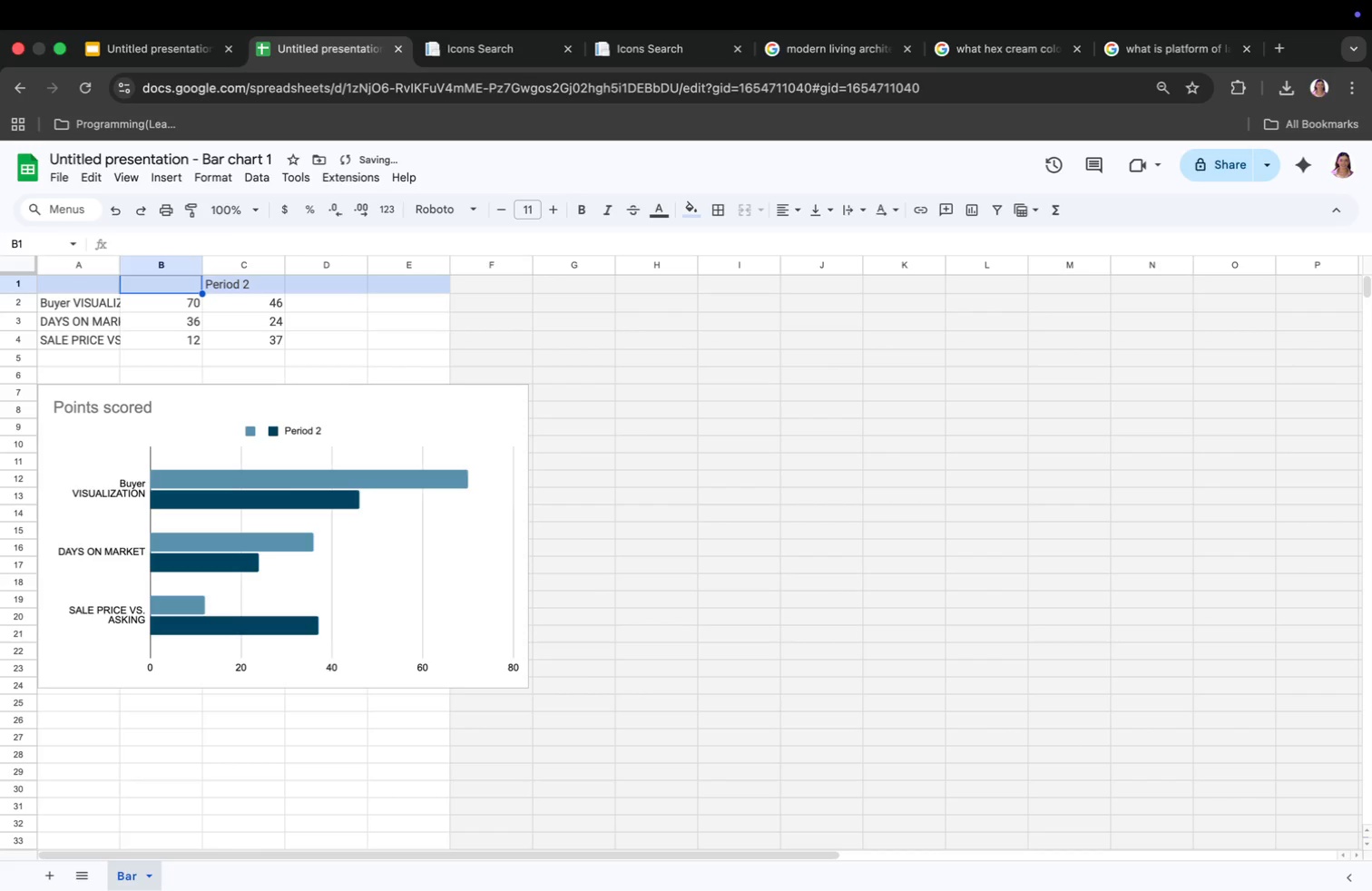 
type(st)
key(Backspace)
key(Backspace)
type(STAGED)
 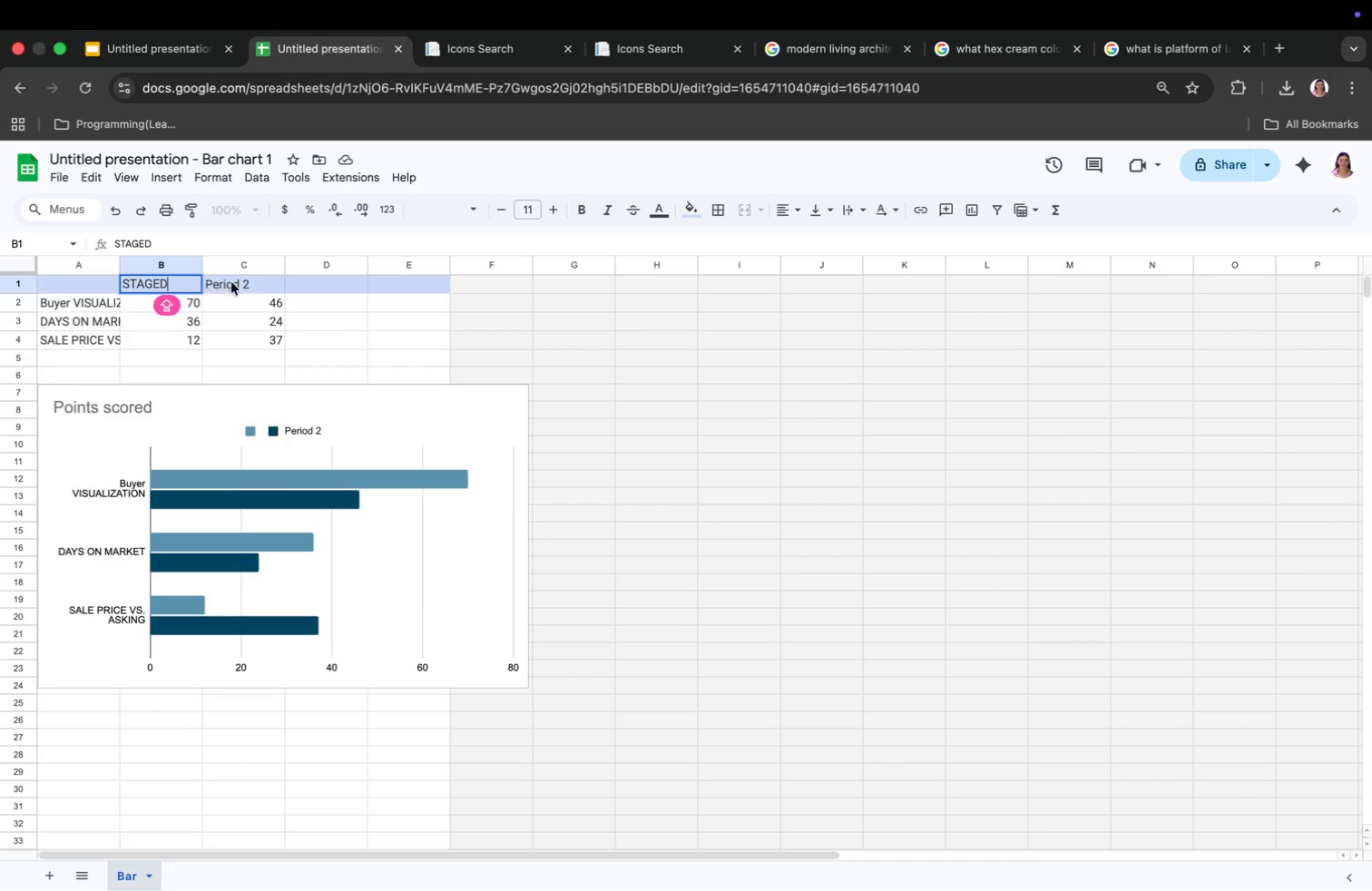 
type(UNSTAGED)
 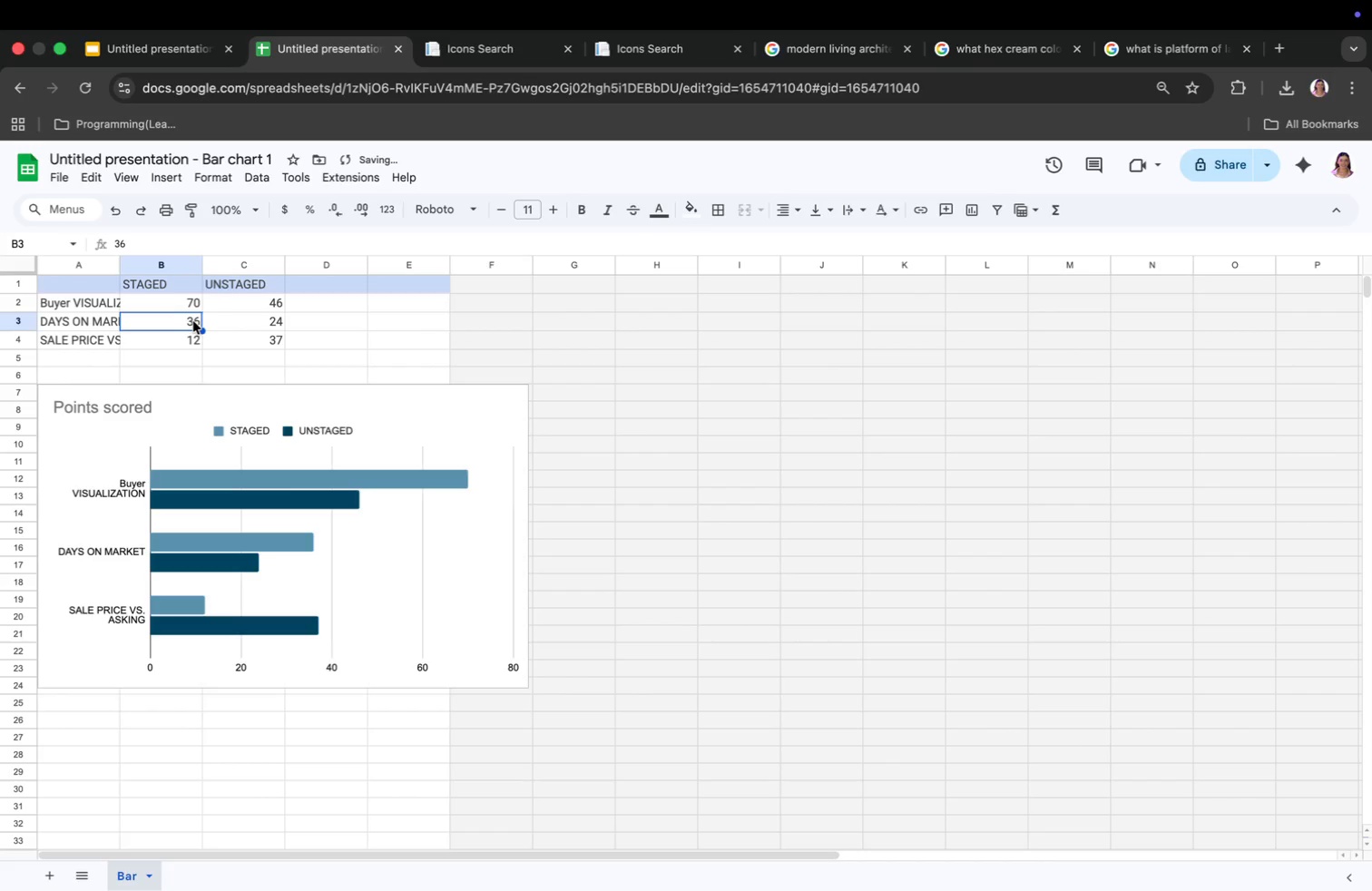 
wait(11.46)
 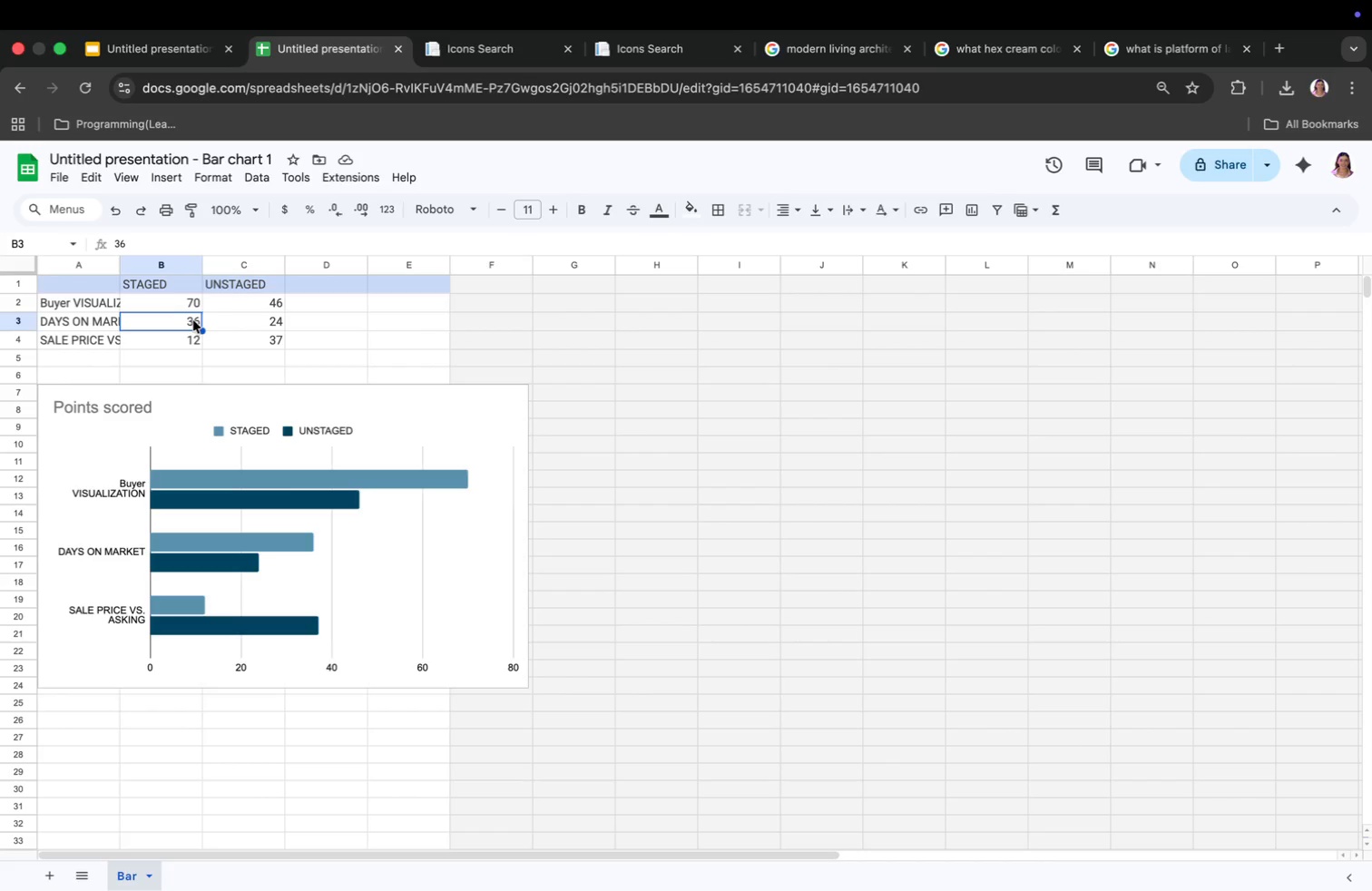 
left_click([199, 306])
 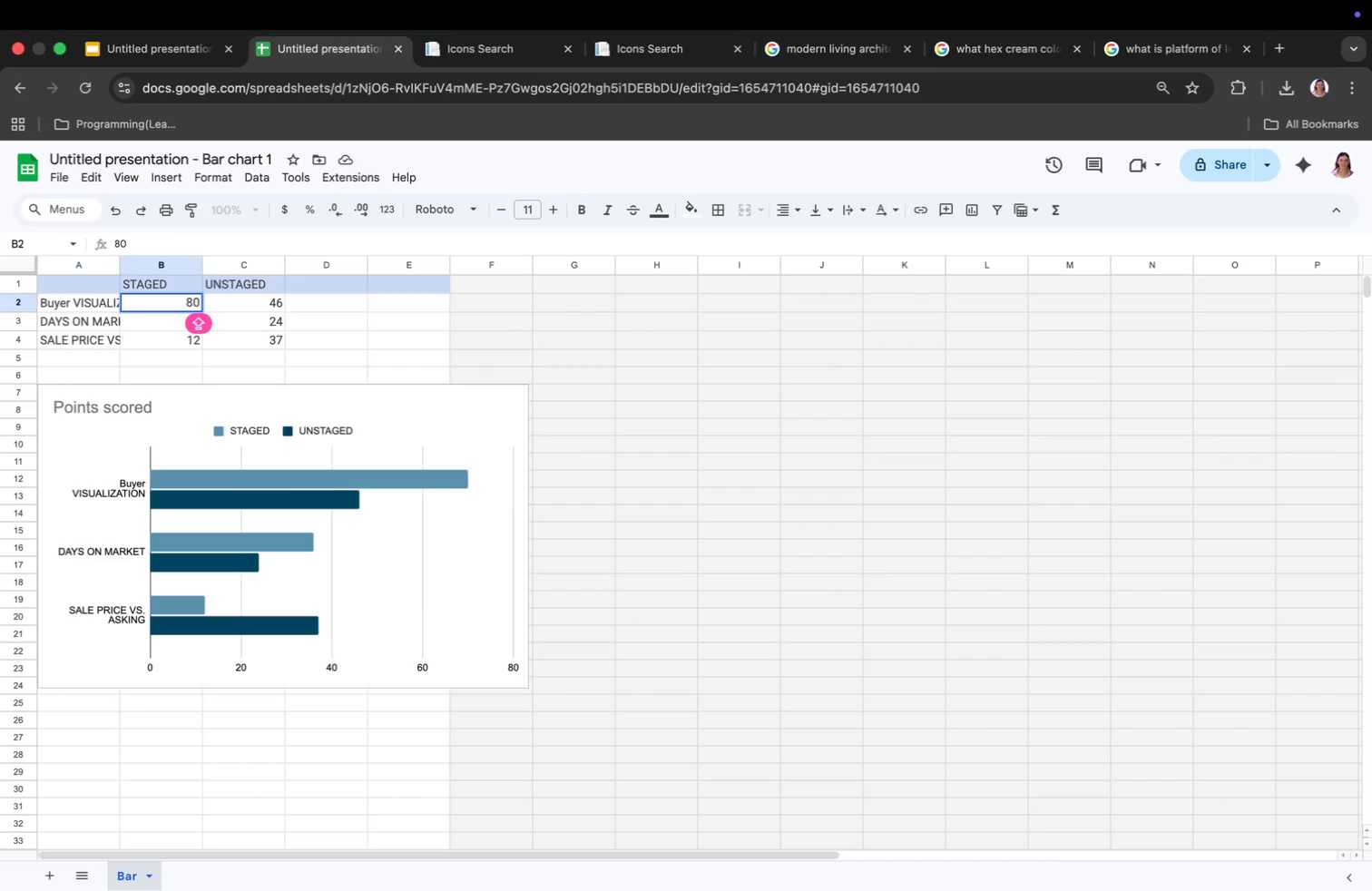 
type(80)
 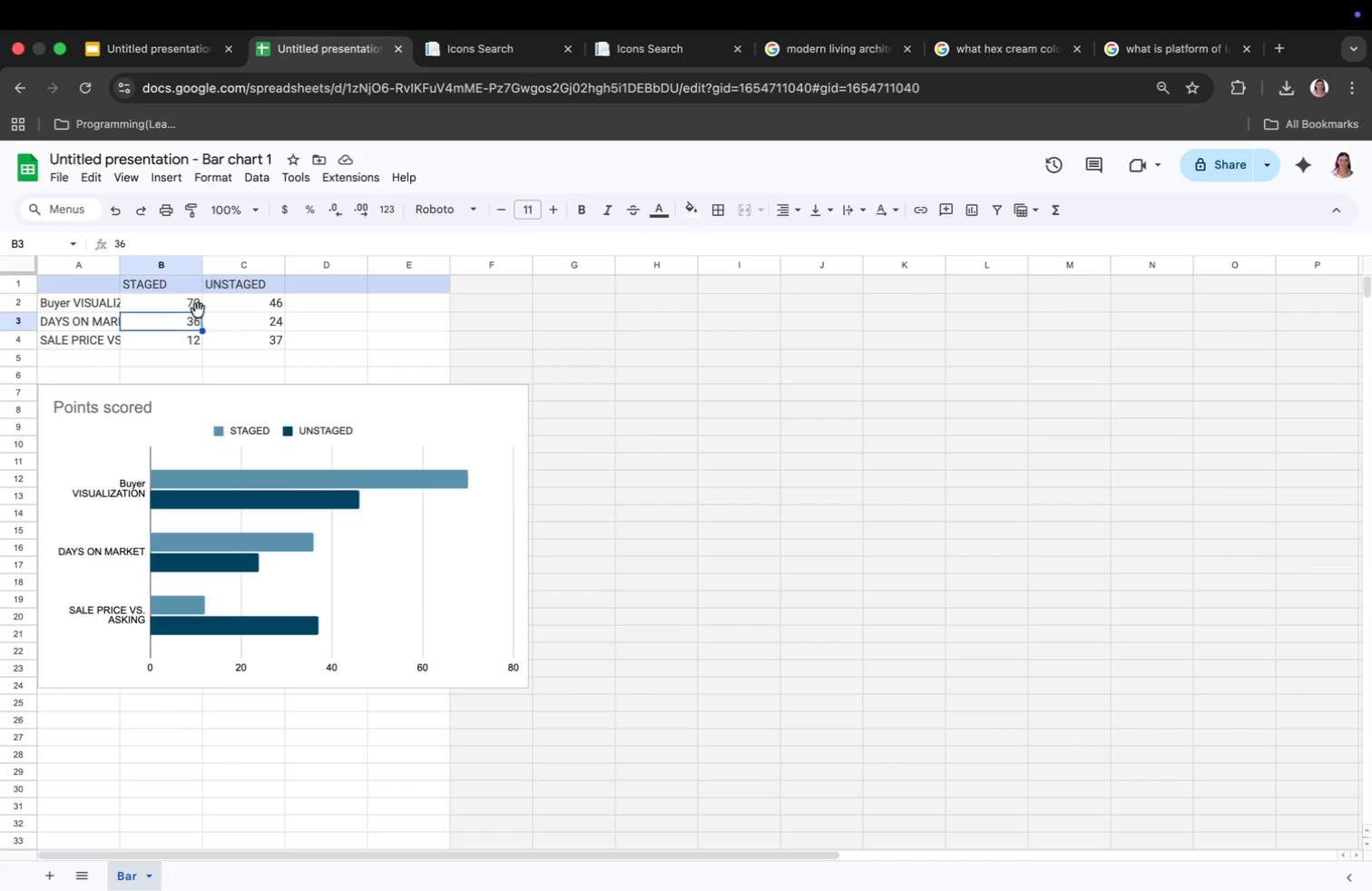 
key(Enter)
 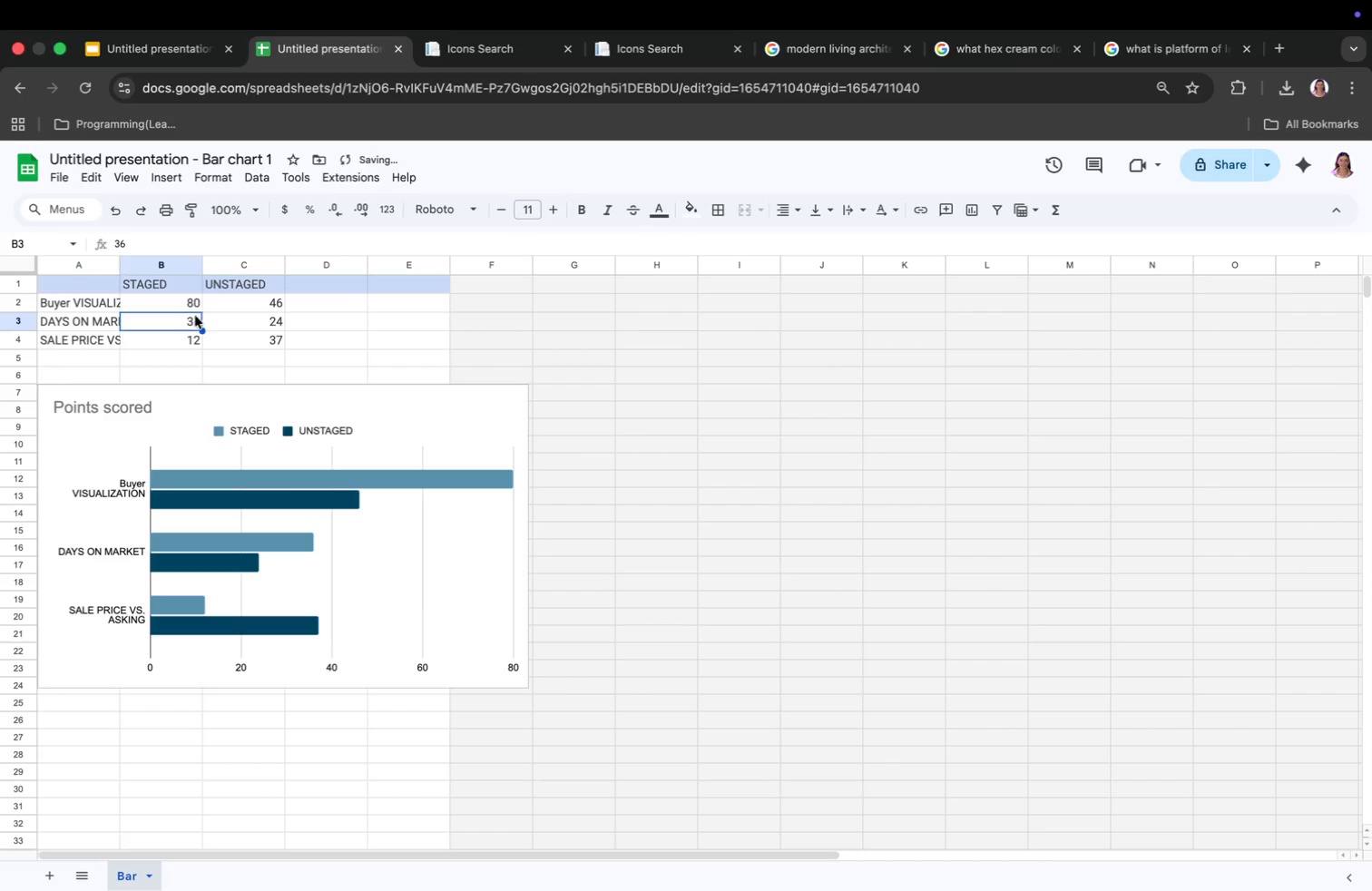 
type(22)
 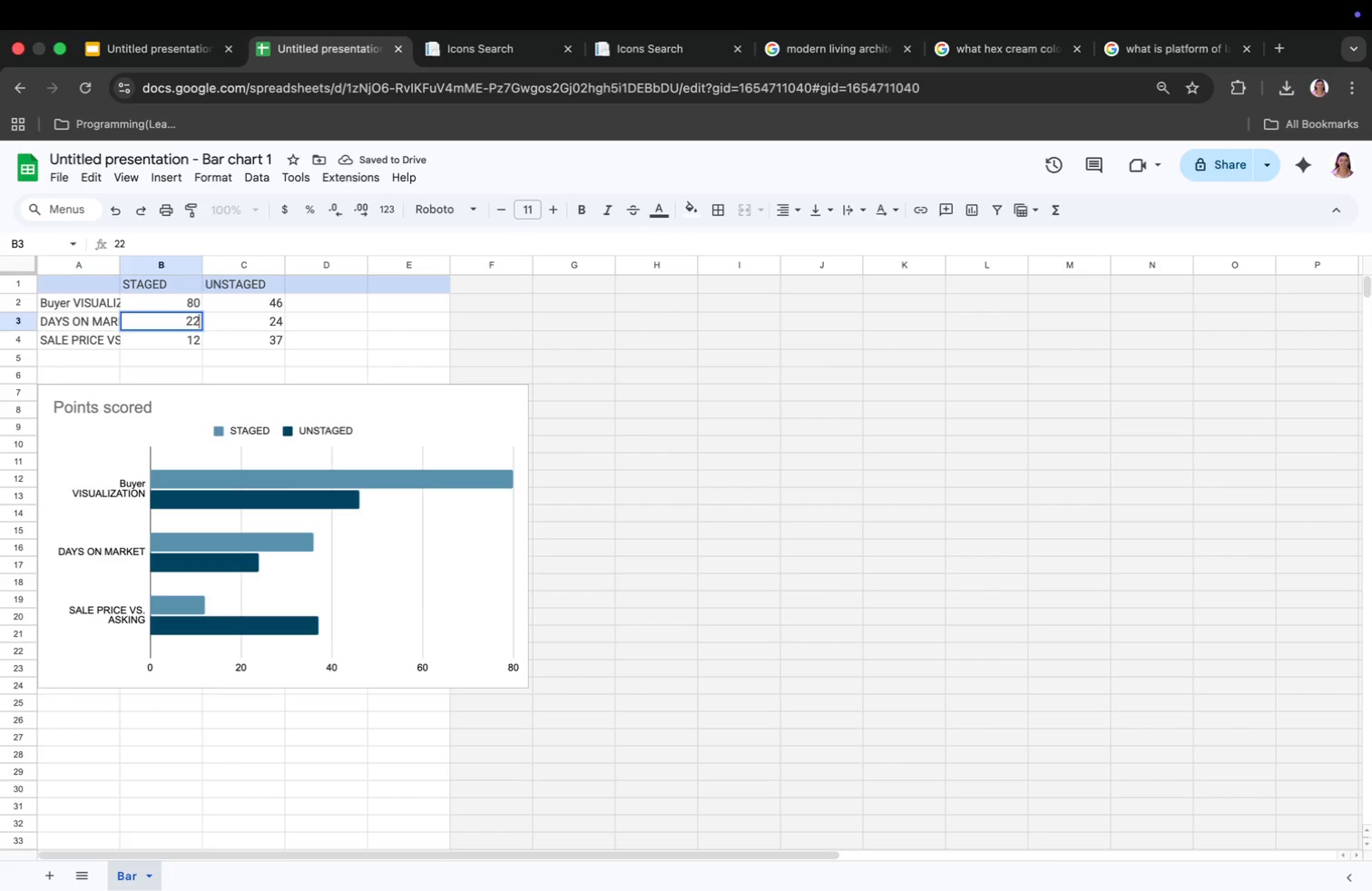 
left_click([227, 327])
 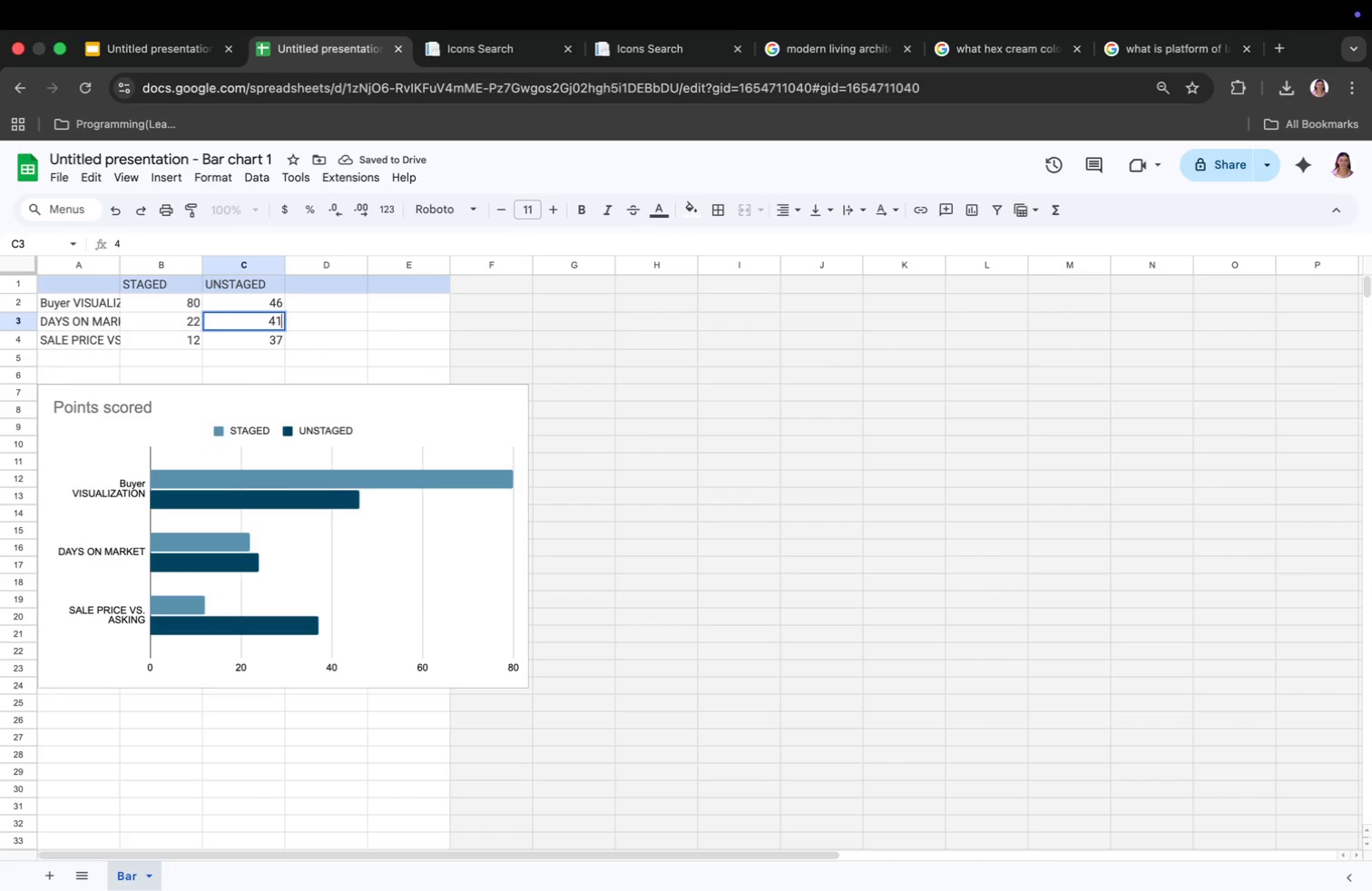 
type(41)
 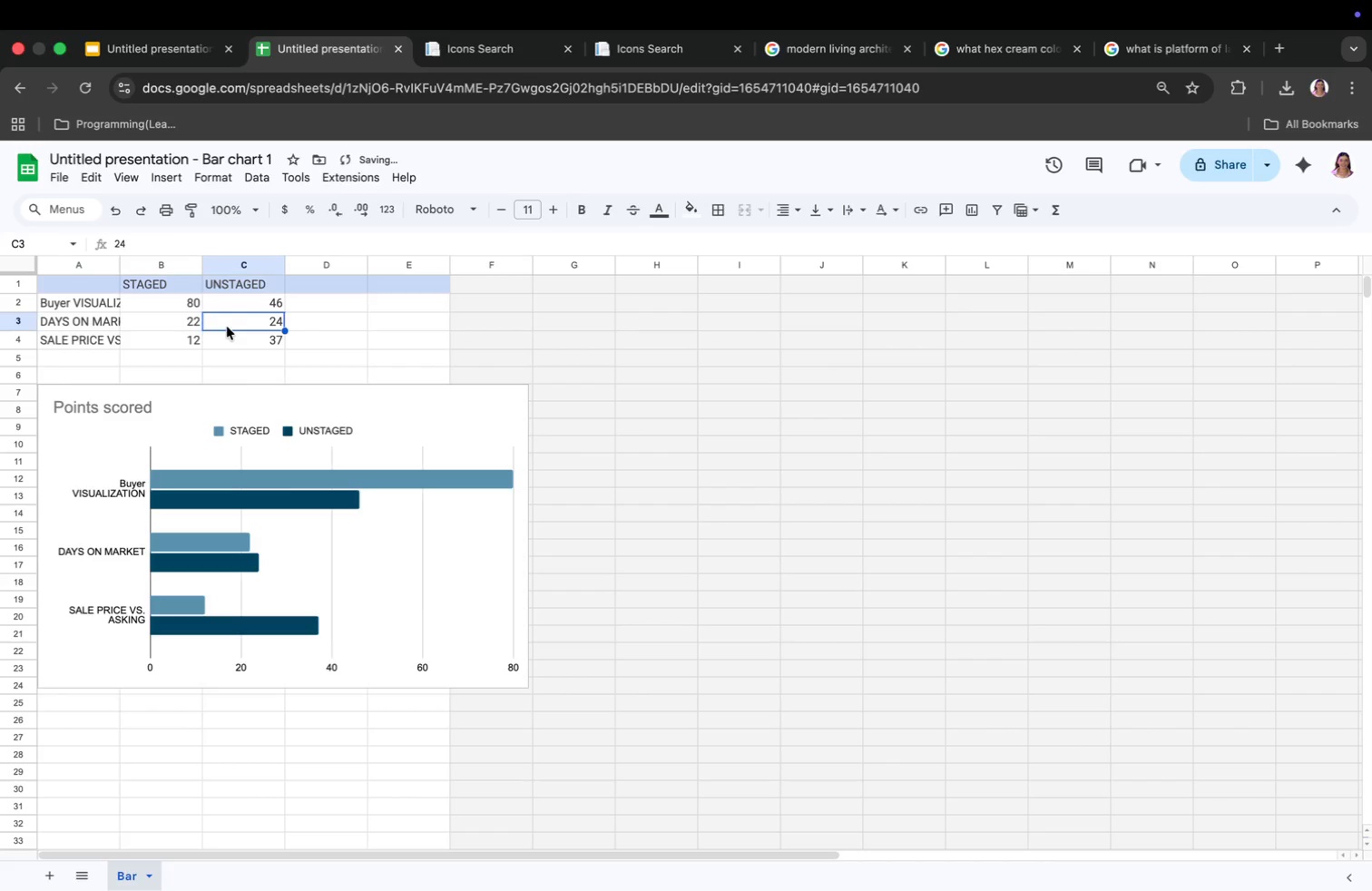 
key(Enter)
 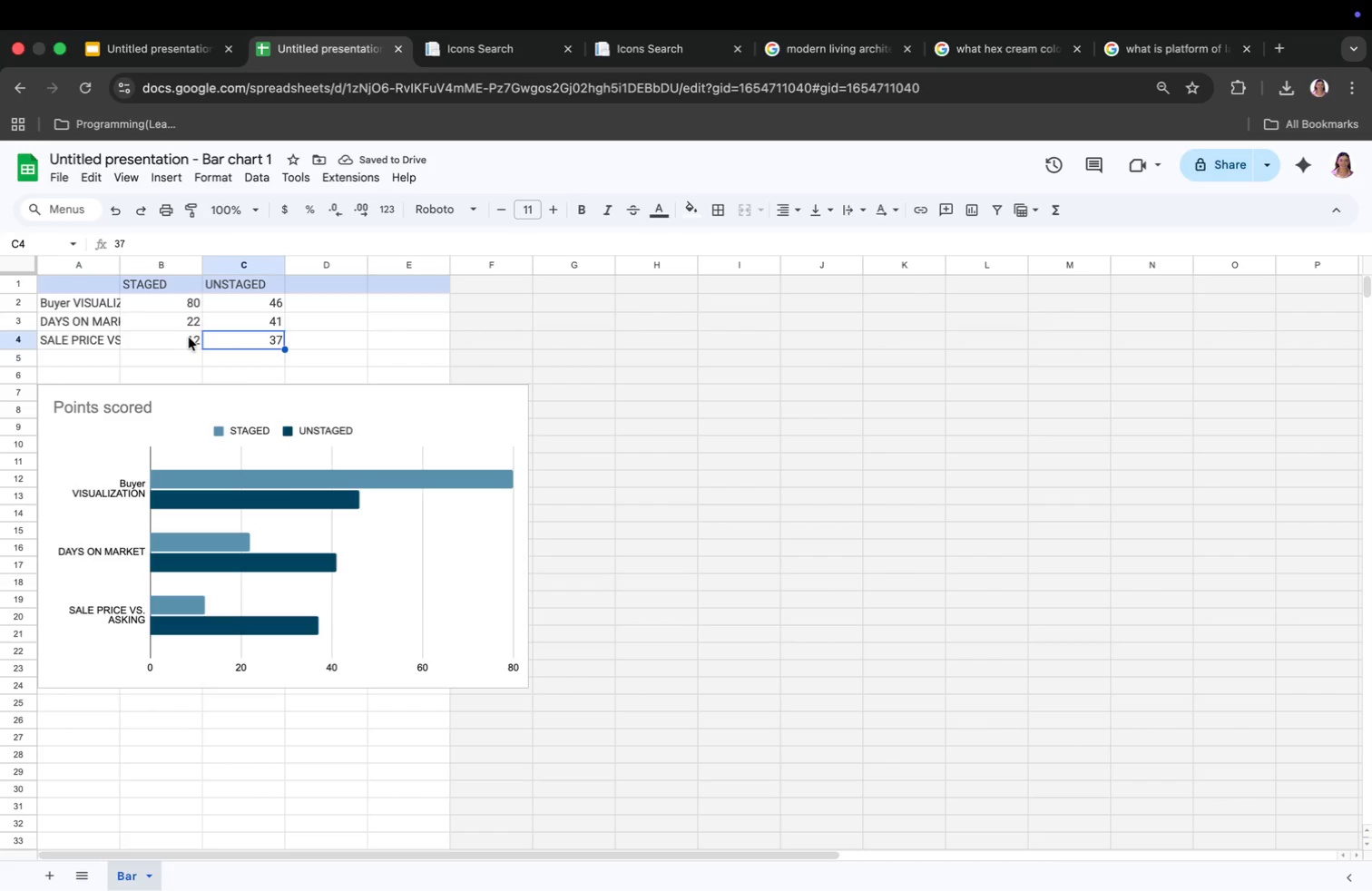 
left_click([189, 338])
 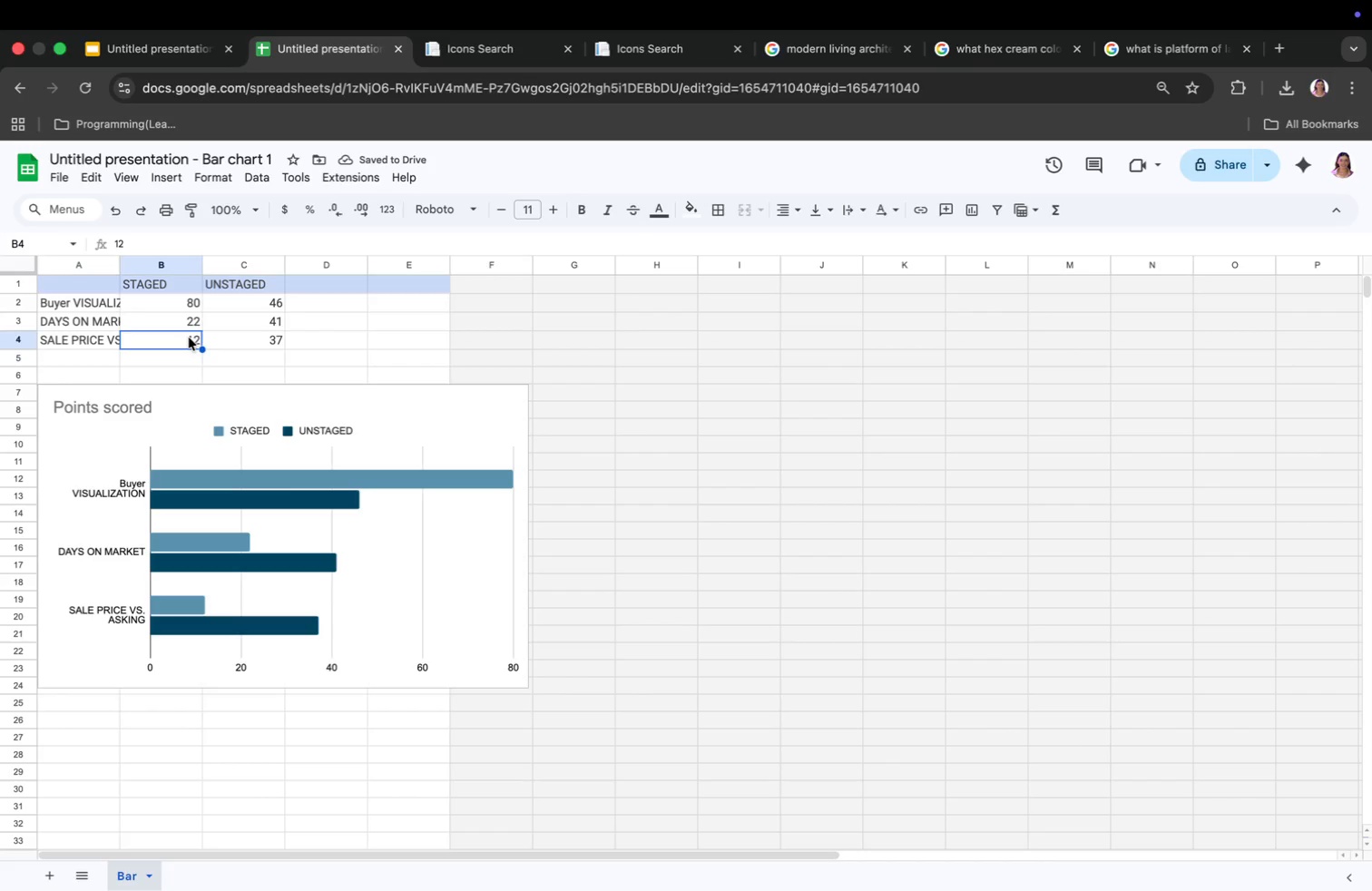 
key(6)
 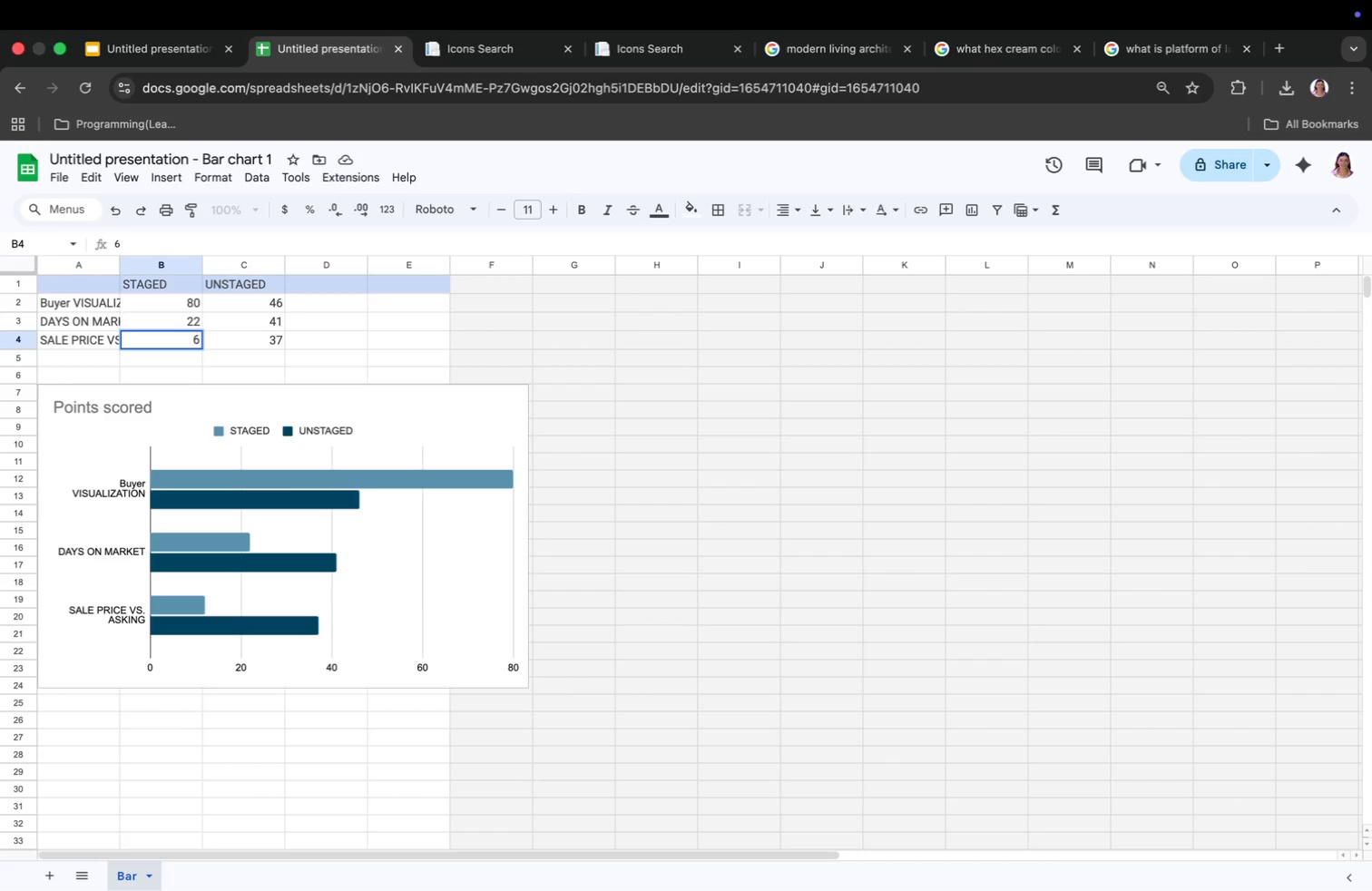 
key(Period)
 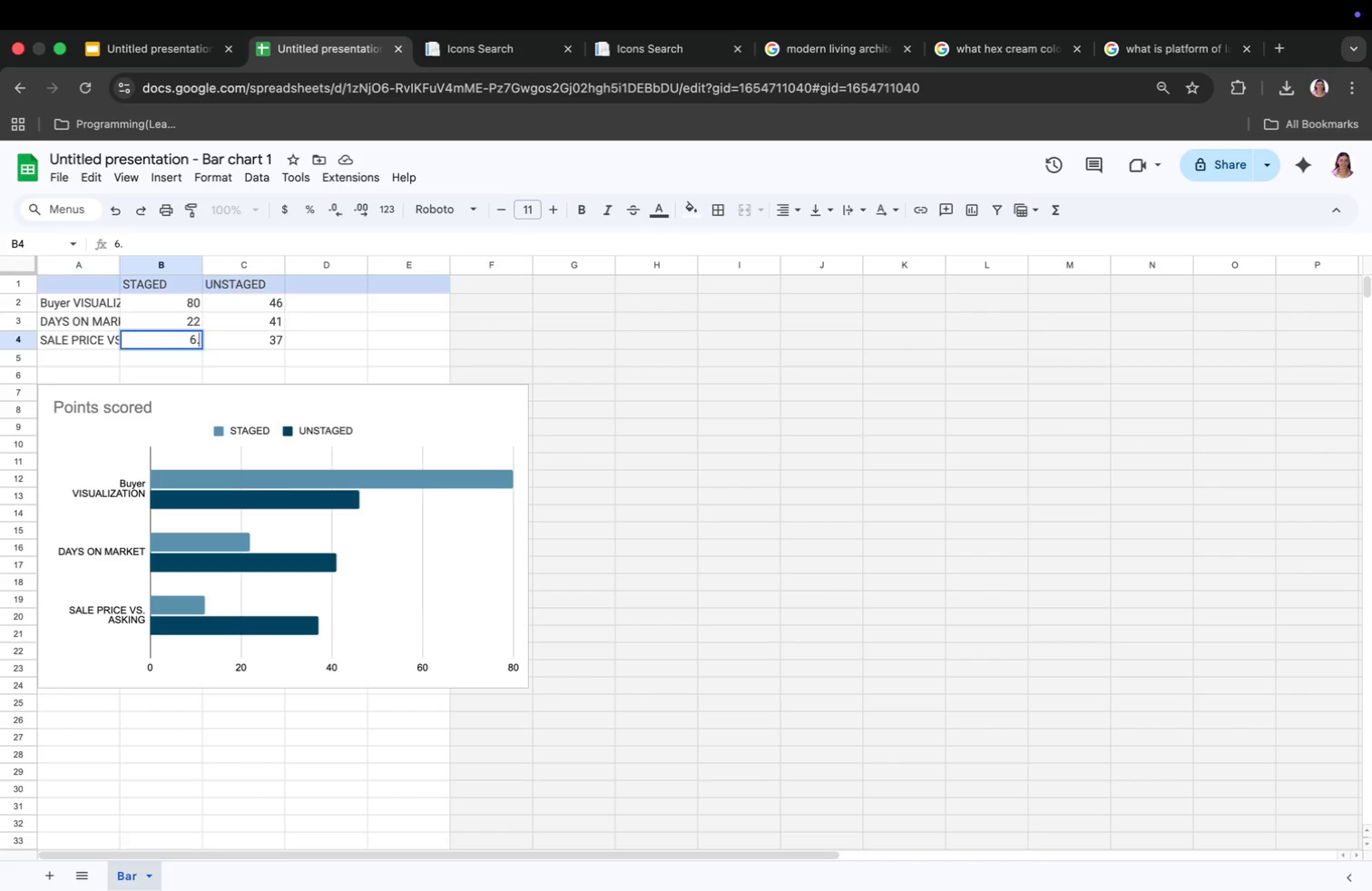 
key(2)
 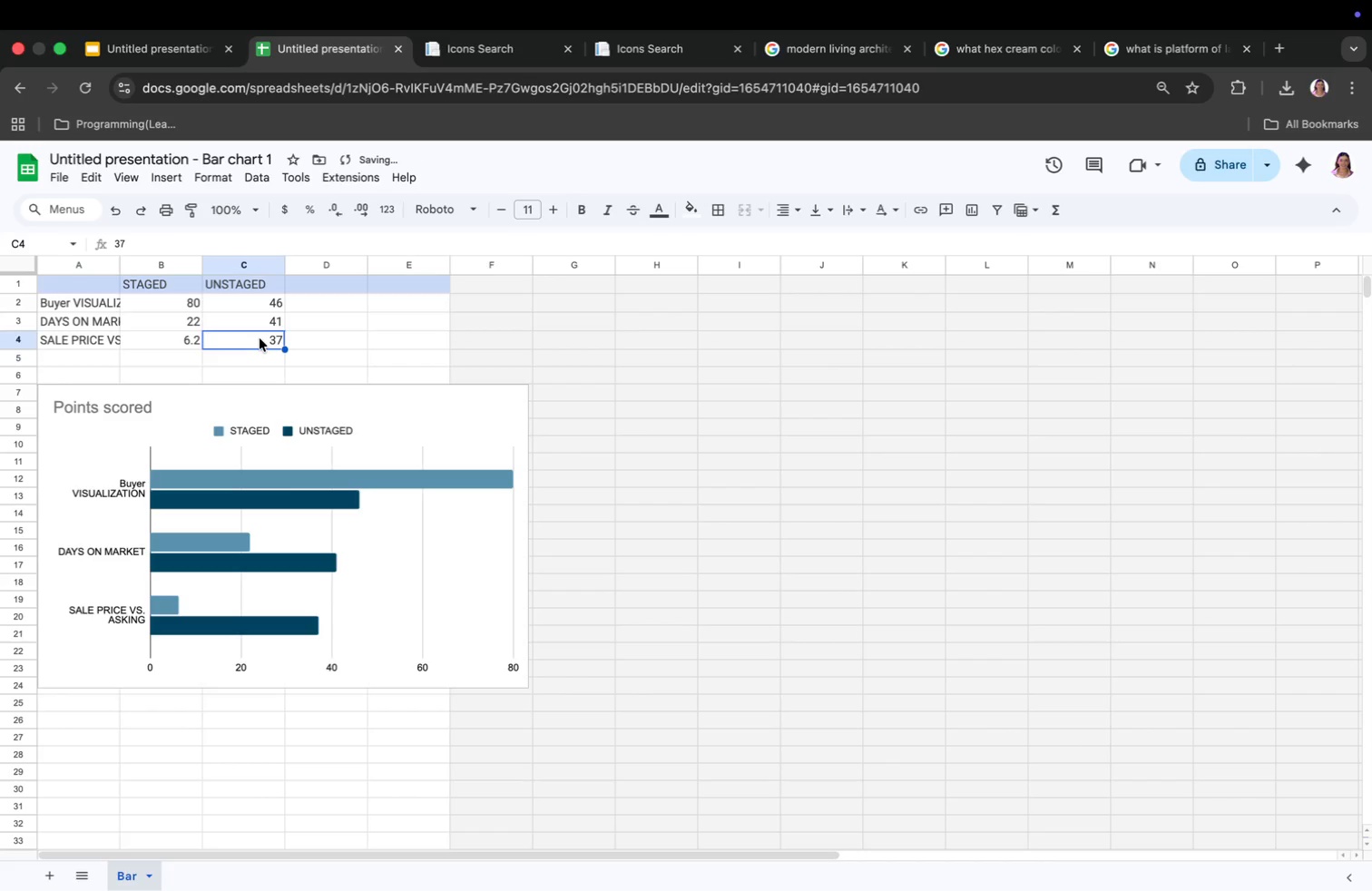 
key(2)
 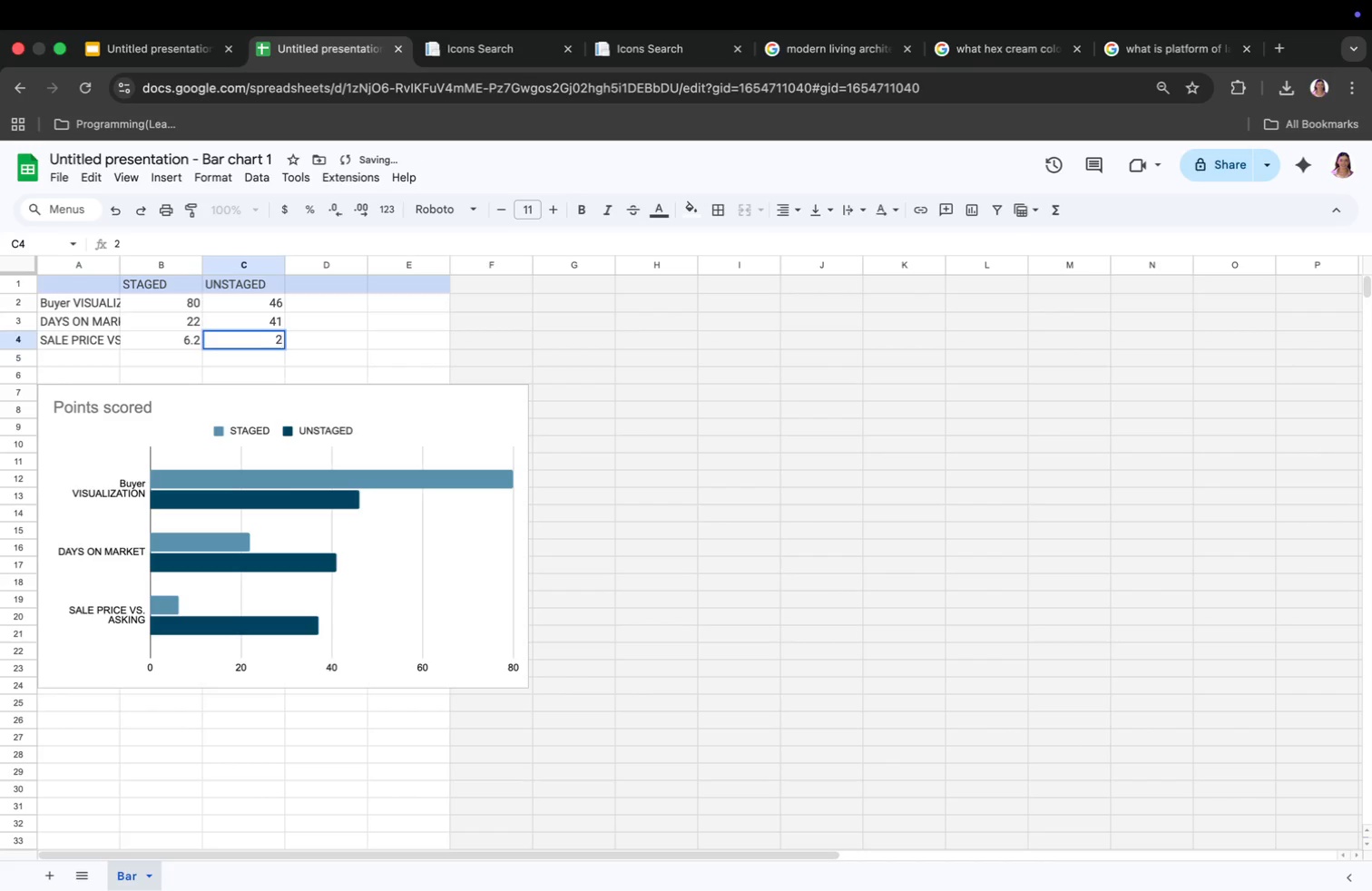 
key(Period)
 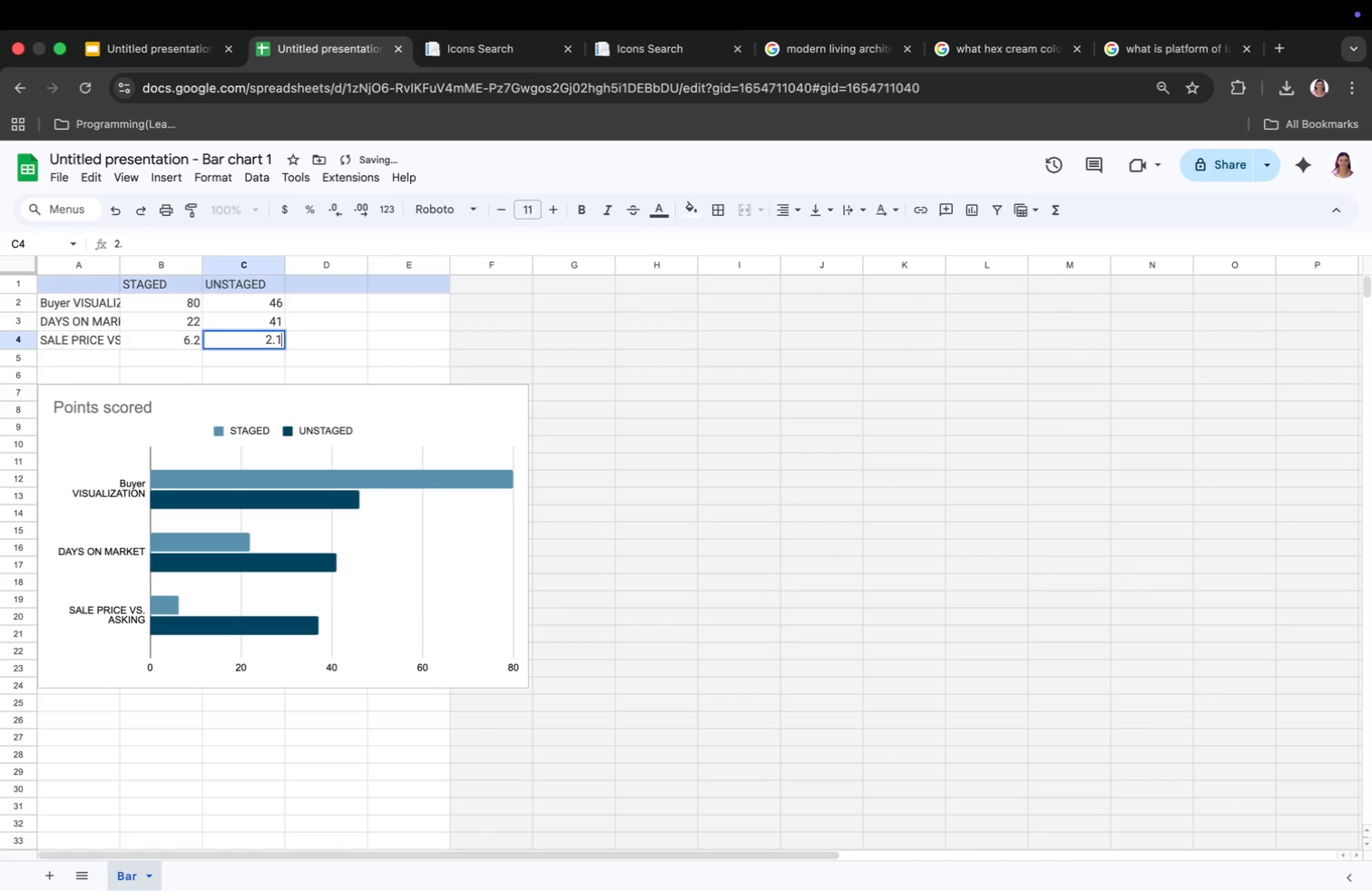 
key(1)
 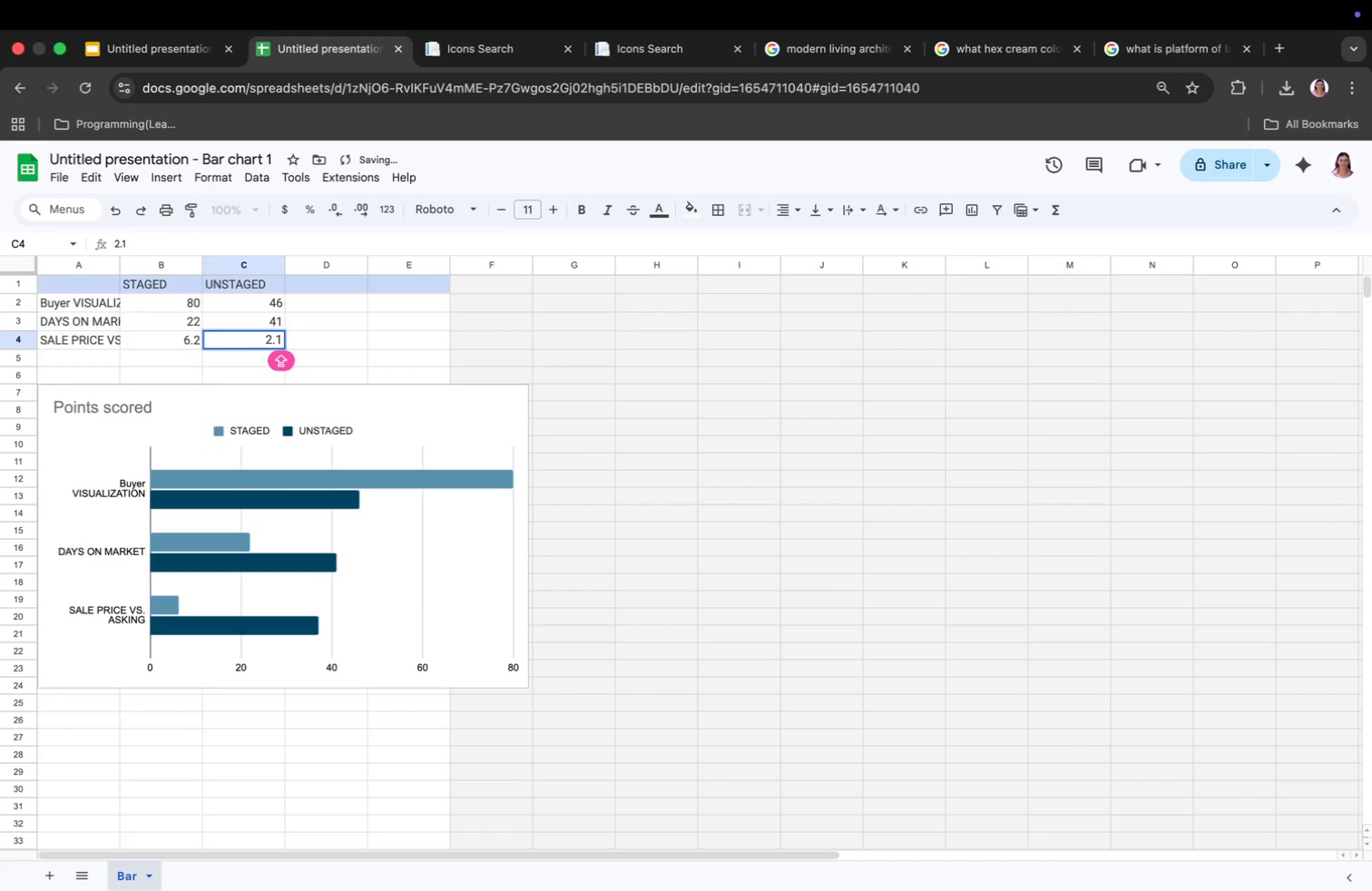 
key(Enter)
 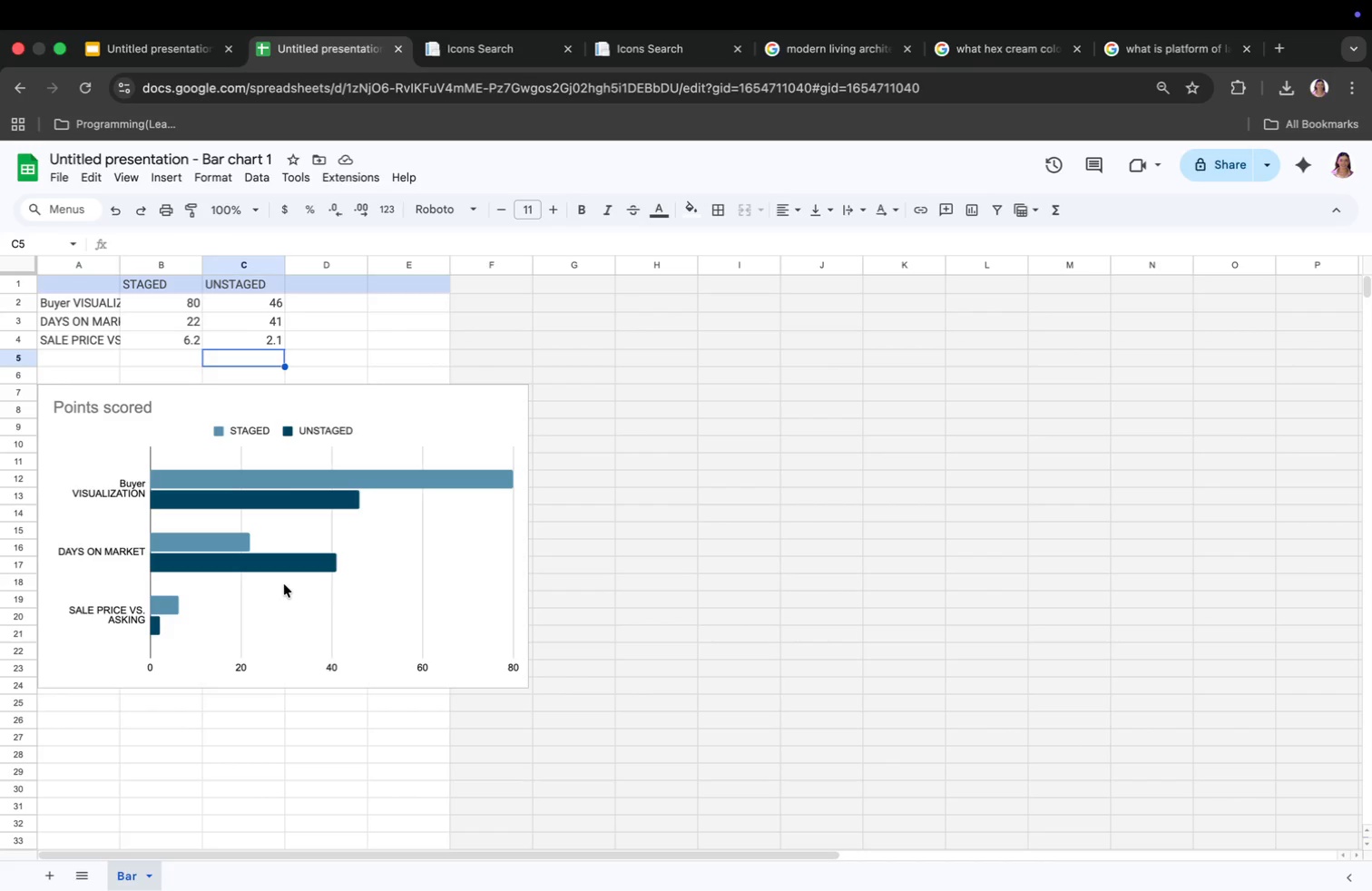 
wait(25.71)
 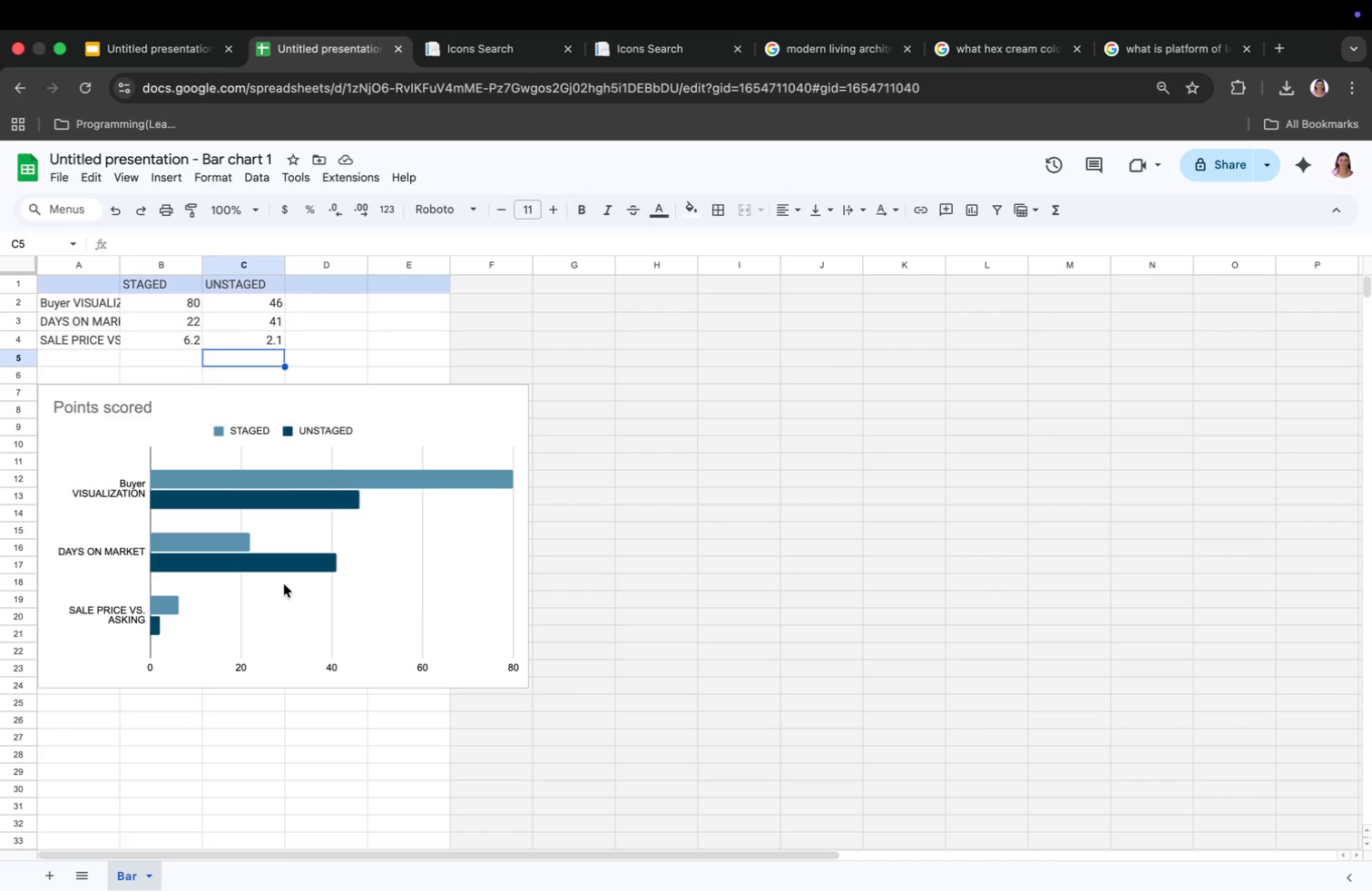 
left_click([184, 610])
 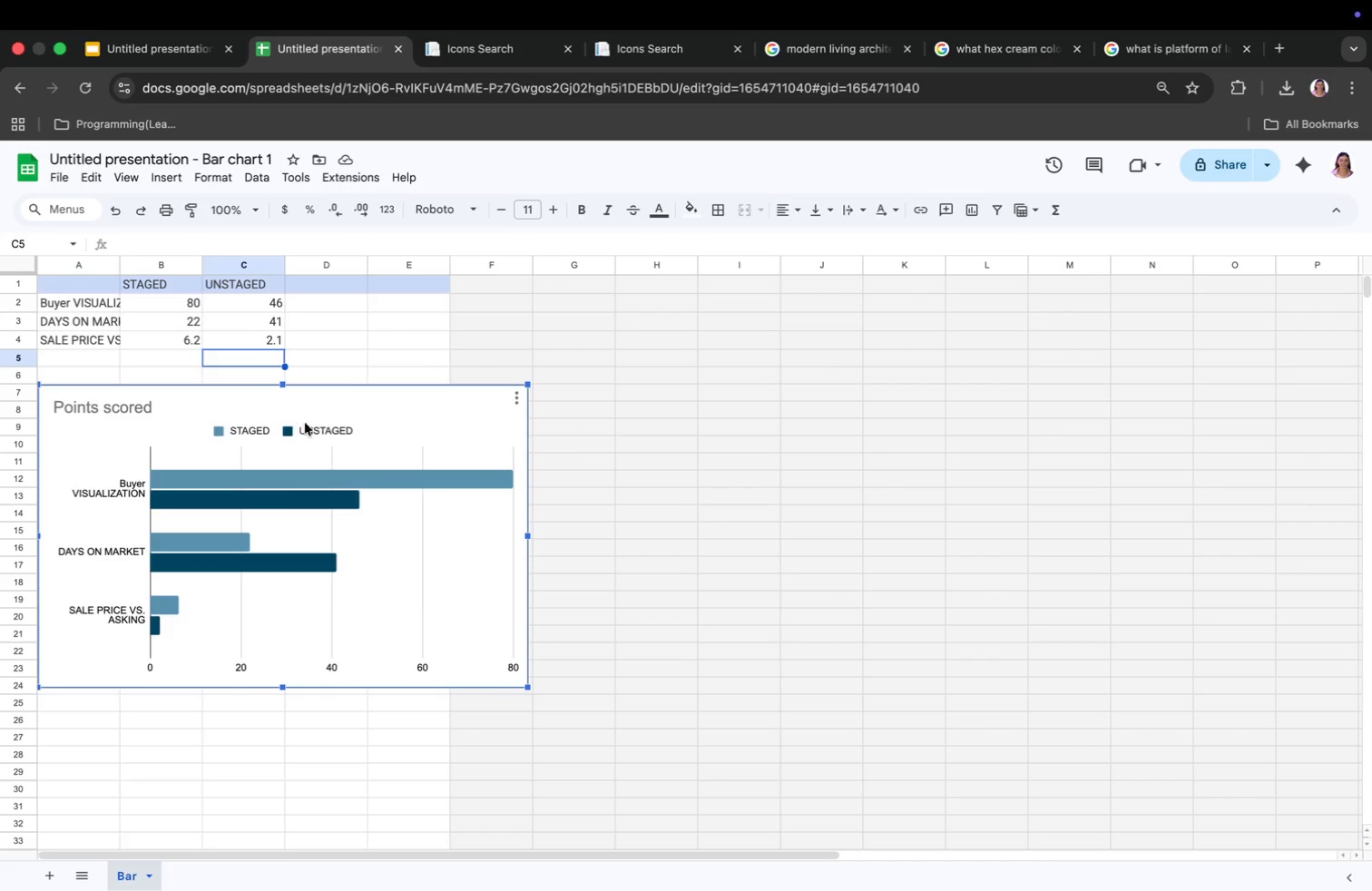 
wait(6.02)
 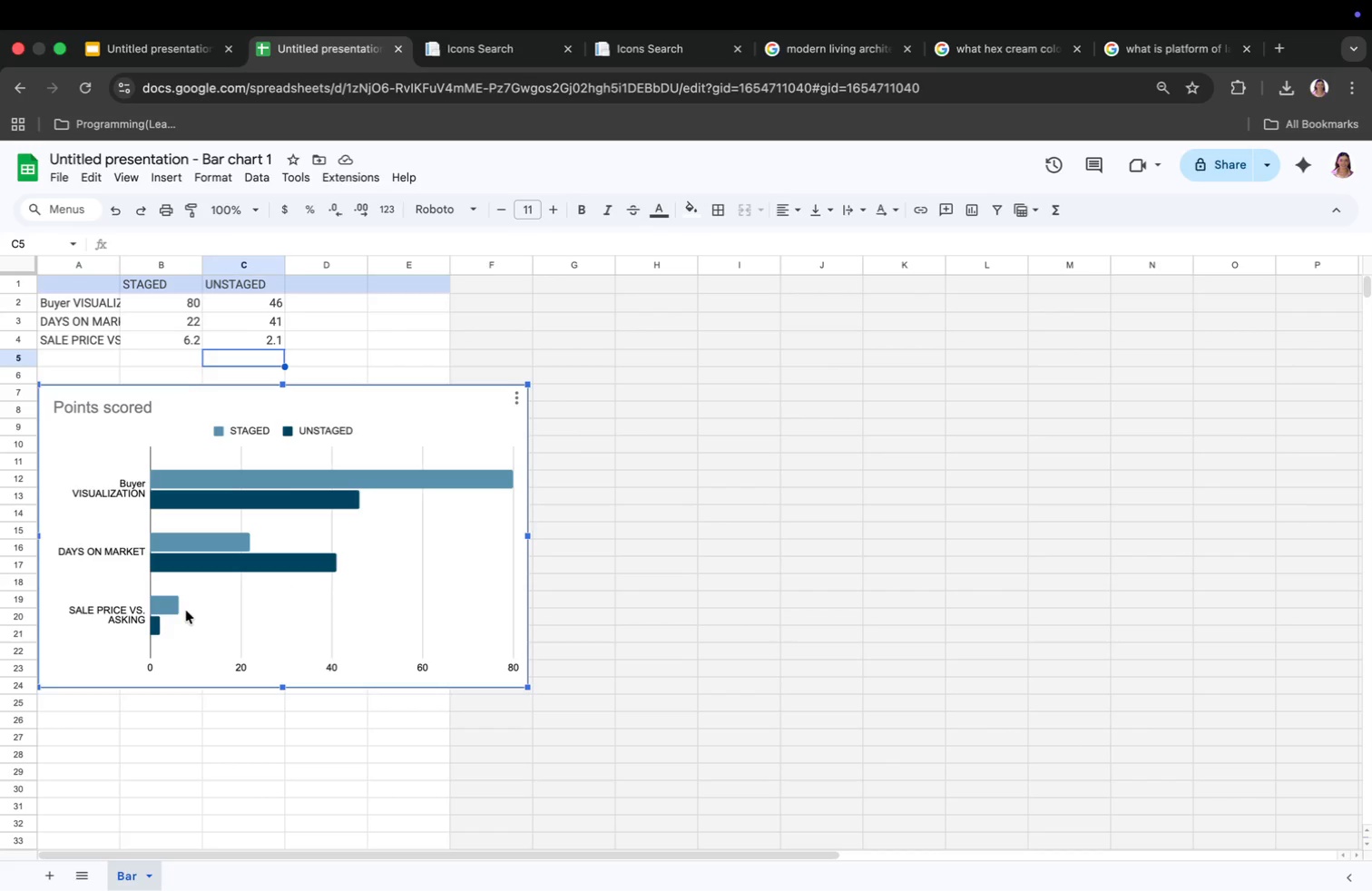 
left_click([131, 410])
 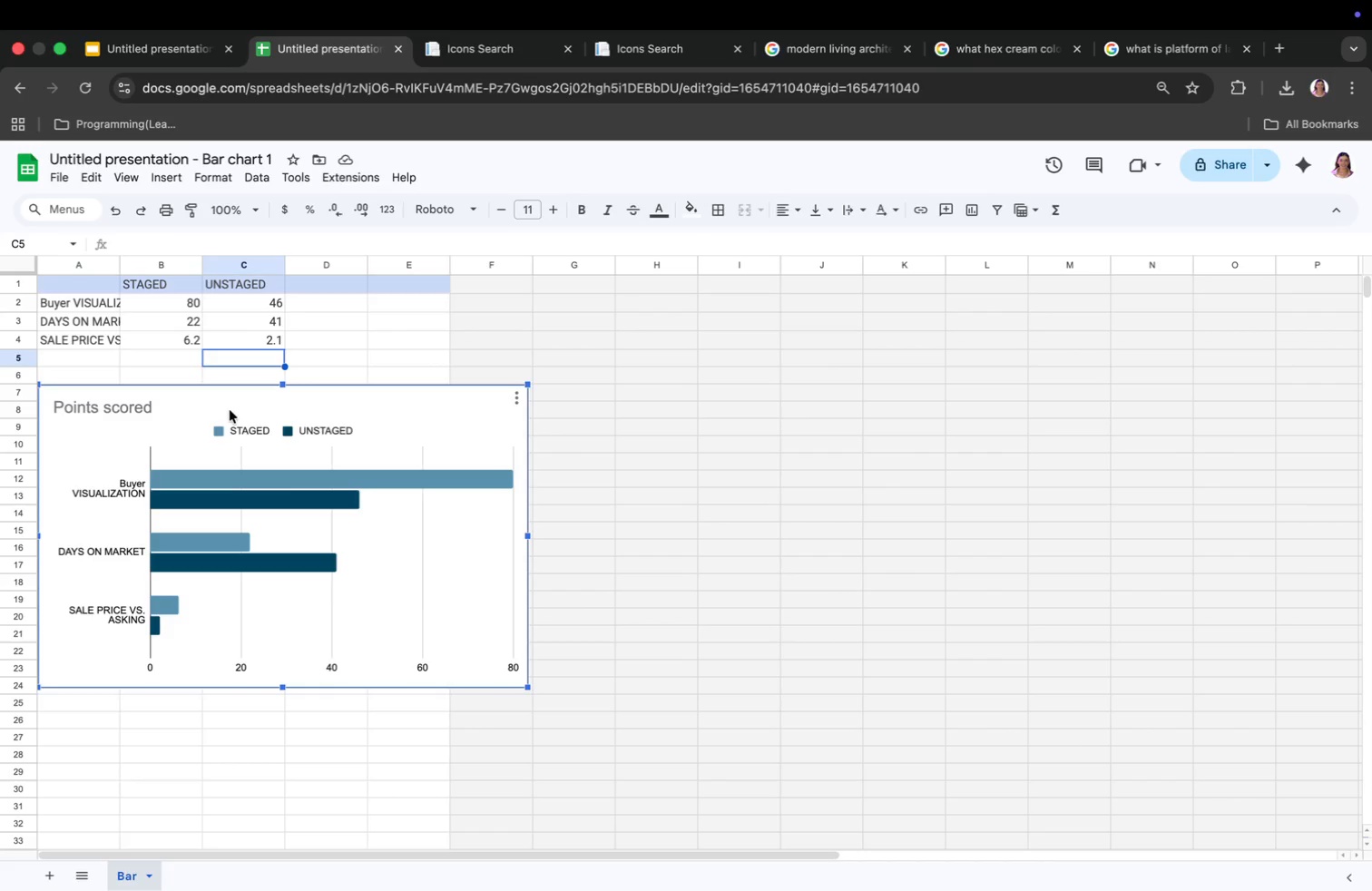 
mouse_move([545, 418])
 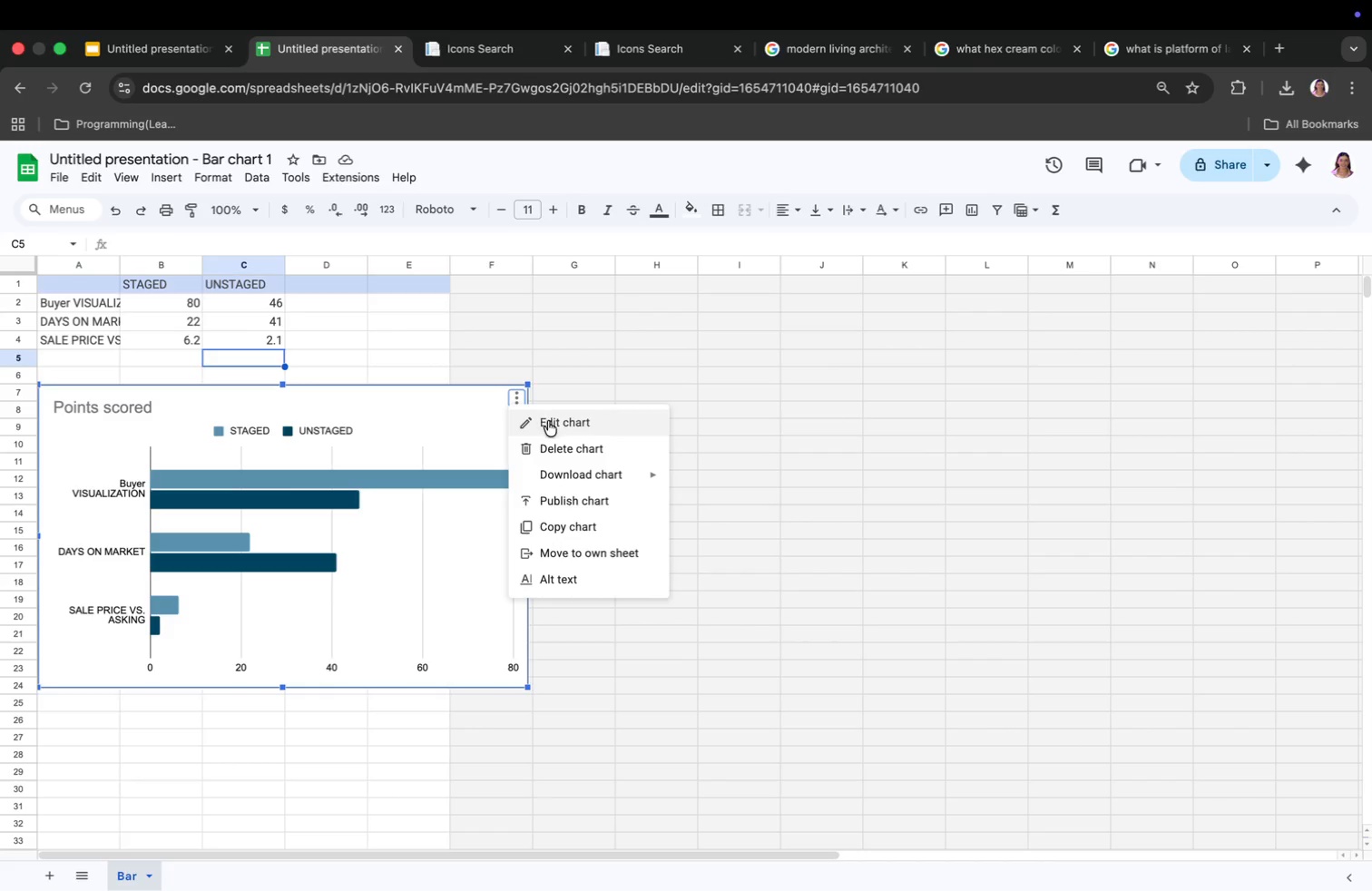 
left_click([548, 421])
 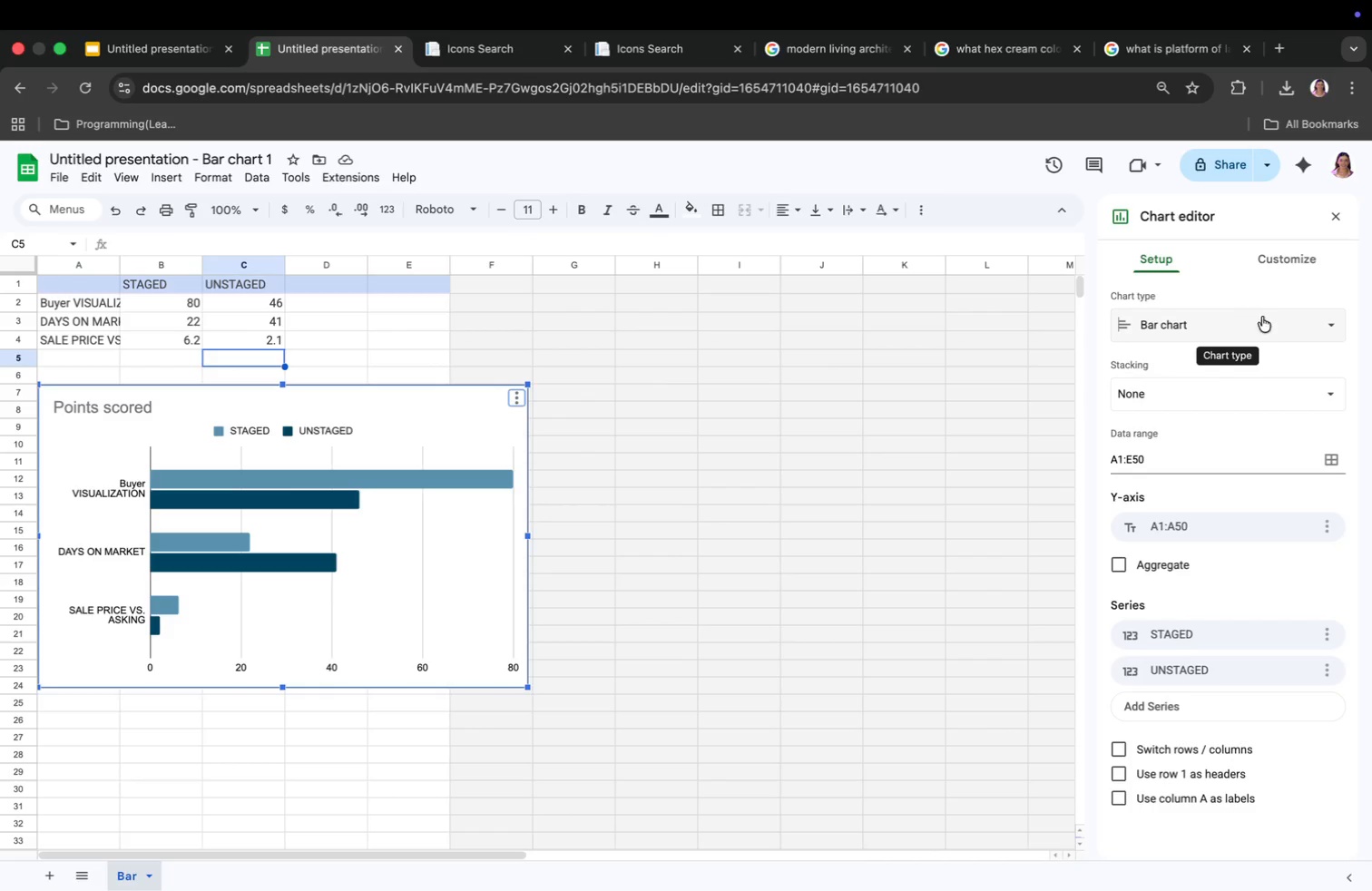 
left_click([1329, 323])
 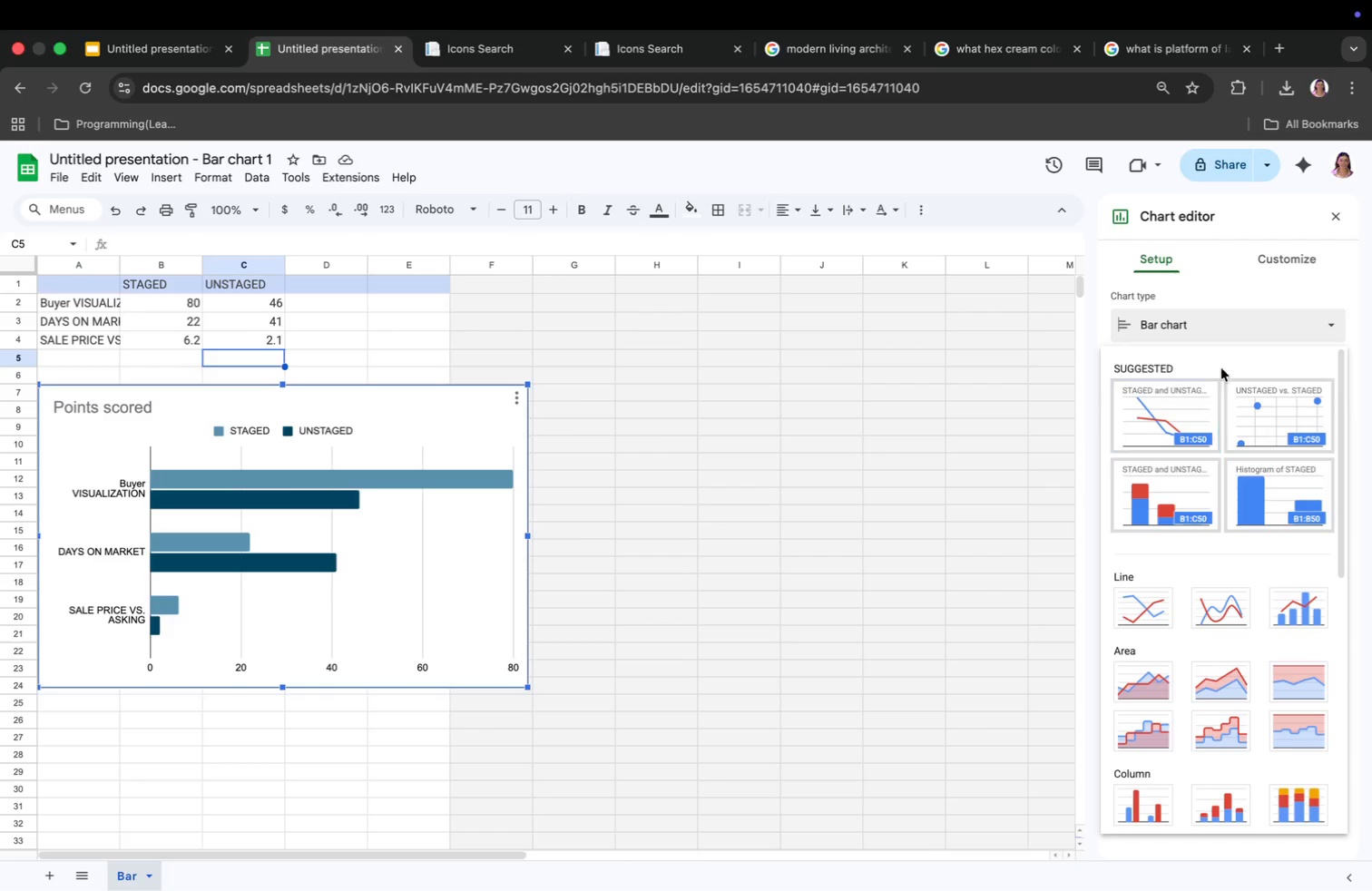 
left_click([1332, 313])
 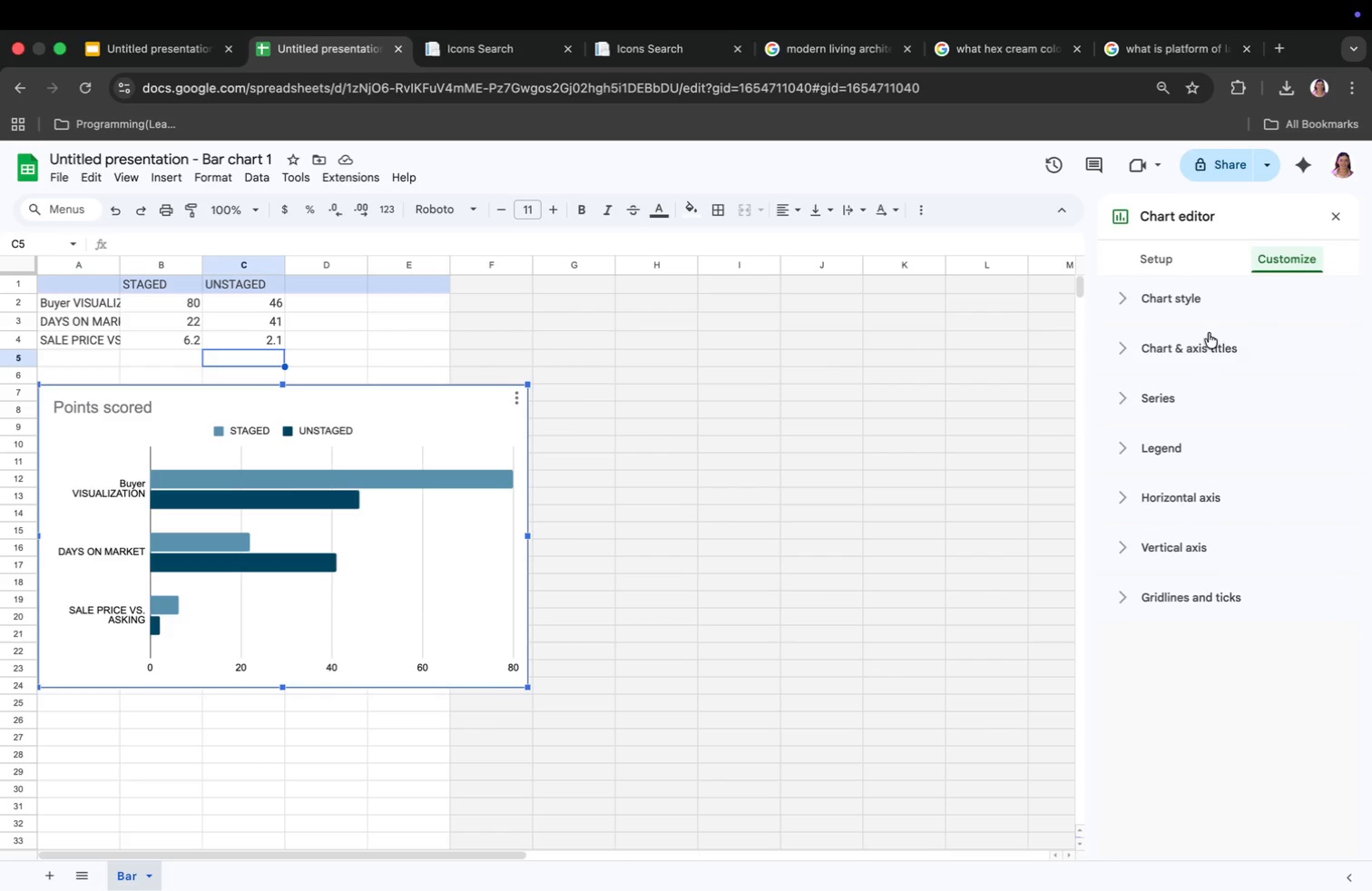 
left_click([1194, 302])
 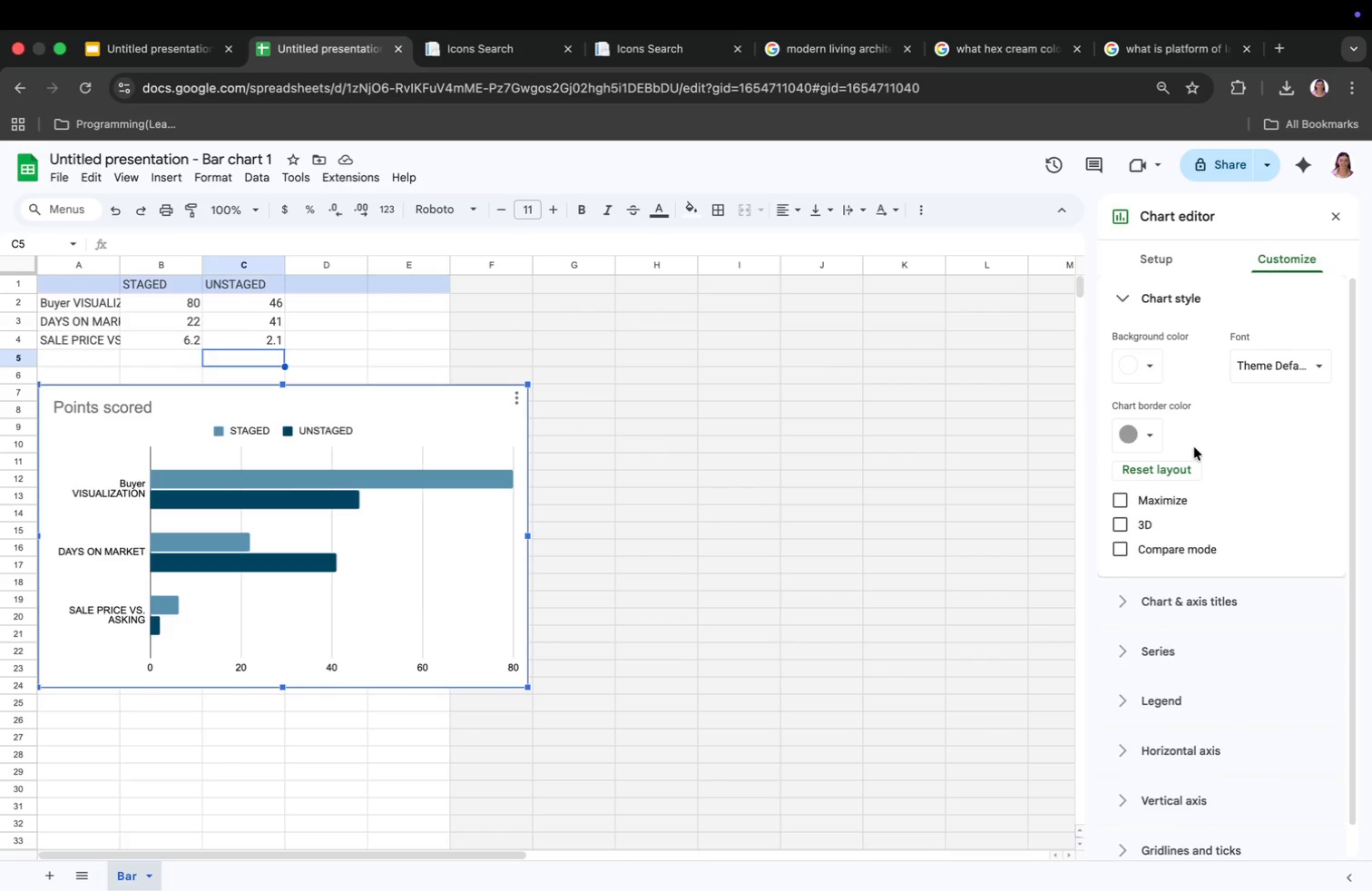 
wait(7.41)
 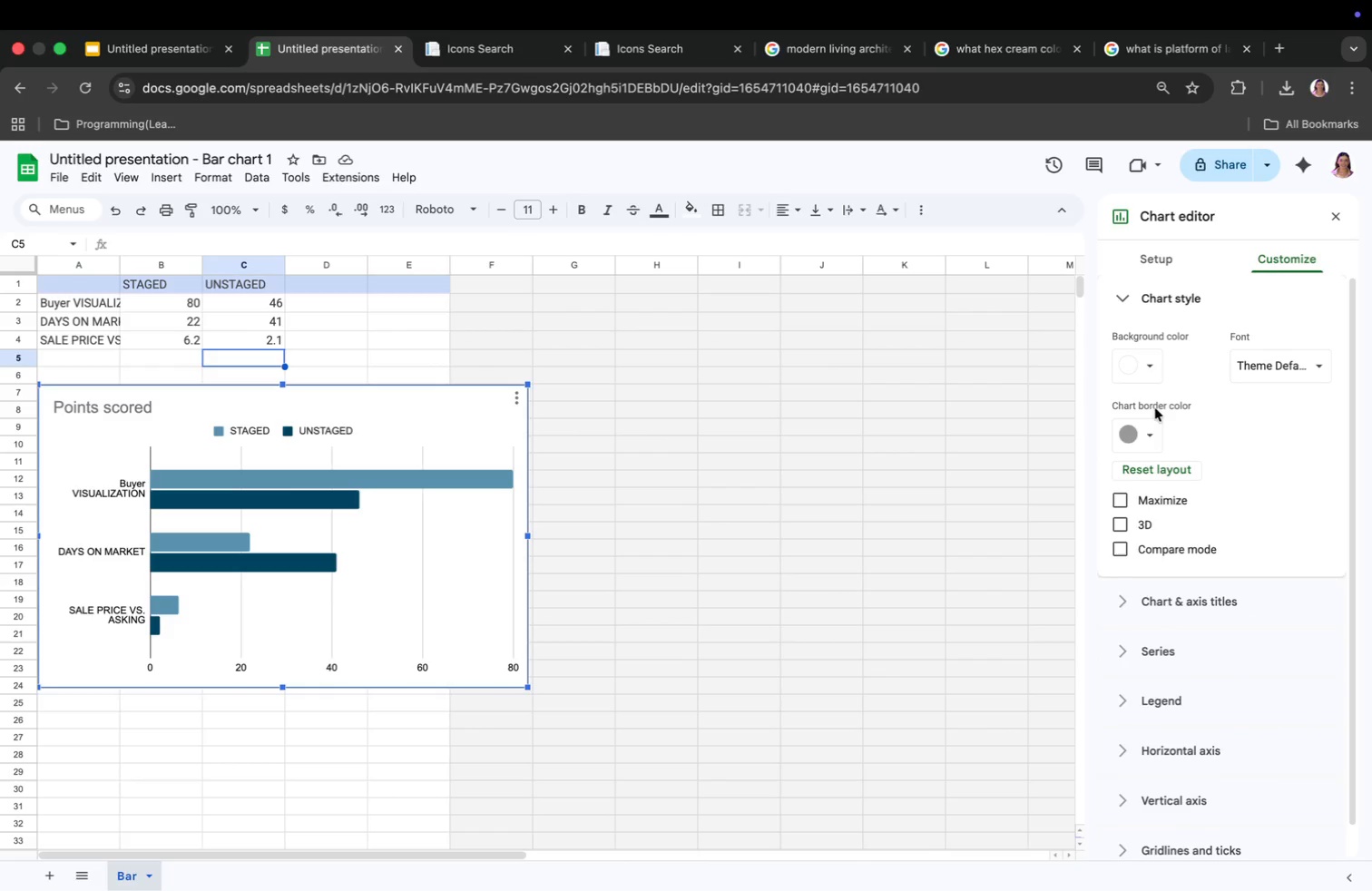 
scroll: coordinate [1175, 539], scroll_direction: up, amount: 2.0
 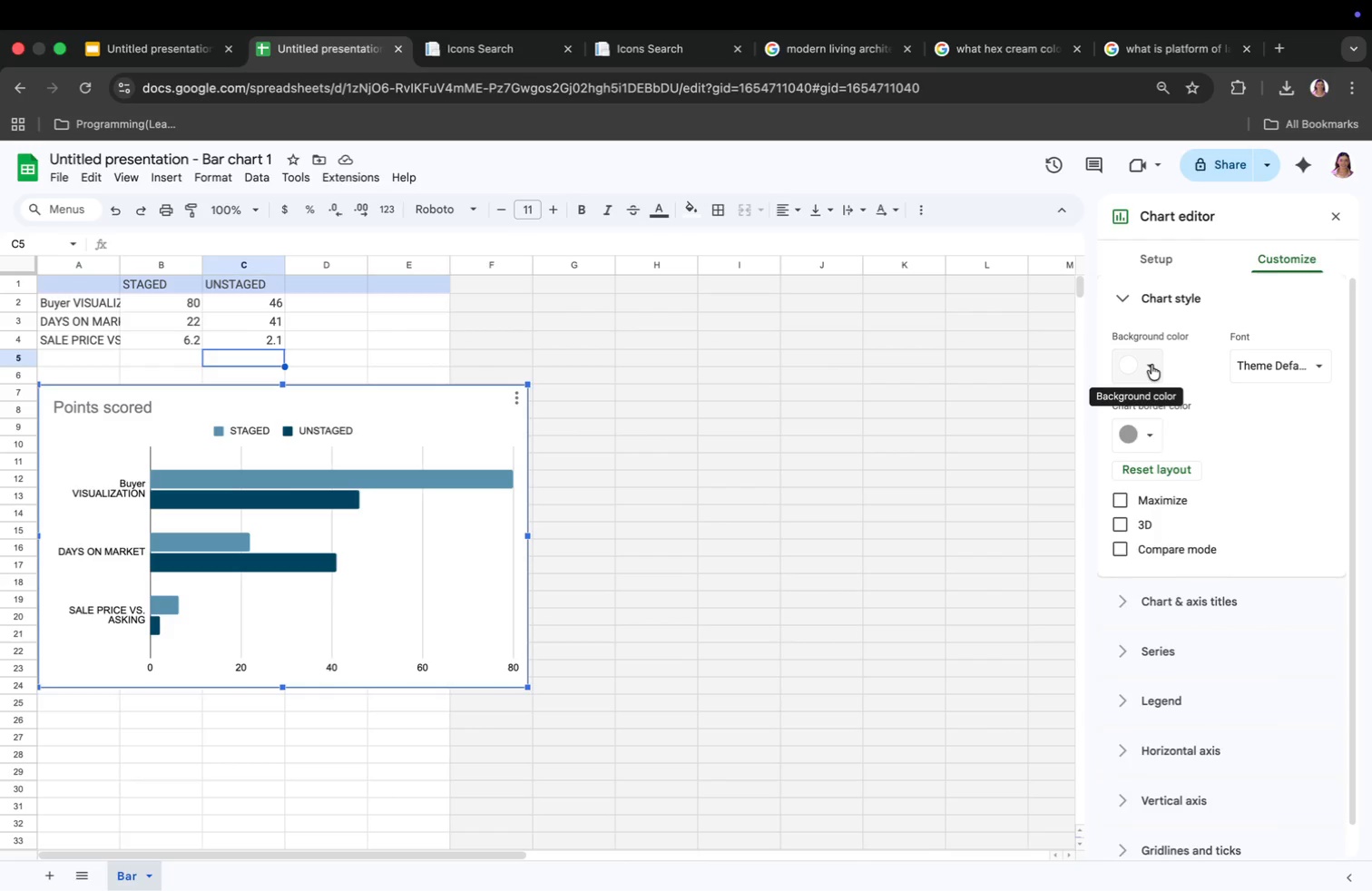 
wait(9.97)
 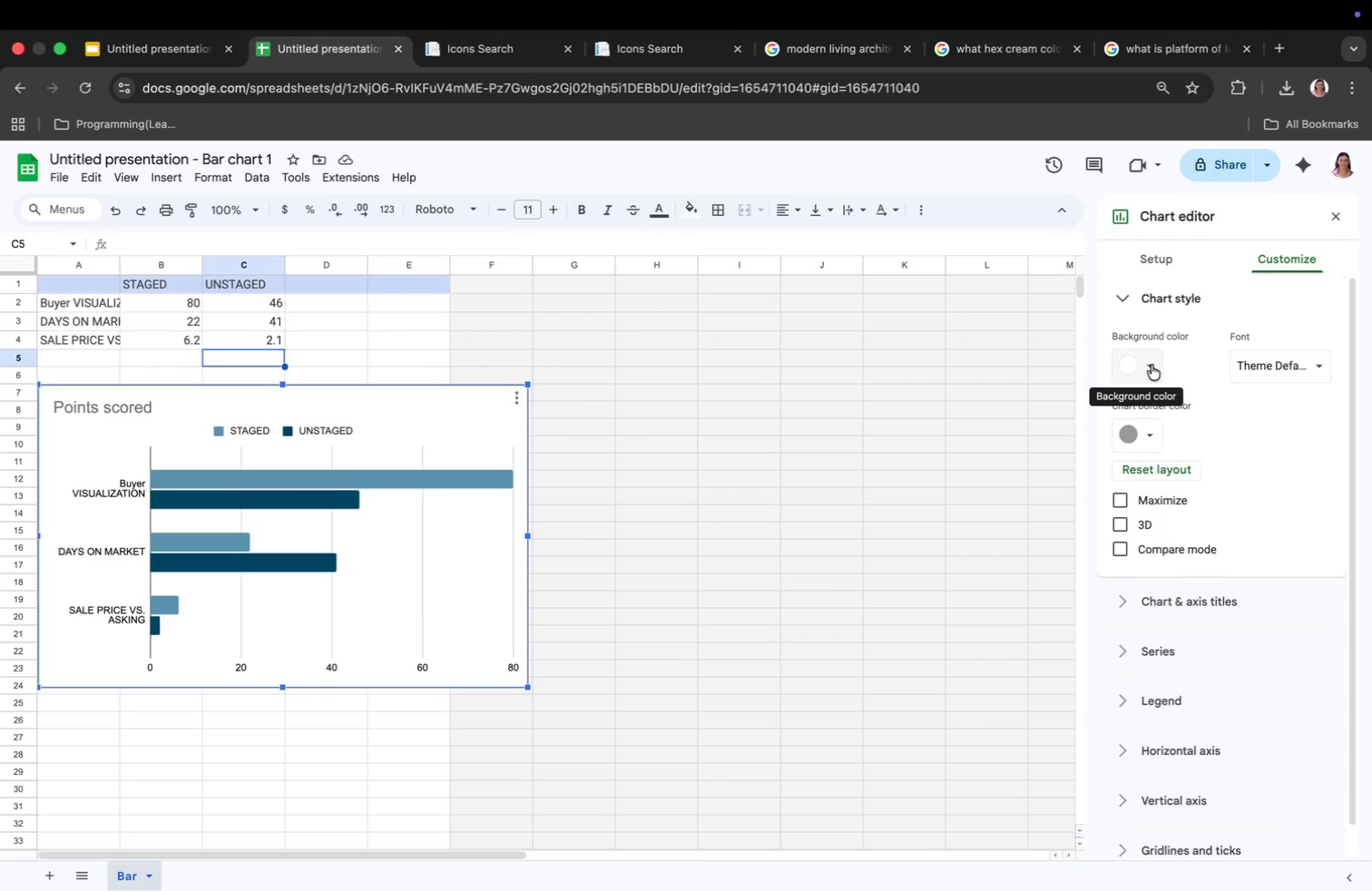 
left_click([1158, 622])
 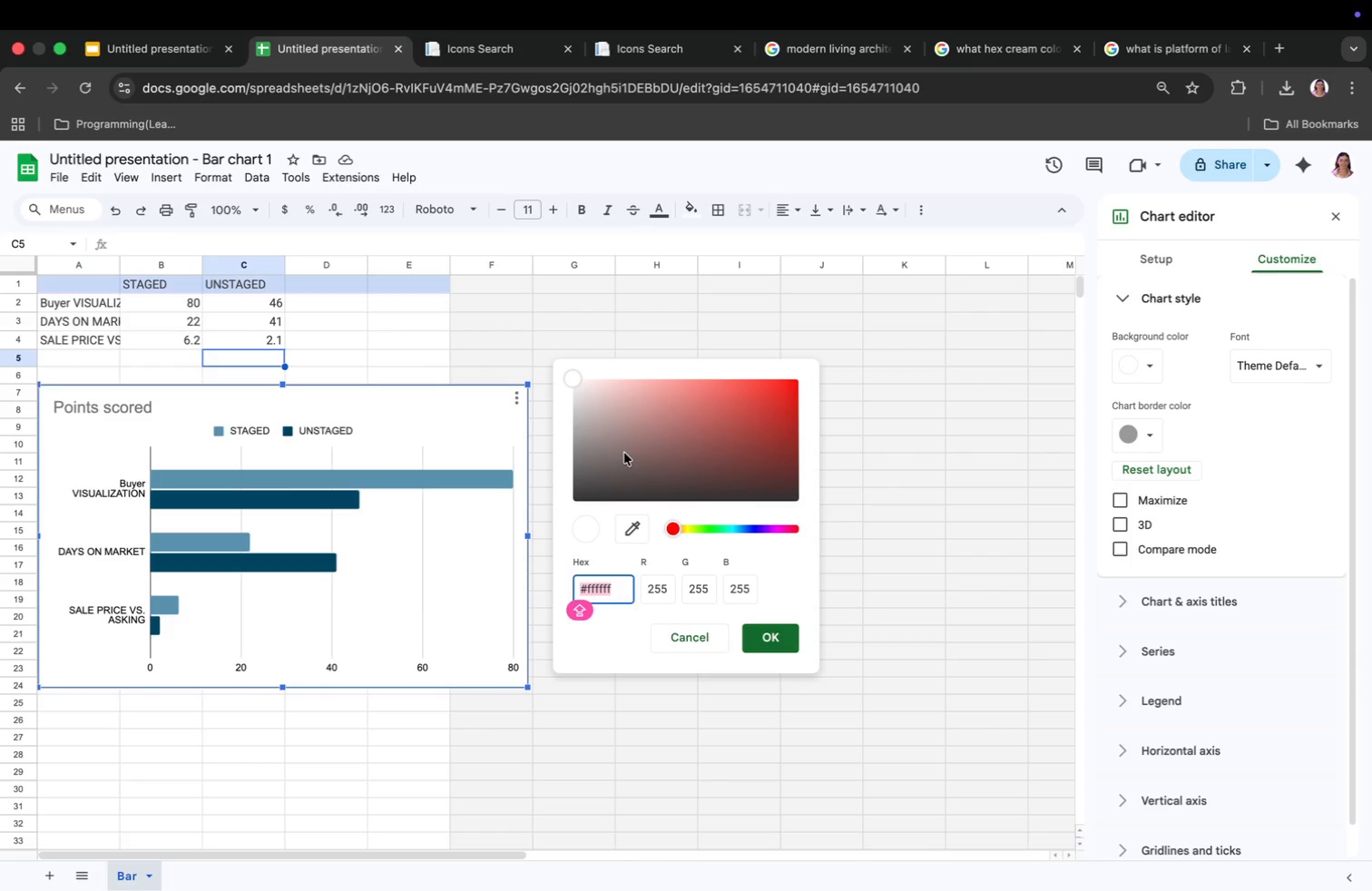 
left_click([682, 643])
 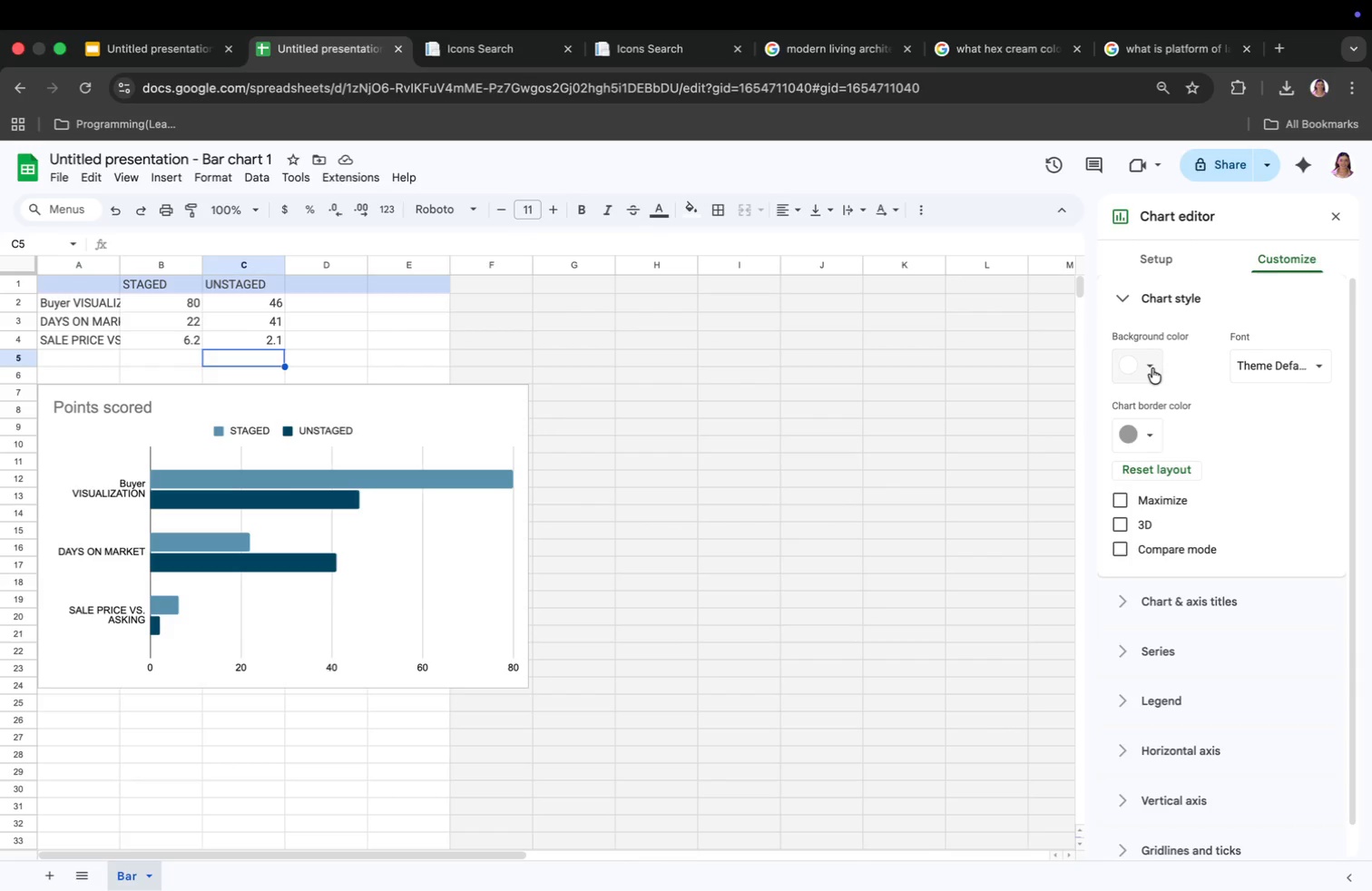 
left_click([1151, 367])
 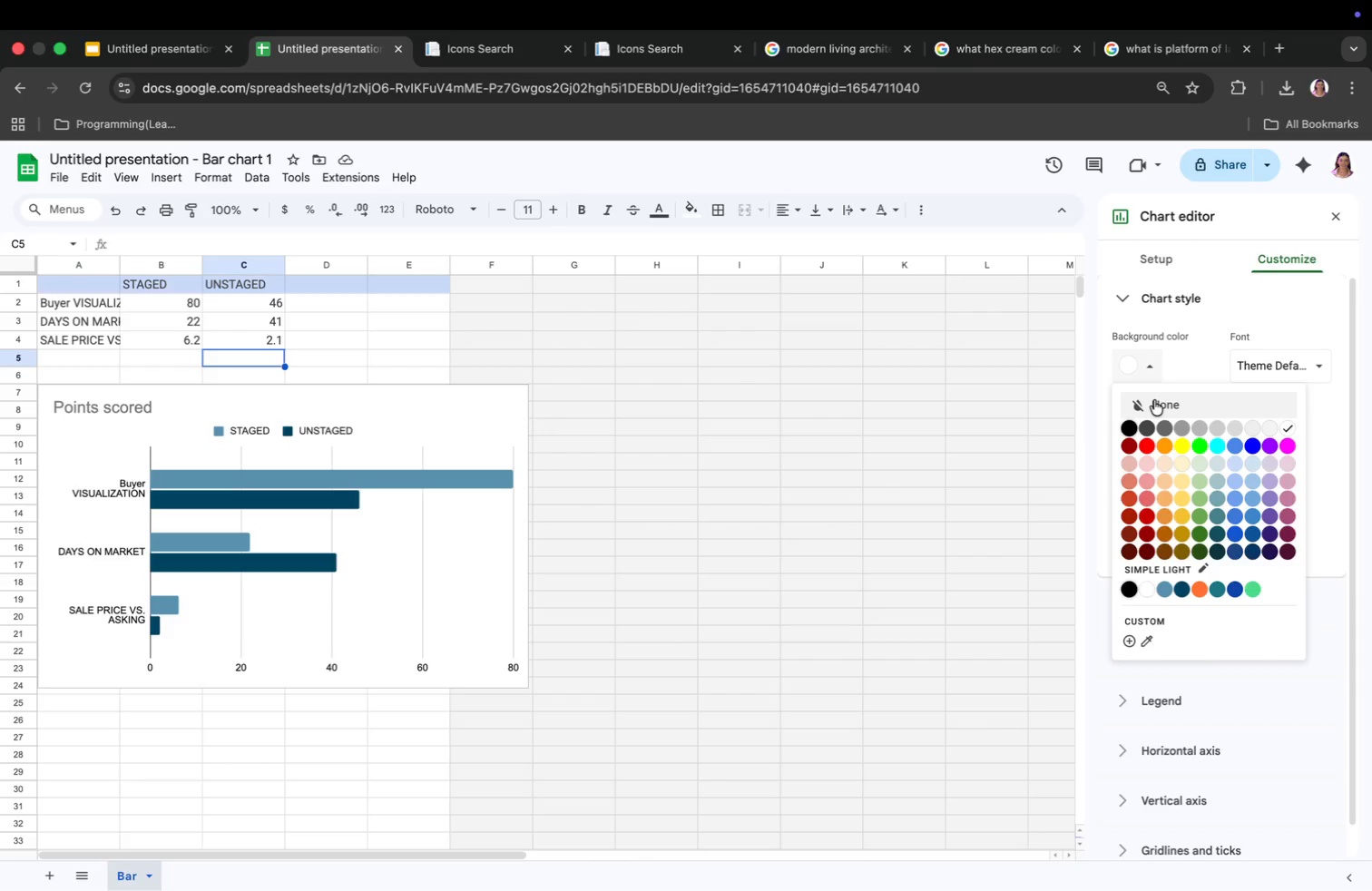 
left_click([1154, 400])
 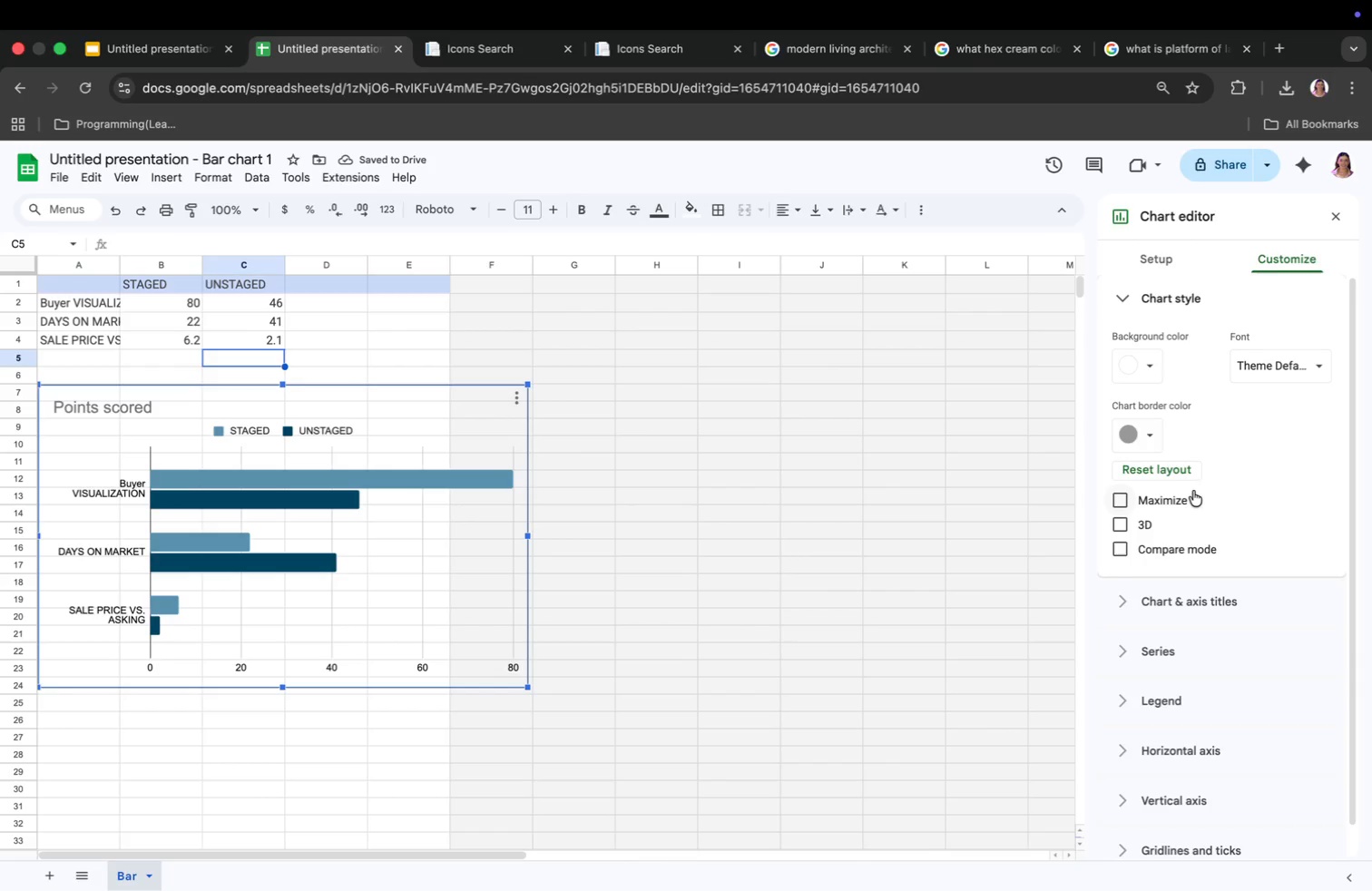 
mouse_move([1164, 455])
 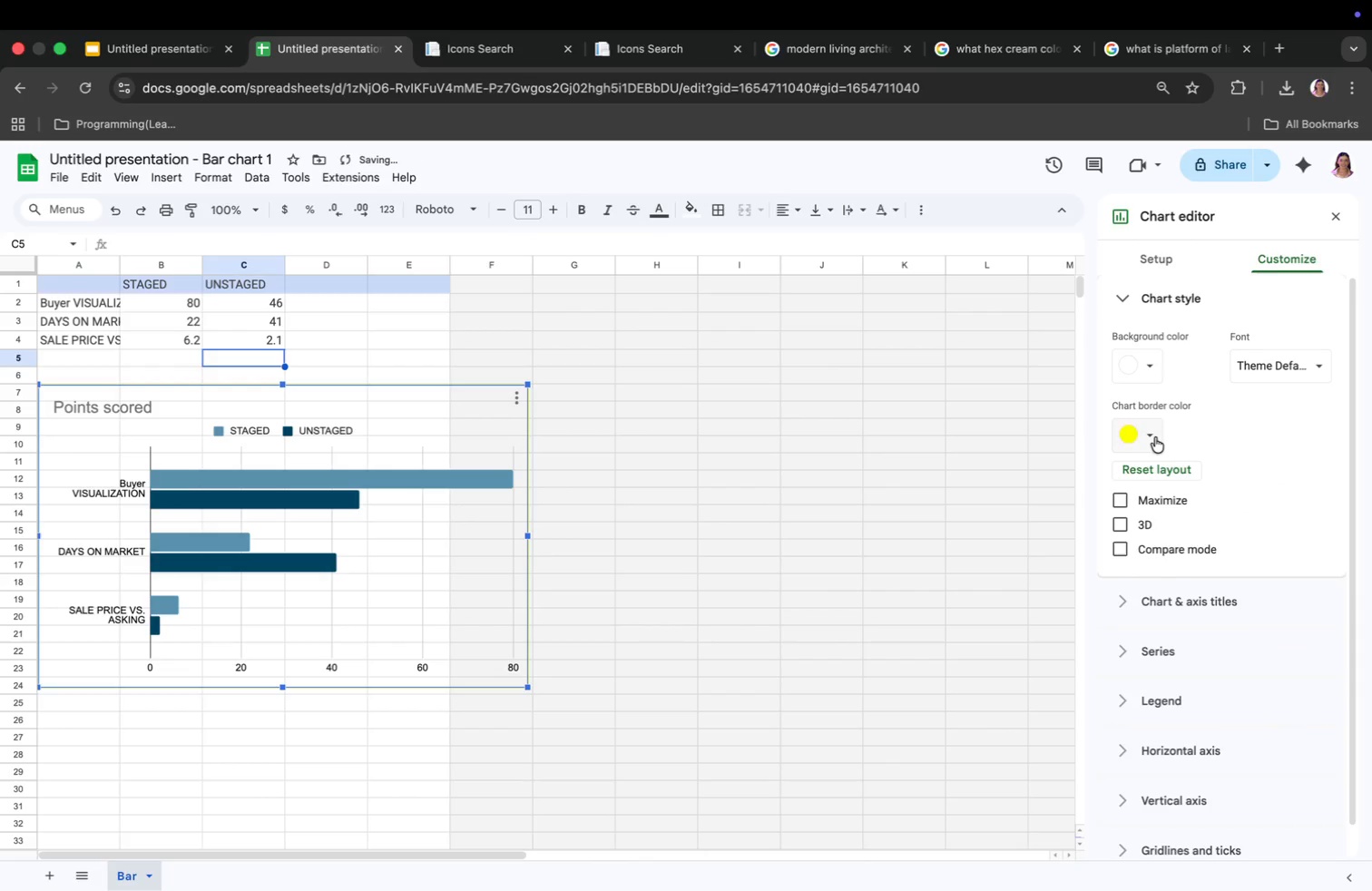 
wait(5.79)
 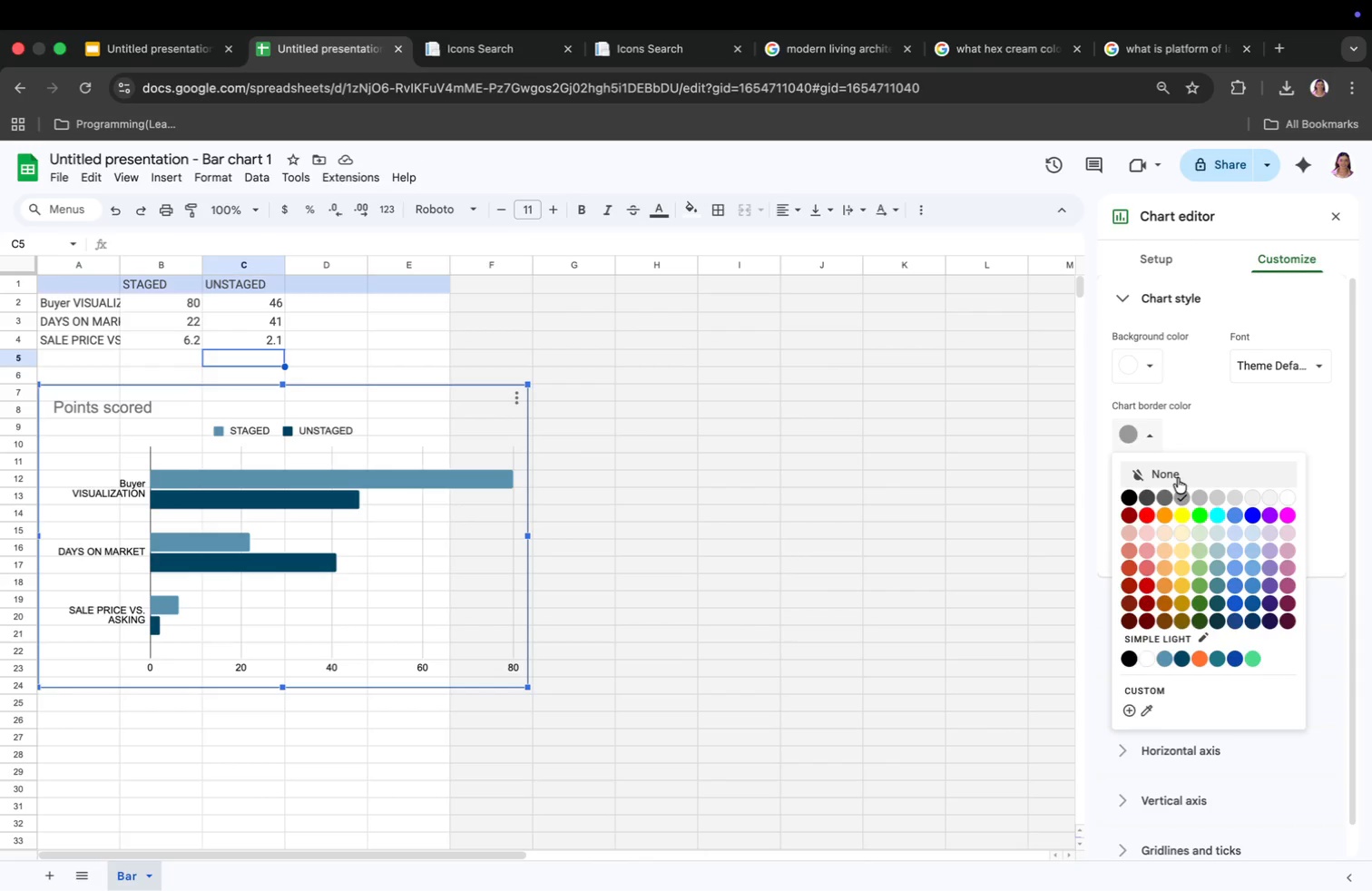 
left_click([1151, 435])
 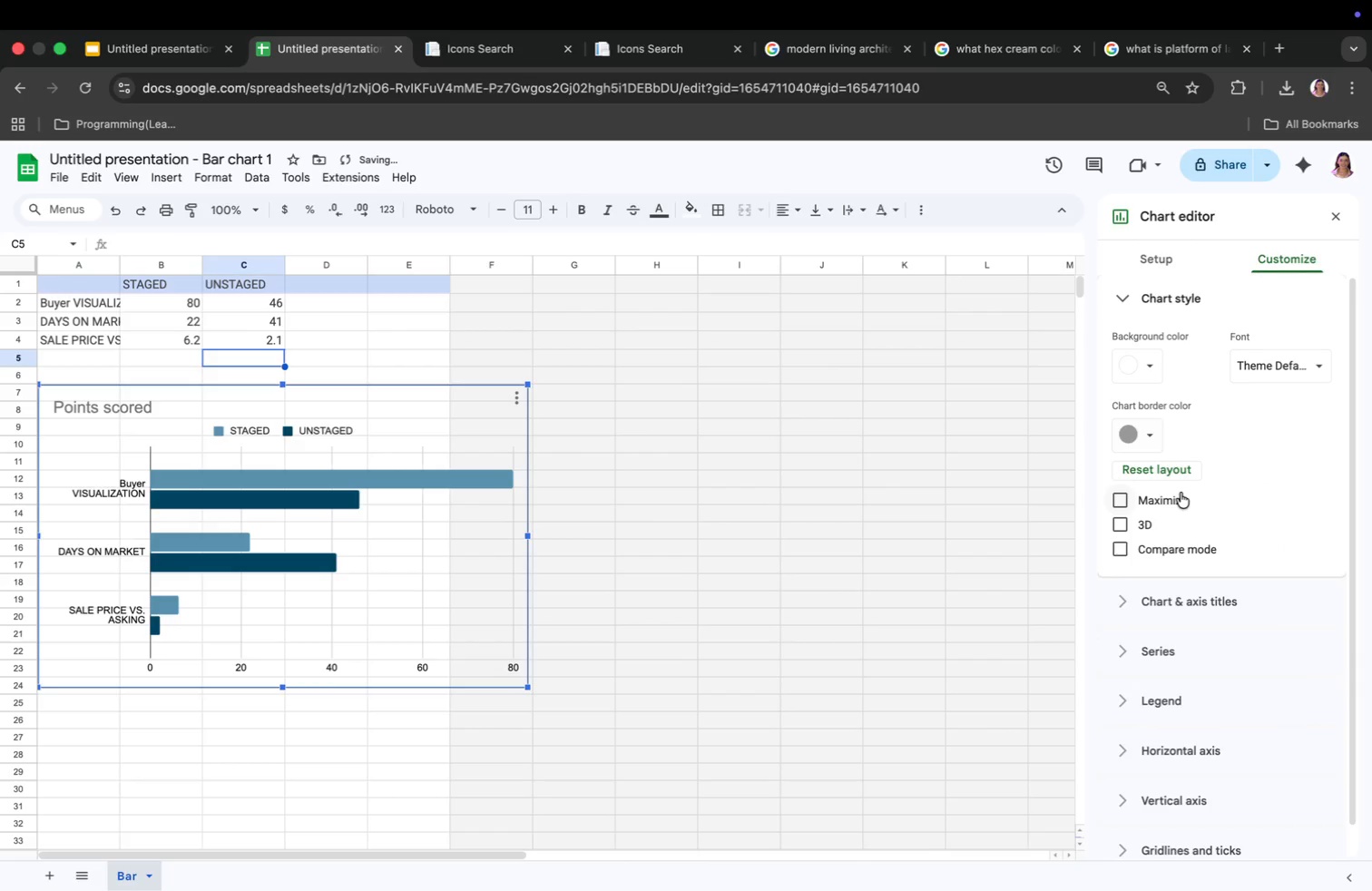 
left_click([1198, 435])
 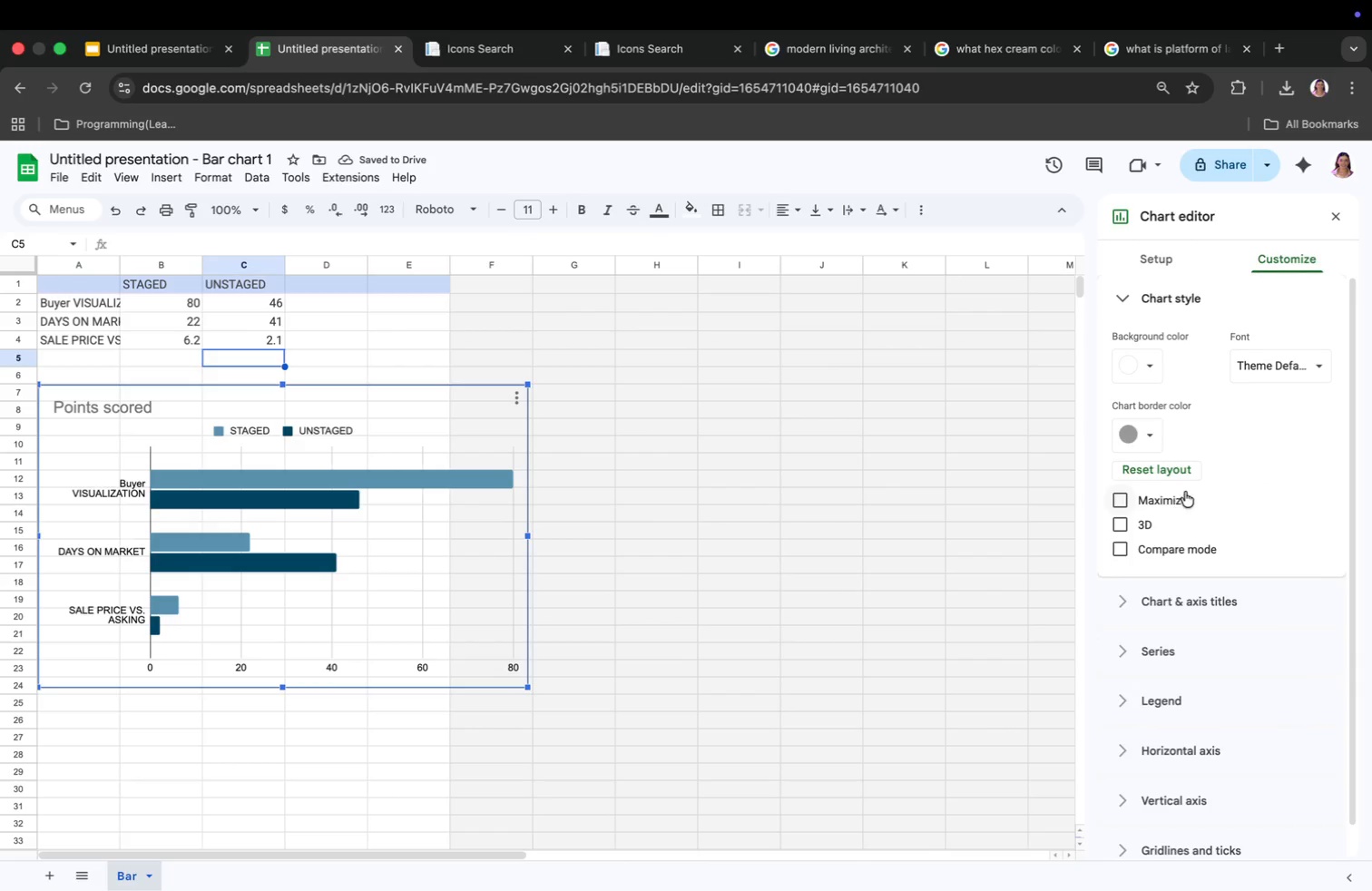 
wait(5.19)
 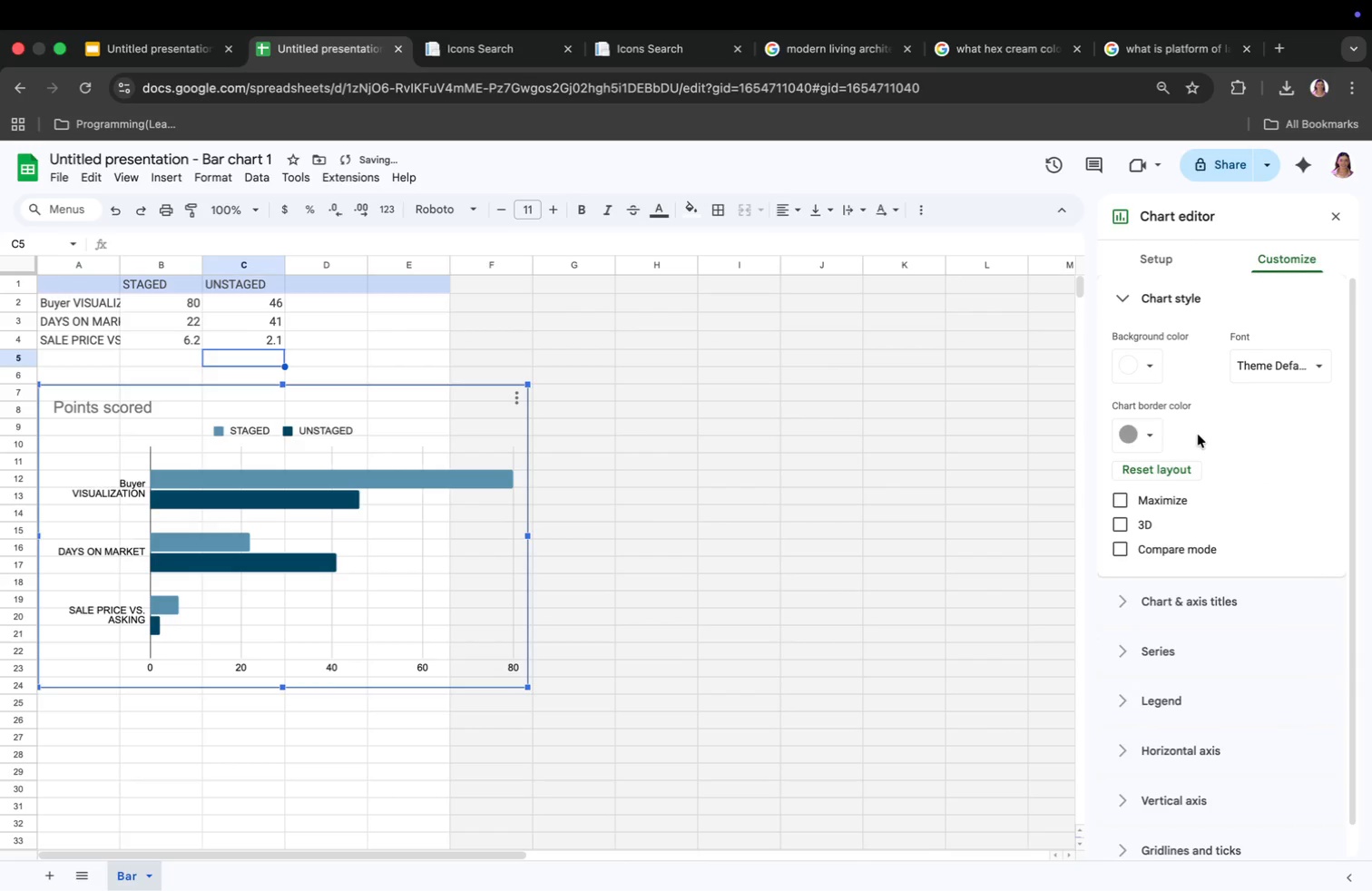 
mouse_move([1144, 319])
 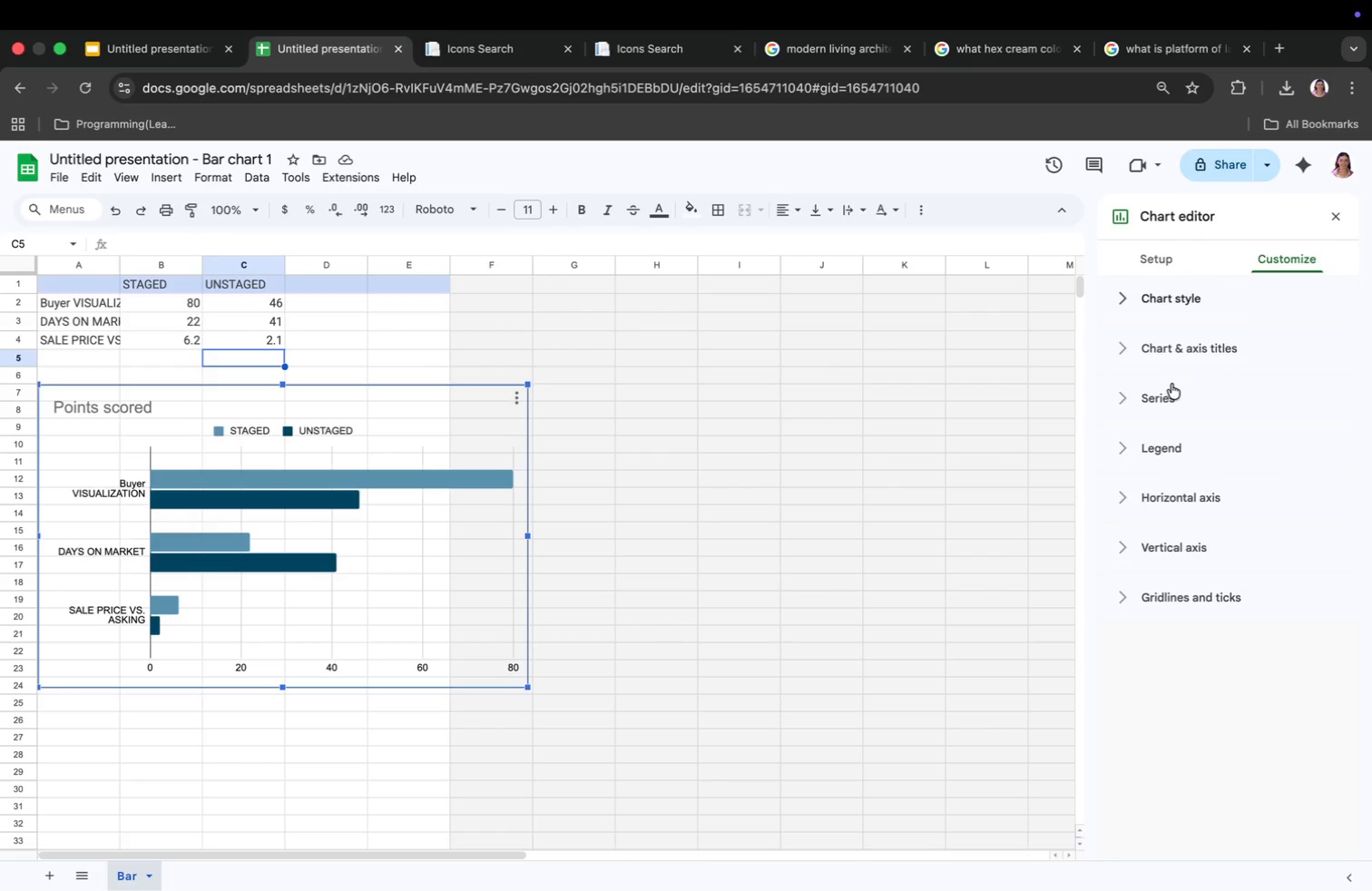 
left_click([1164, 391])
 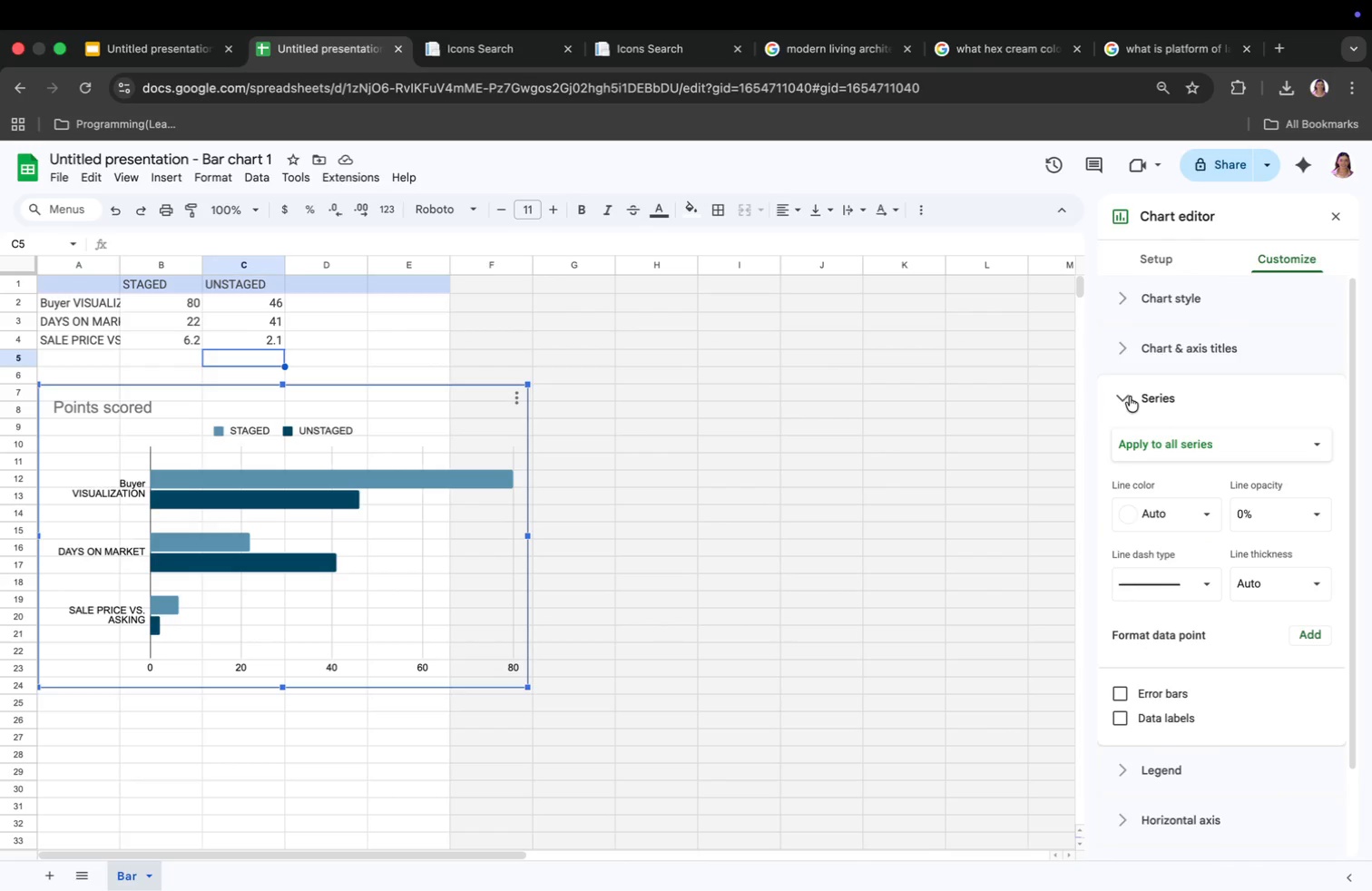 
left_click([1144, 497])
 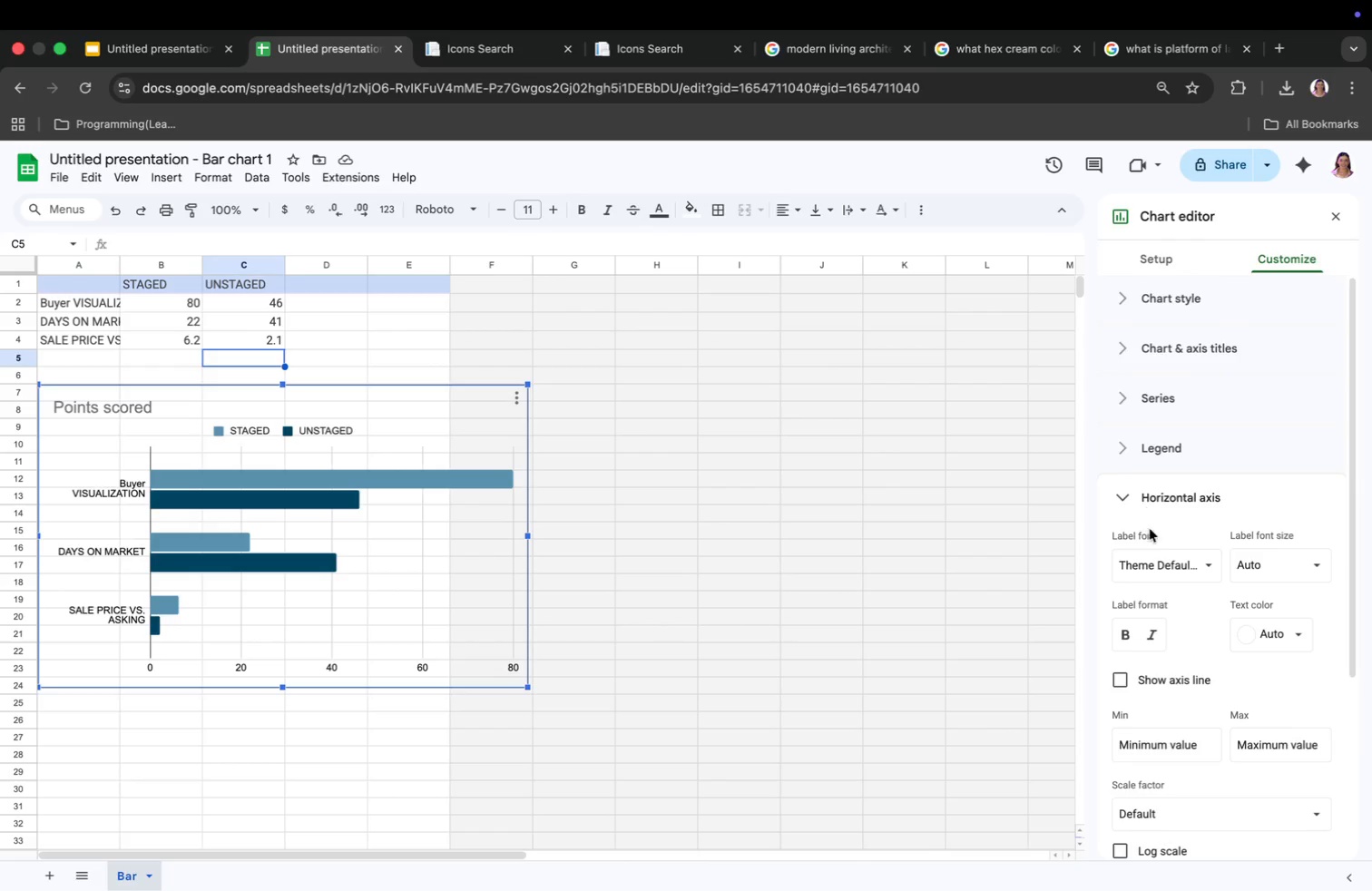 
left_click([1151, 557])
 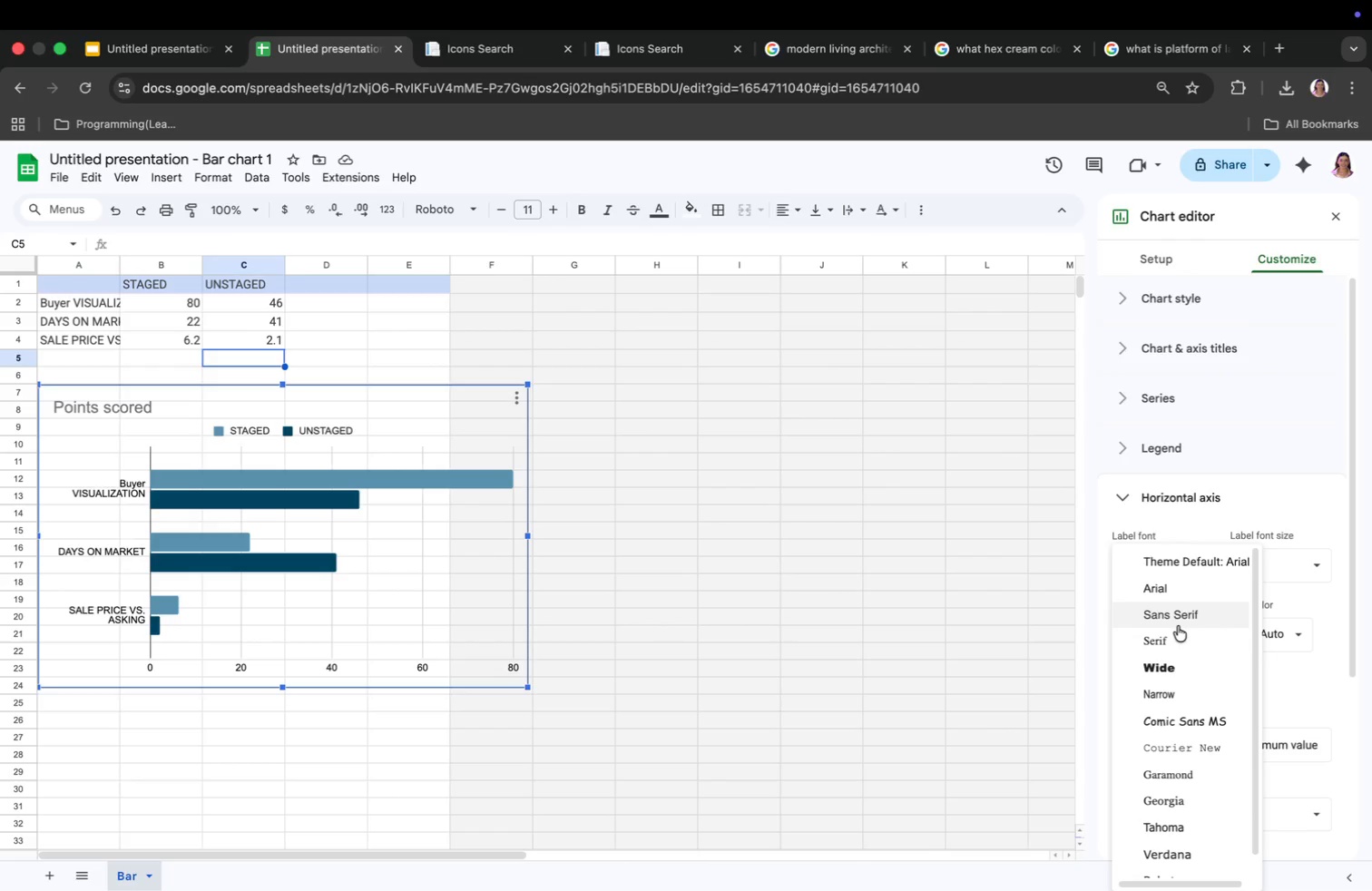 
wait(5.84)
 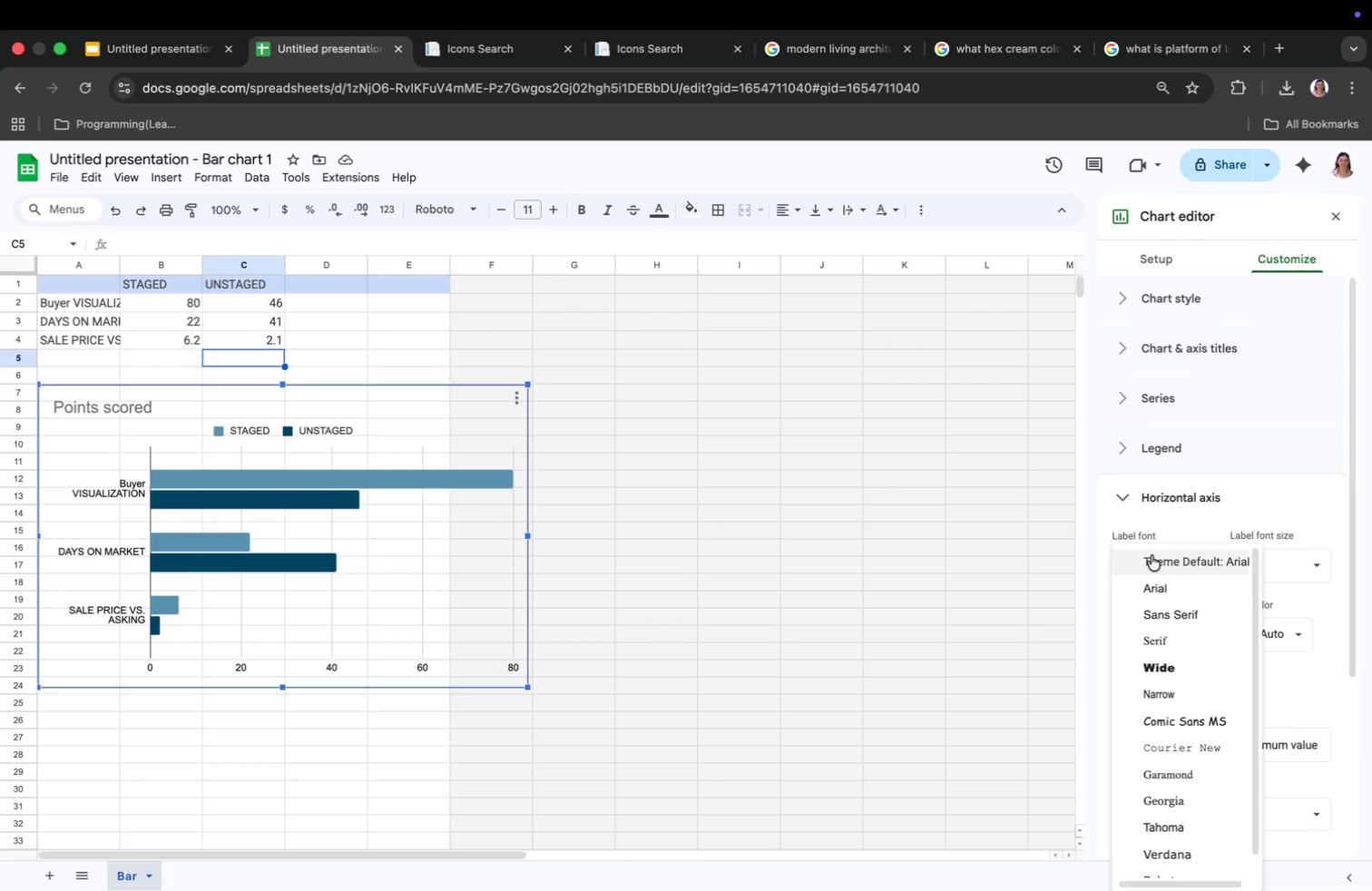 
left_click([1181, 620])
 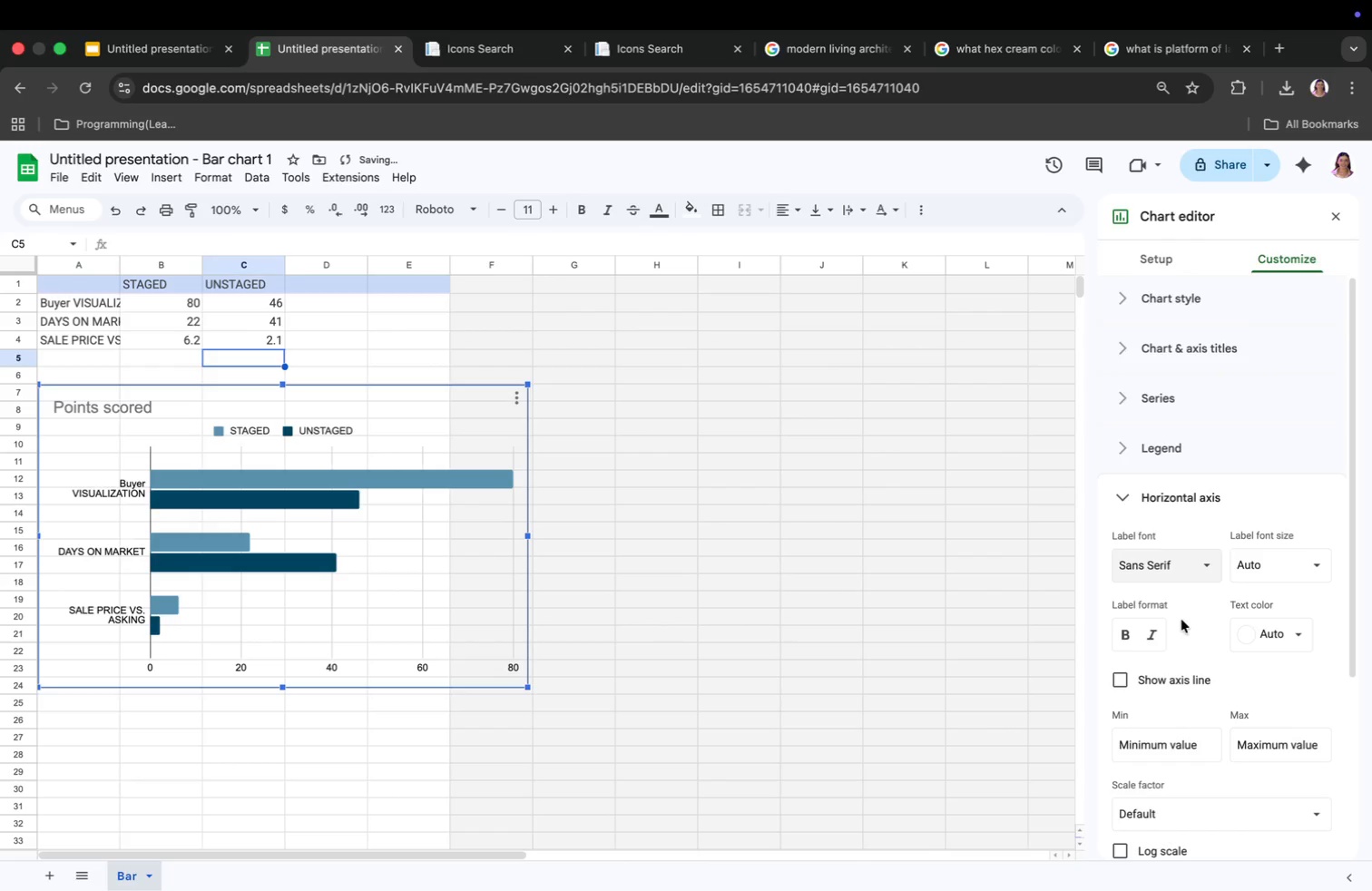 
scroll: coordinate [1192, 703], scroll_direction: down, amount: 5.0
 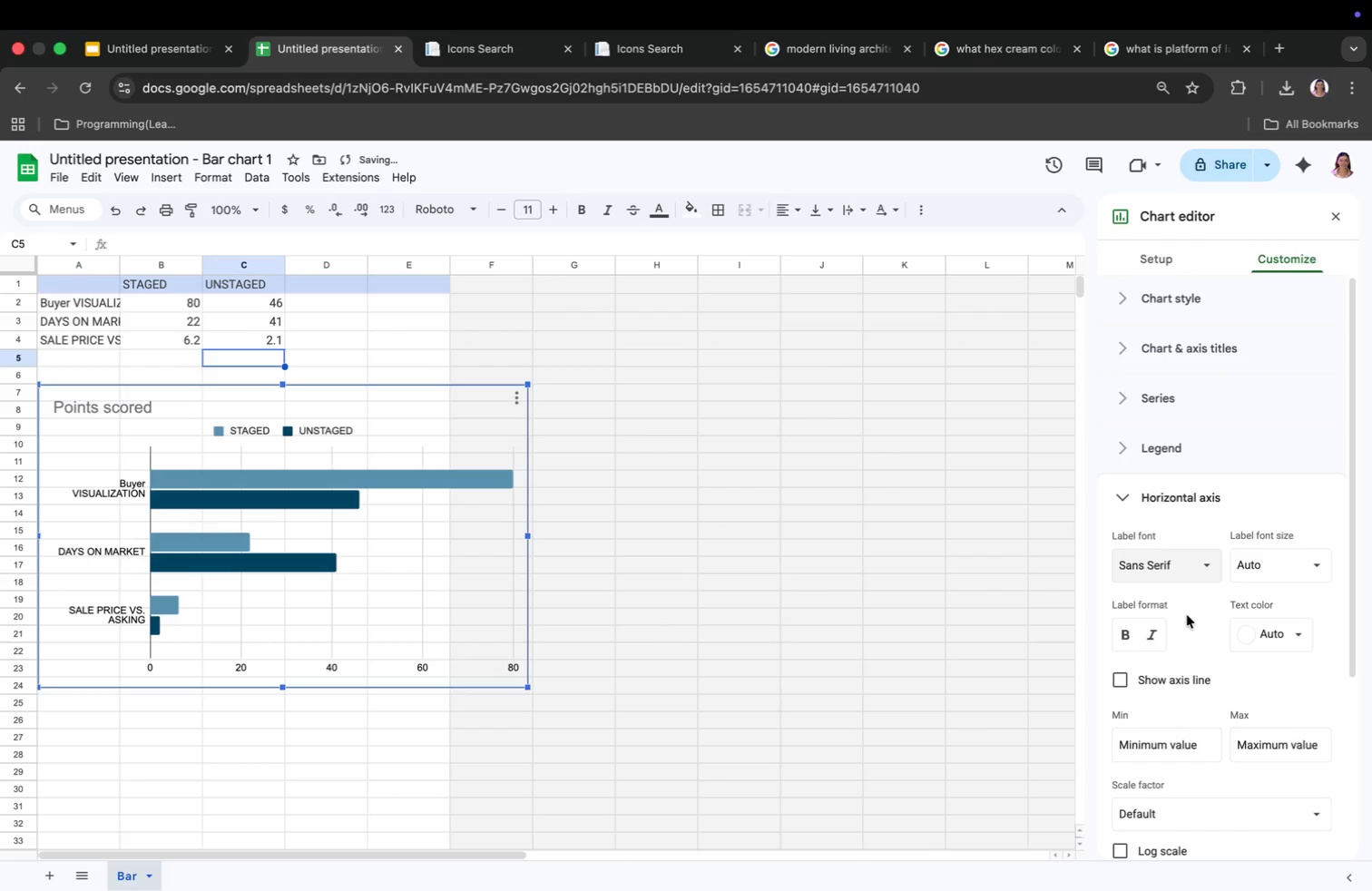 
scroll: coordinate [1192, 703], scroll_direction: up, amount: 19.0
 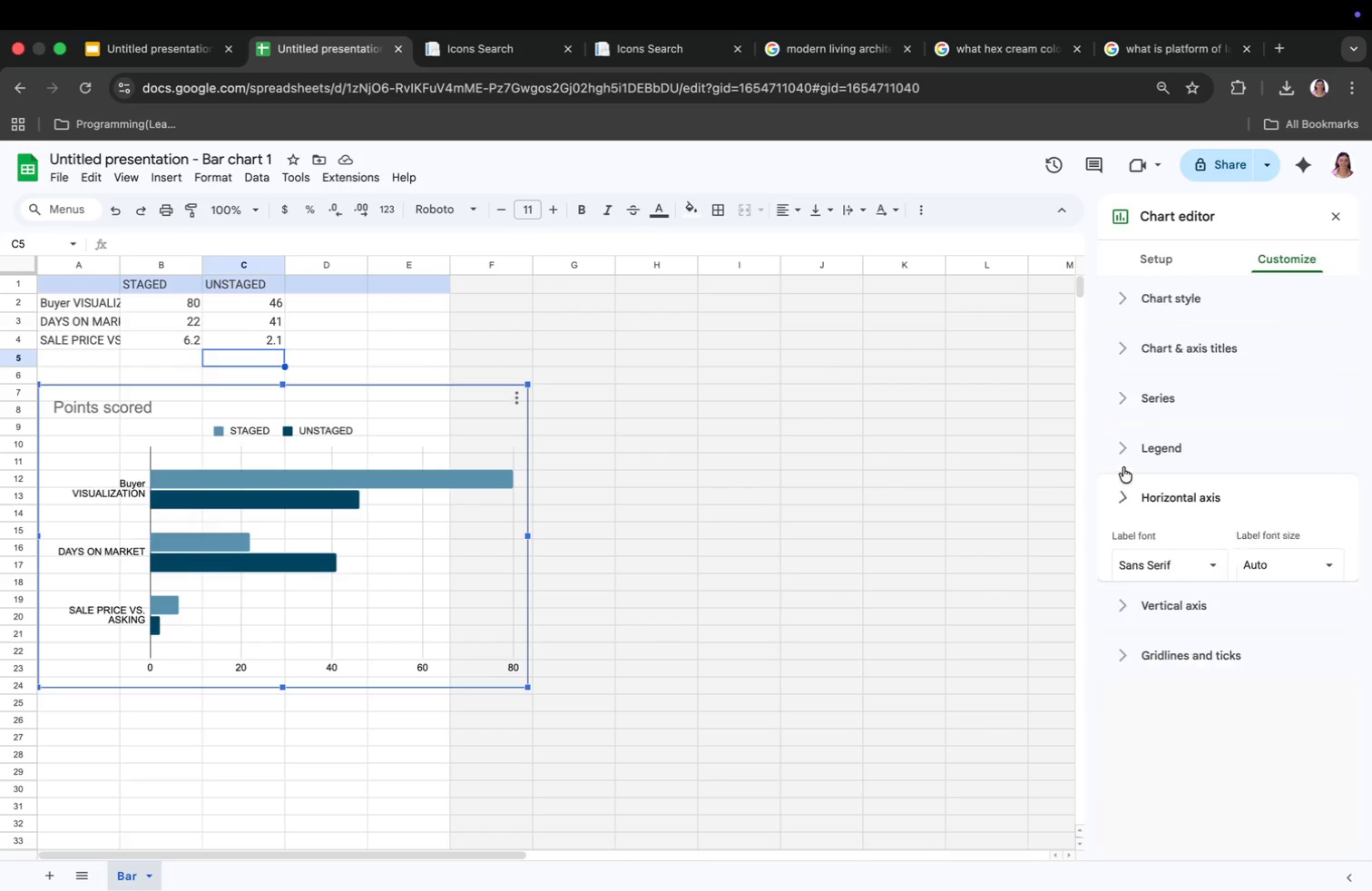 
left_click([1147, 492])
 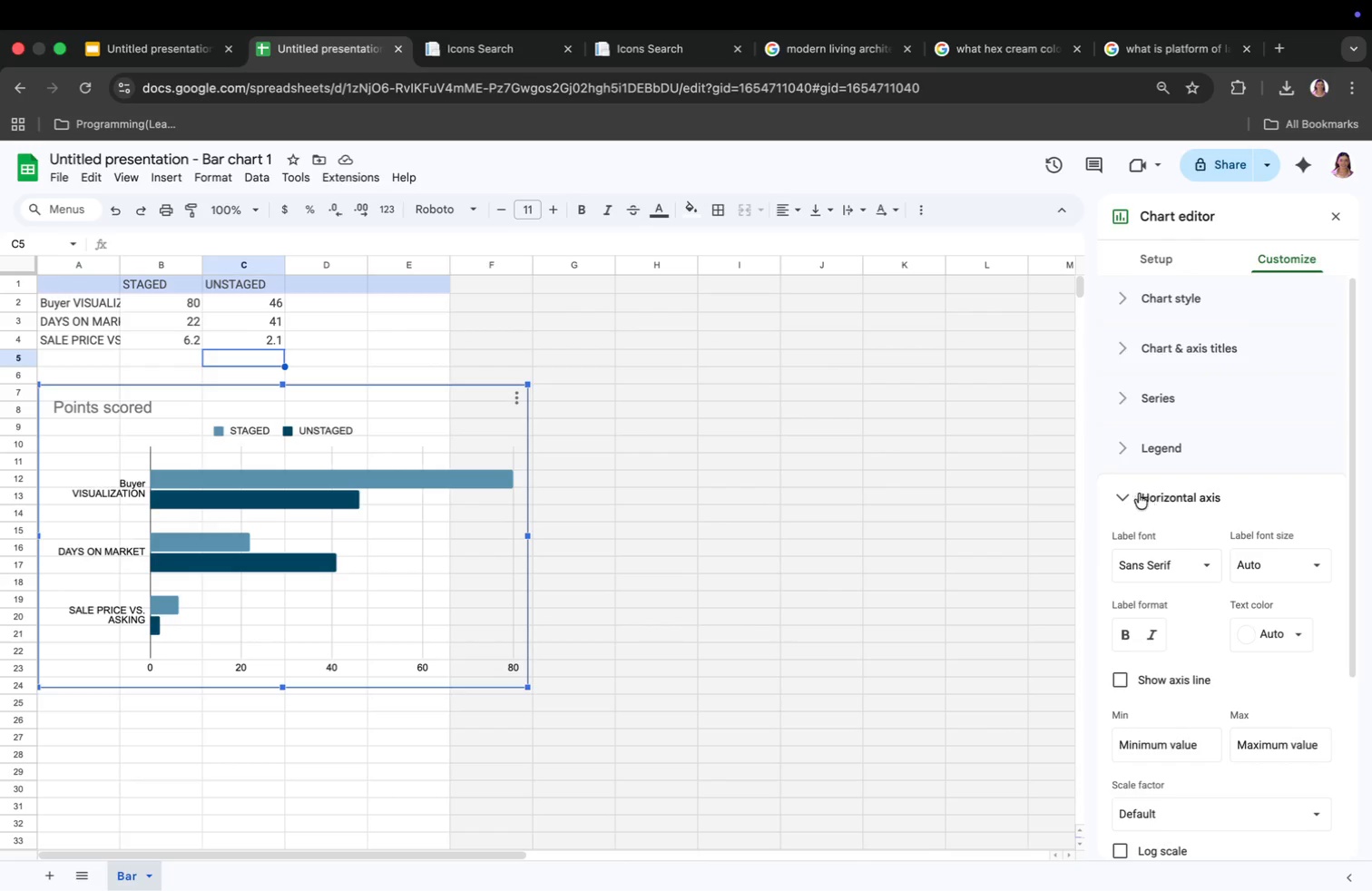 
left_click([1119, 494])
 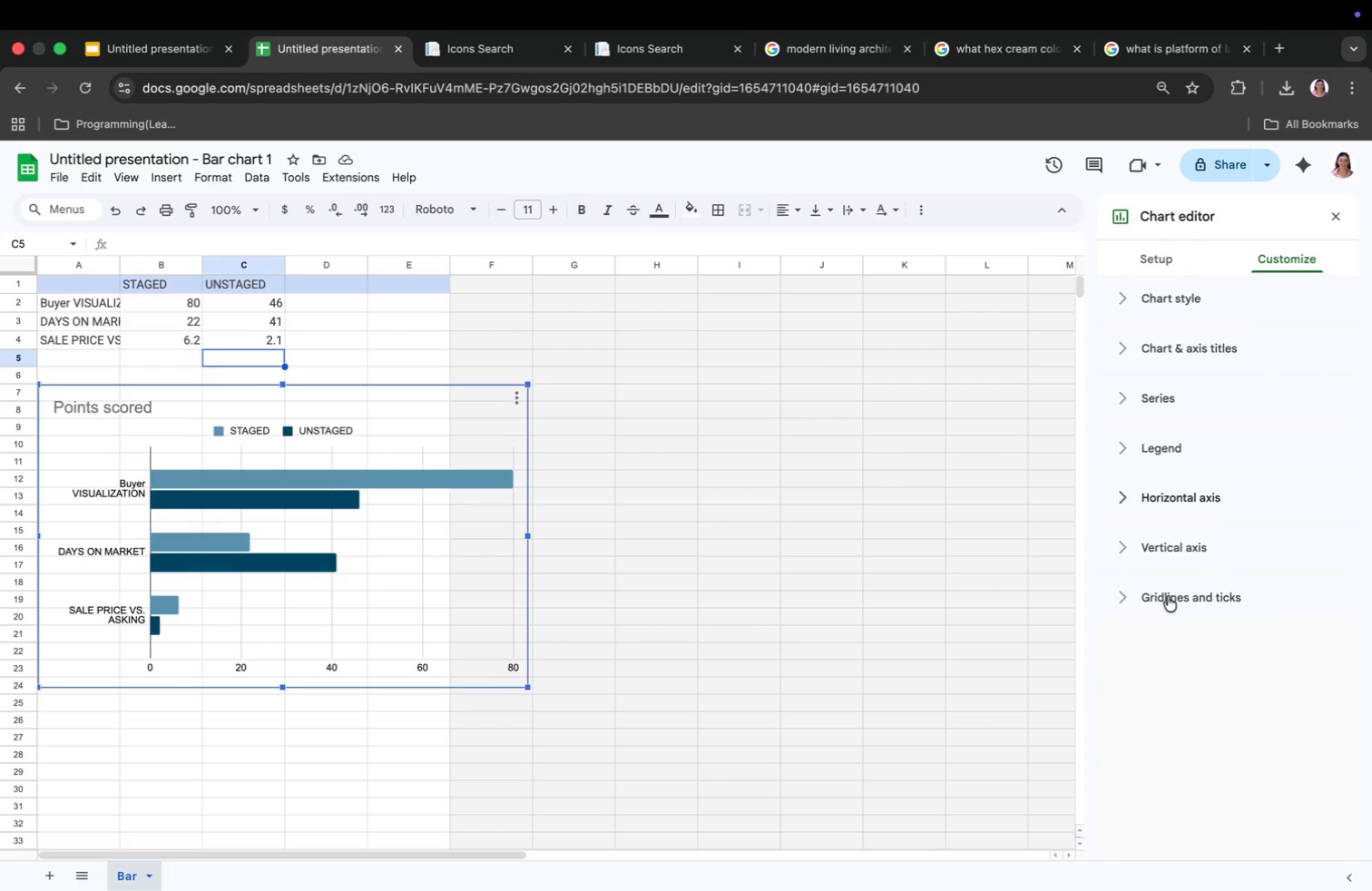 
left_click([1178, 546])
 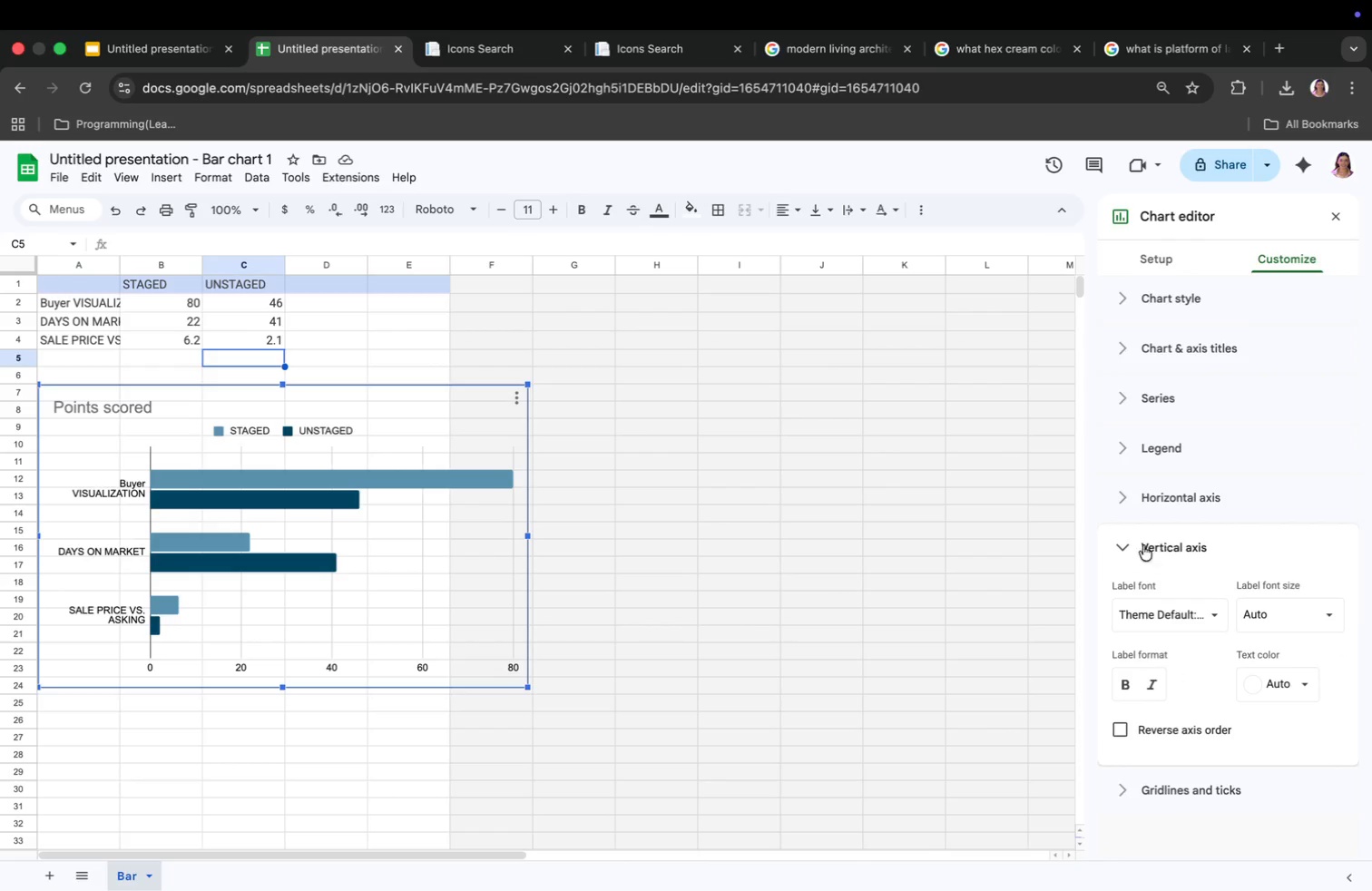 
left_click([1130, 543])
 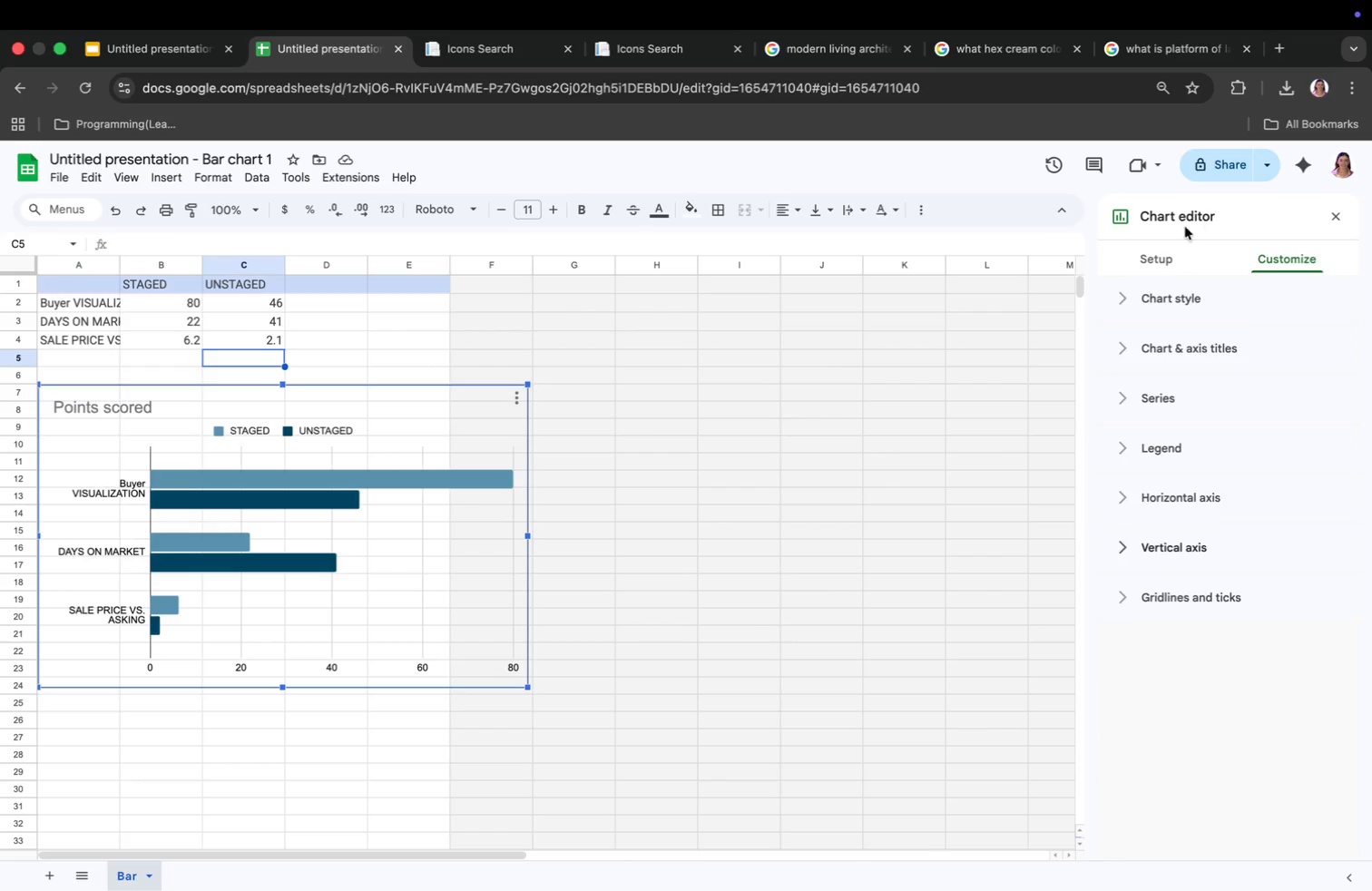 
left_click([1154, 255])
 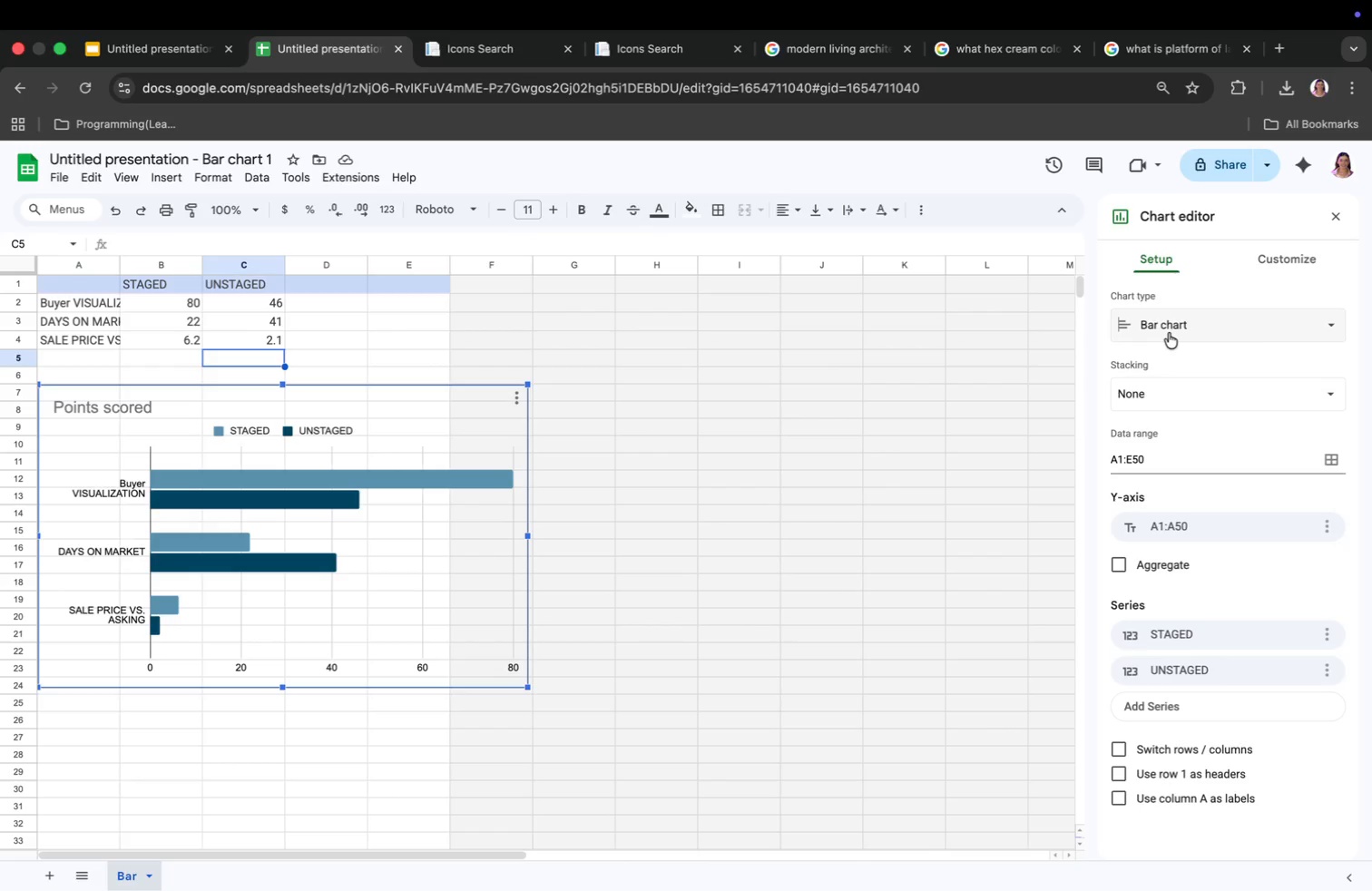 
scroll: coordinate [1219, 580], scroll_direction: down, amount: 1.0
 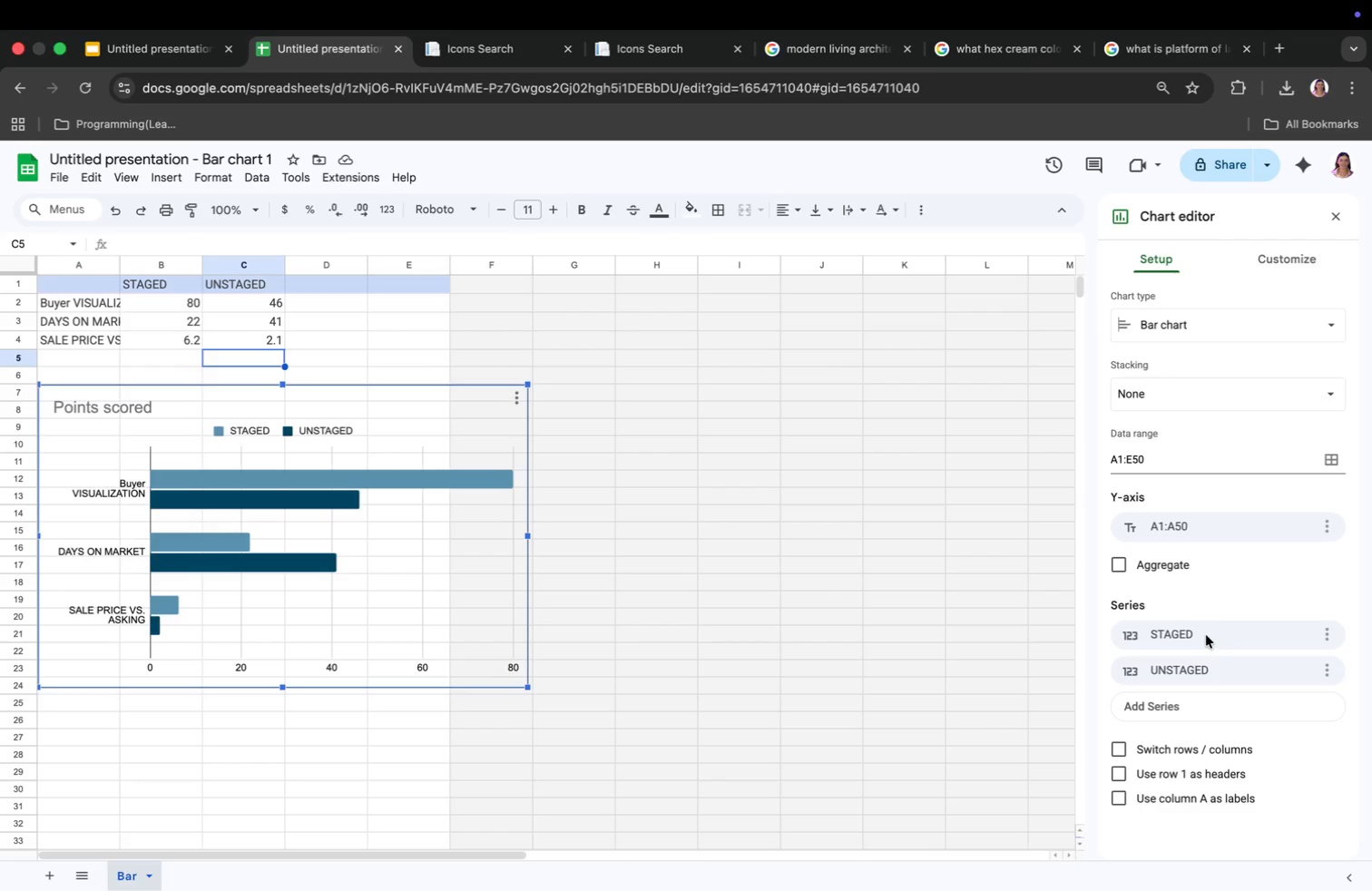 
left_click([1267, 632])
 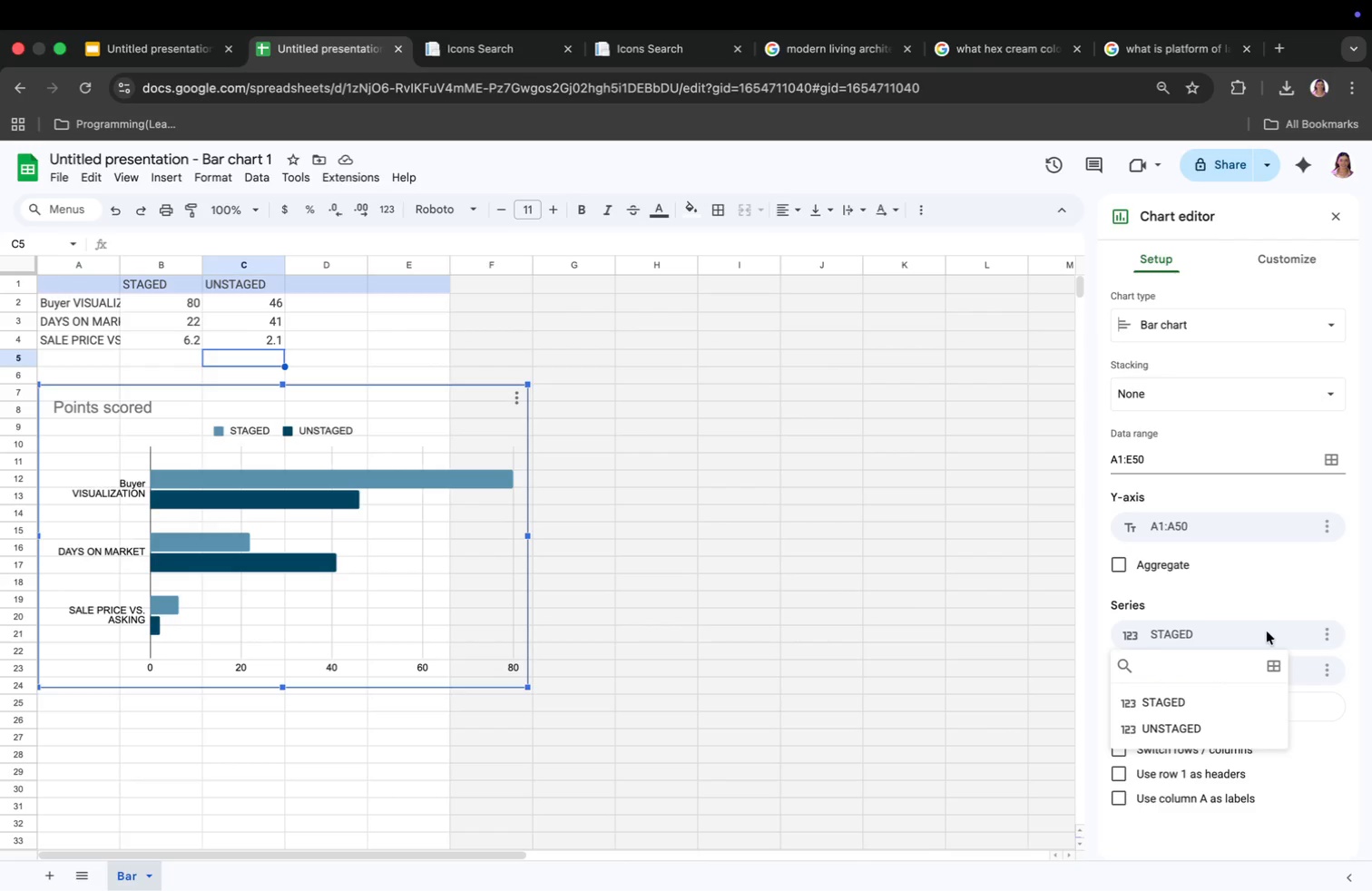 
left_click([1265, 596])
 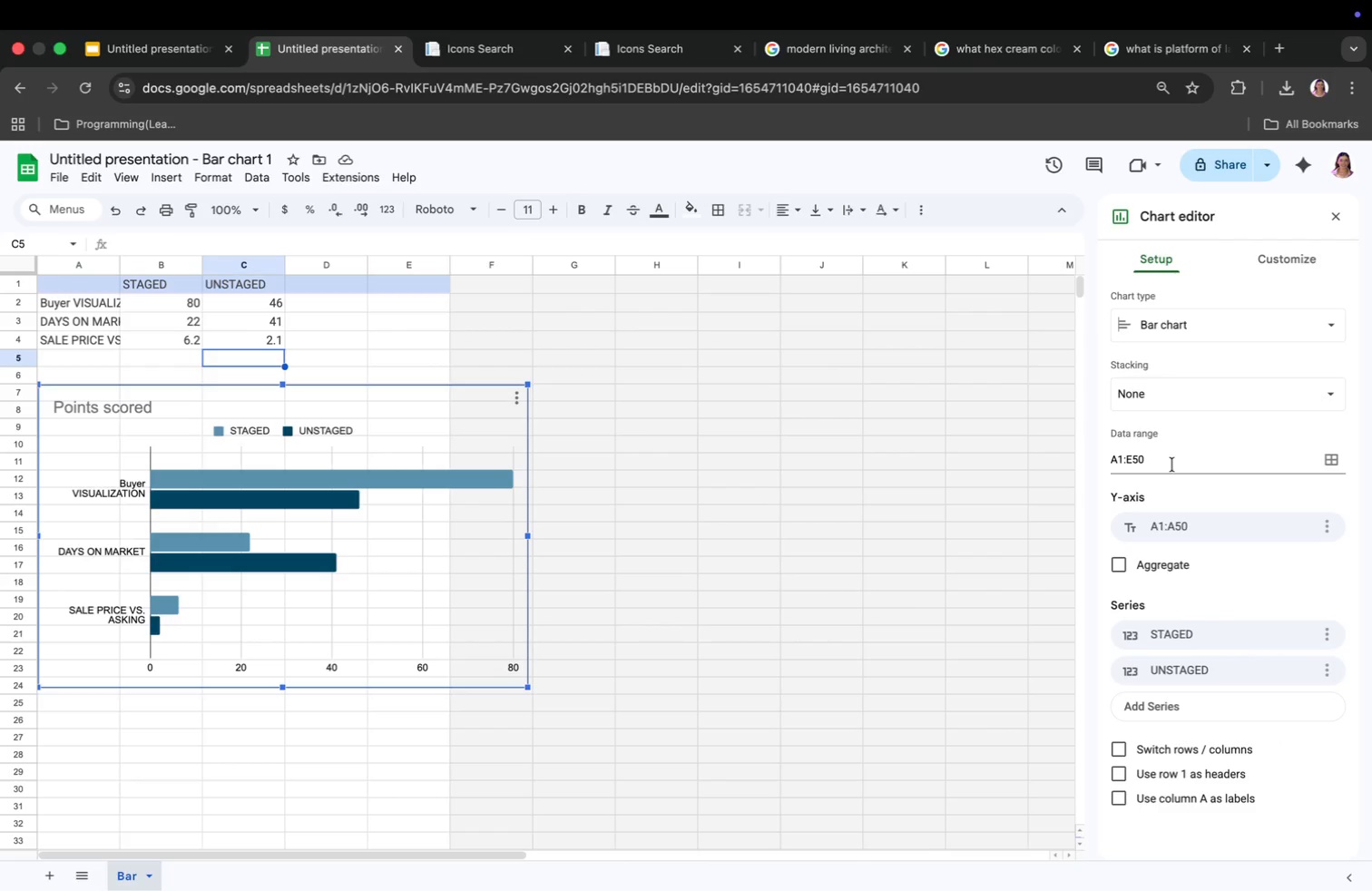 
wait(6.06)
 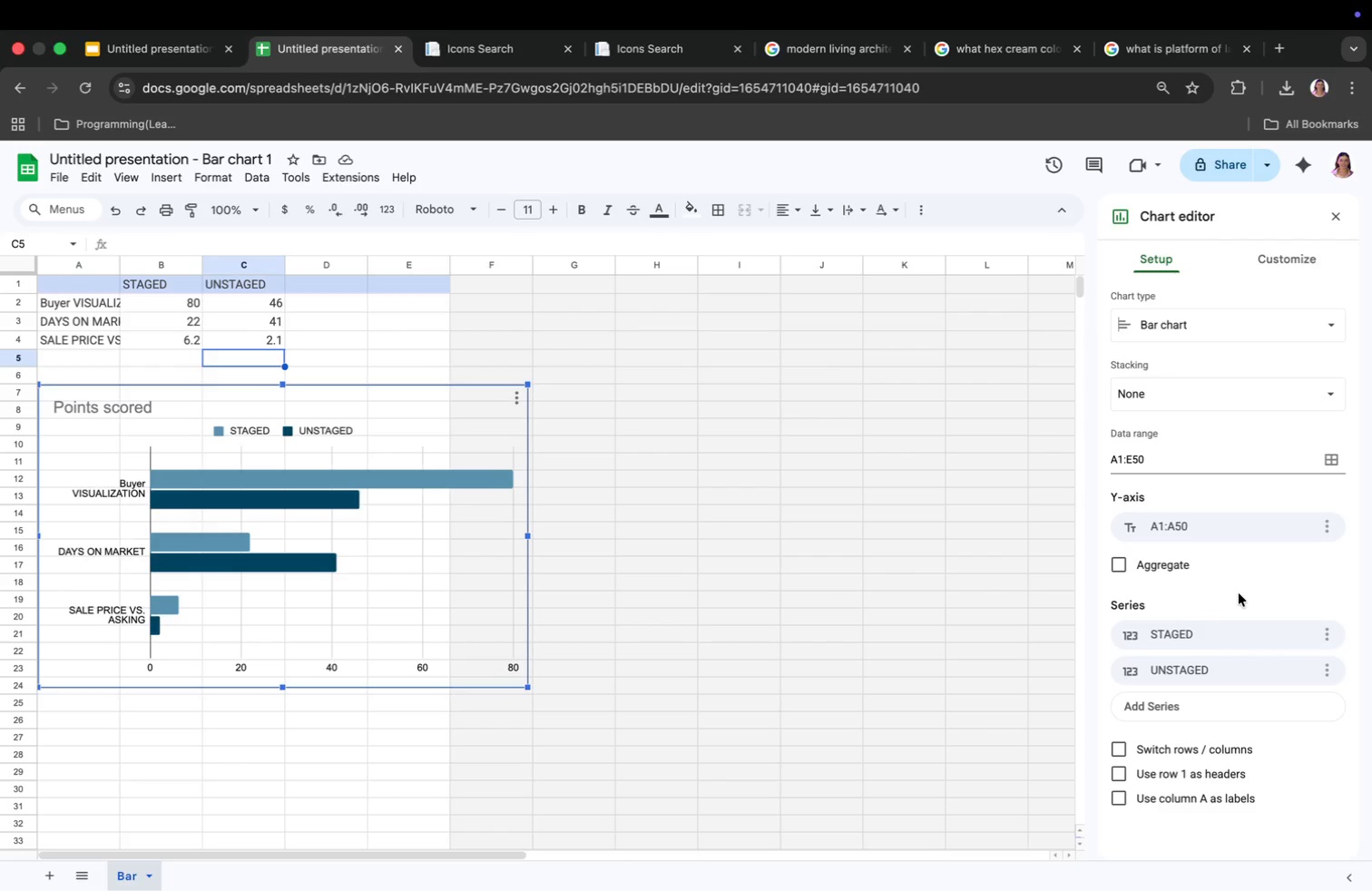 
left_click([1144, 395])
 